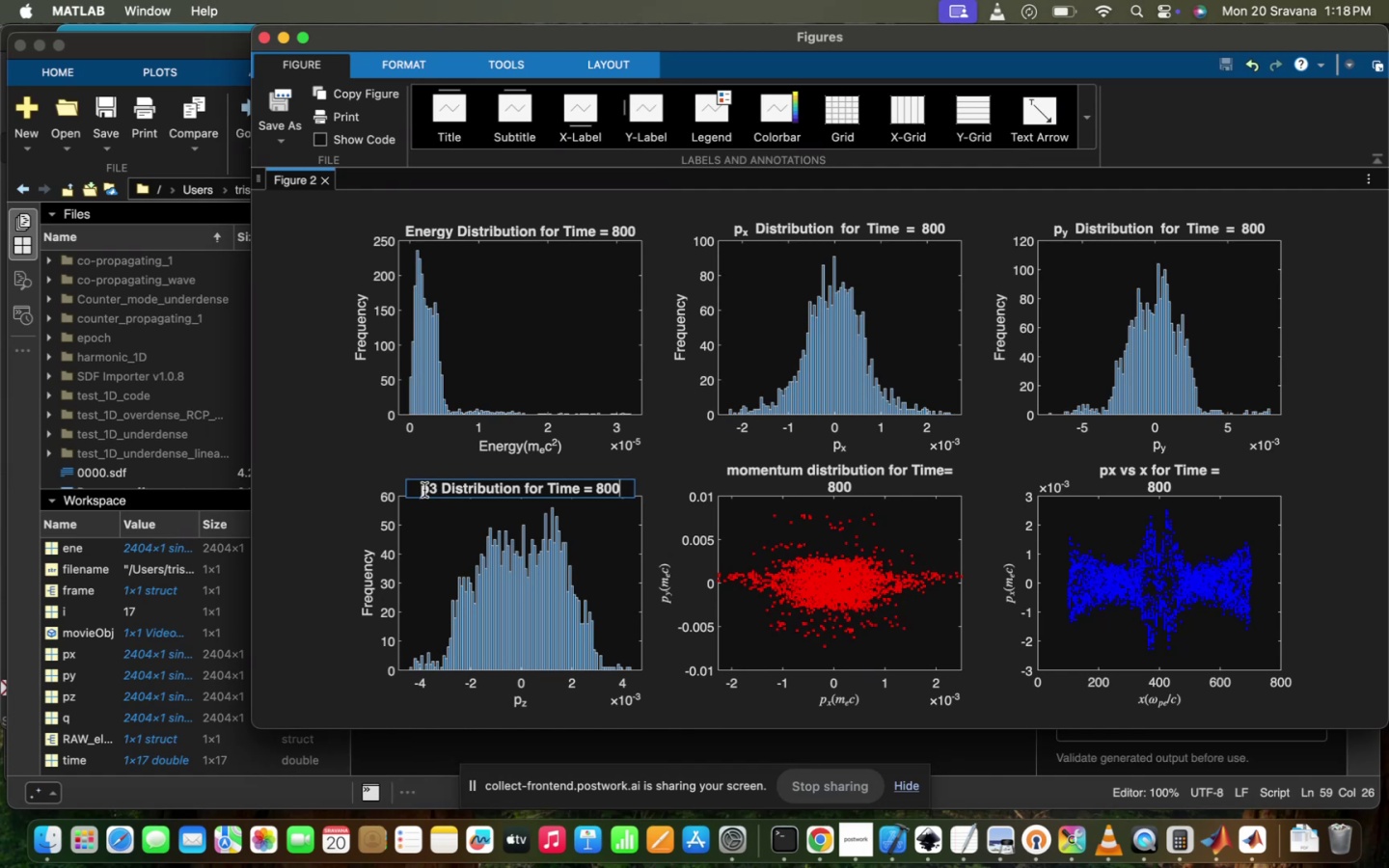 
left_click([430, 485])
 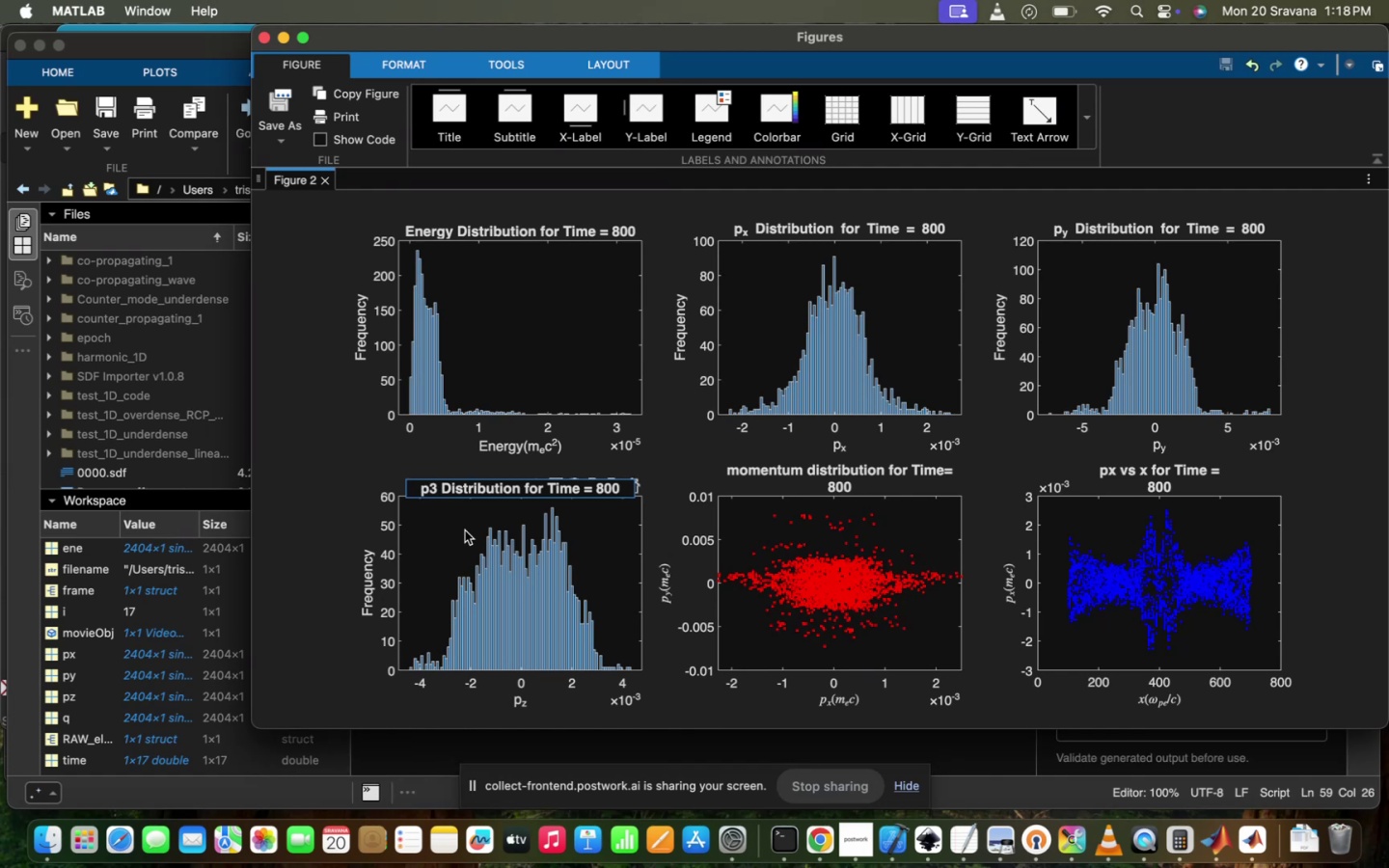 
key(ArrowRight)
 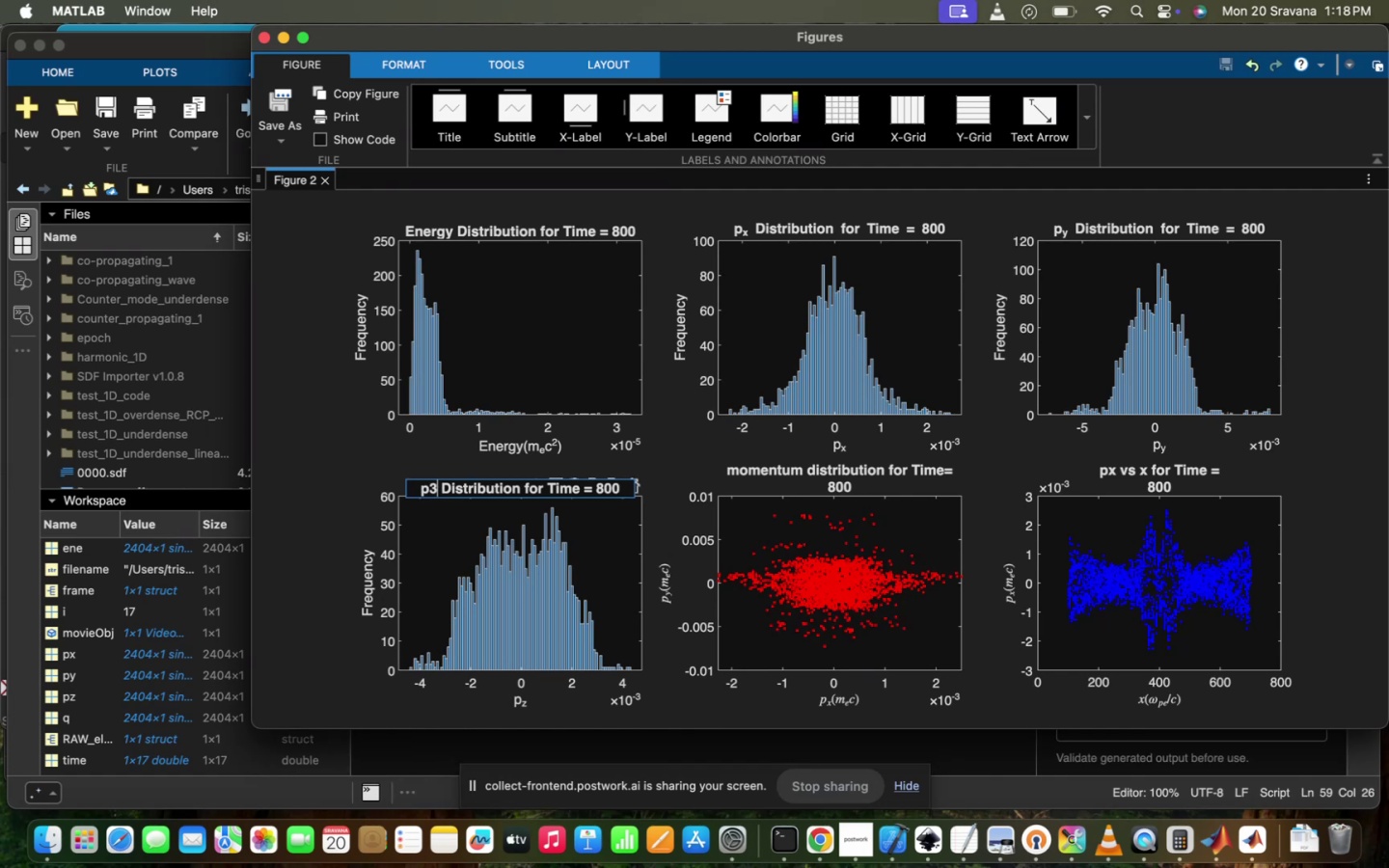 
key(Backspace)
 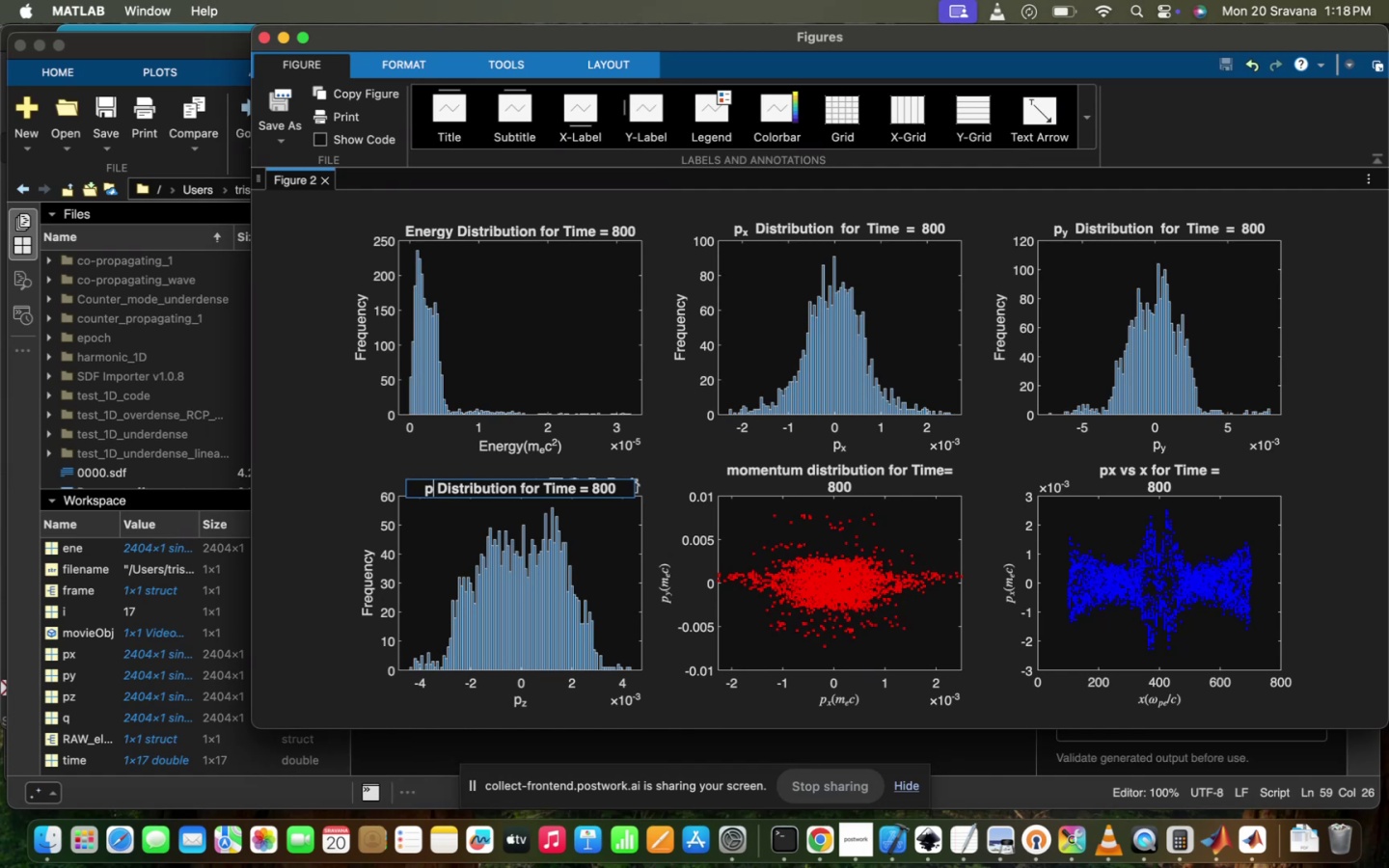 
key(Shift+ShiftRight)
 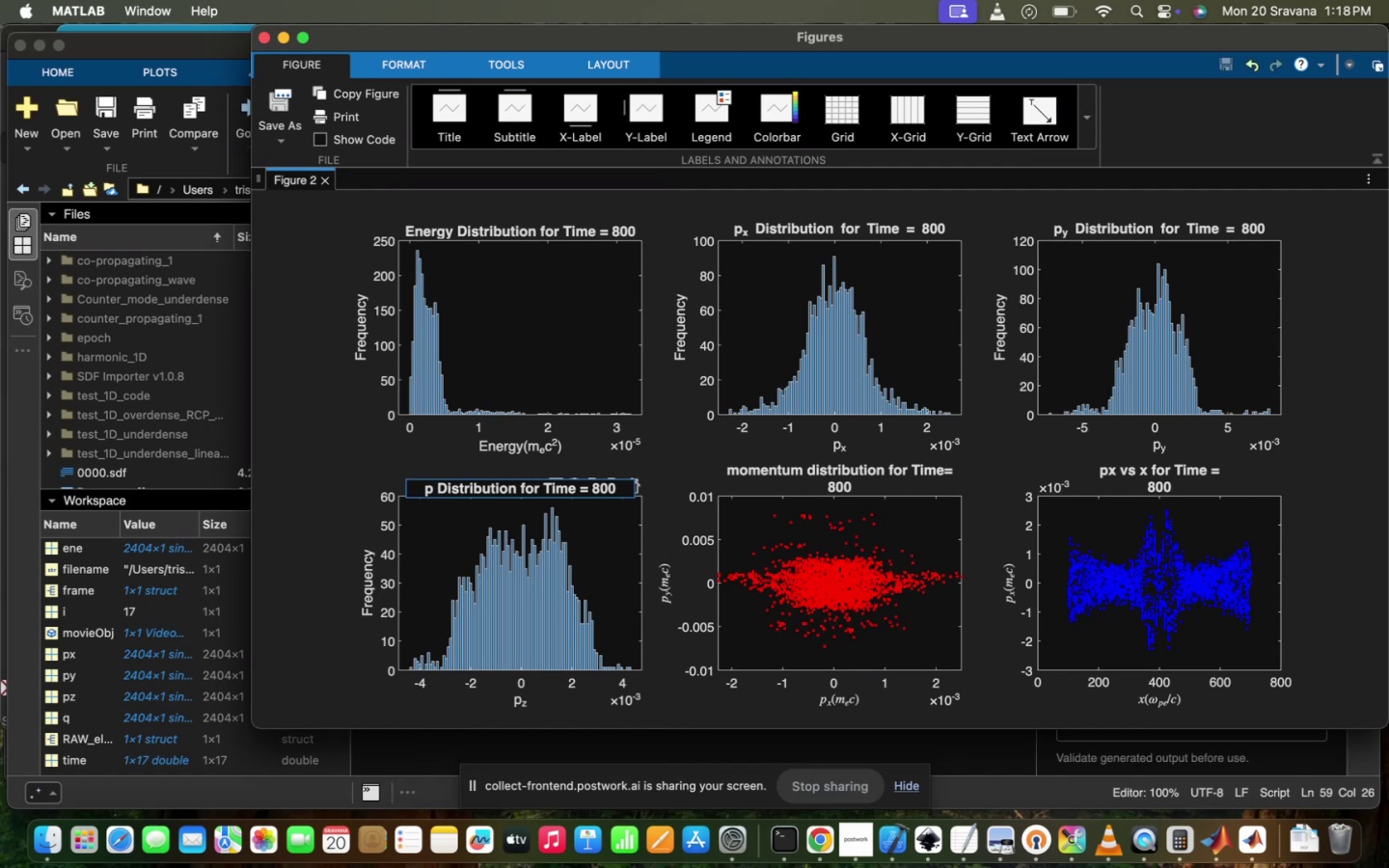 
key(Shift+Minus)
 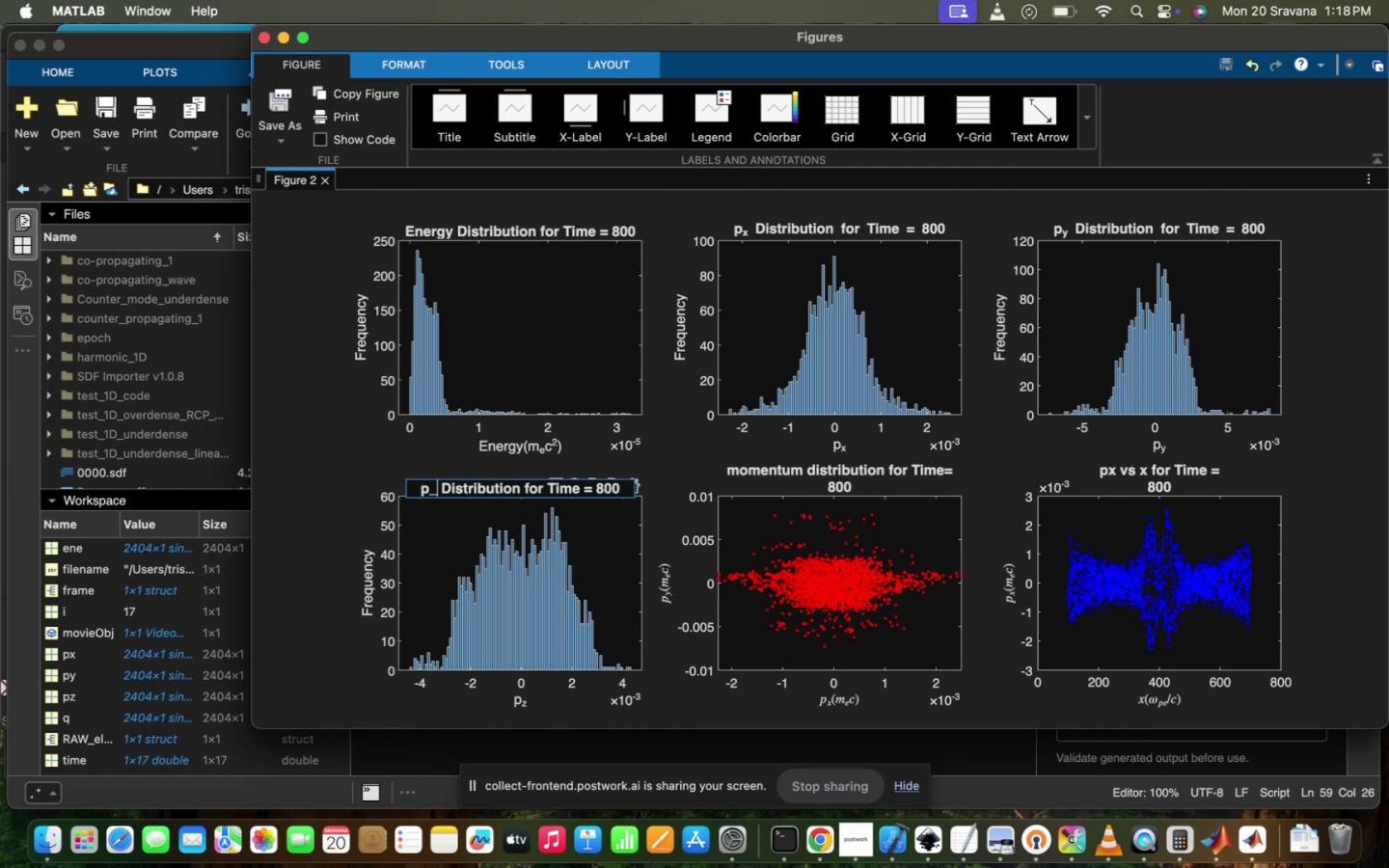 
key(X)
 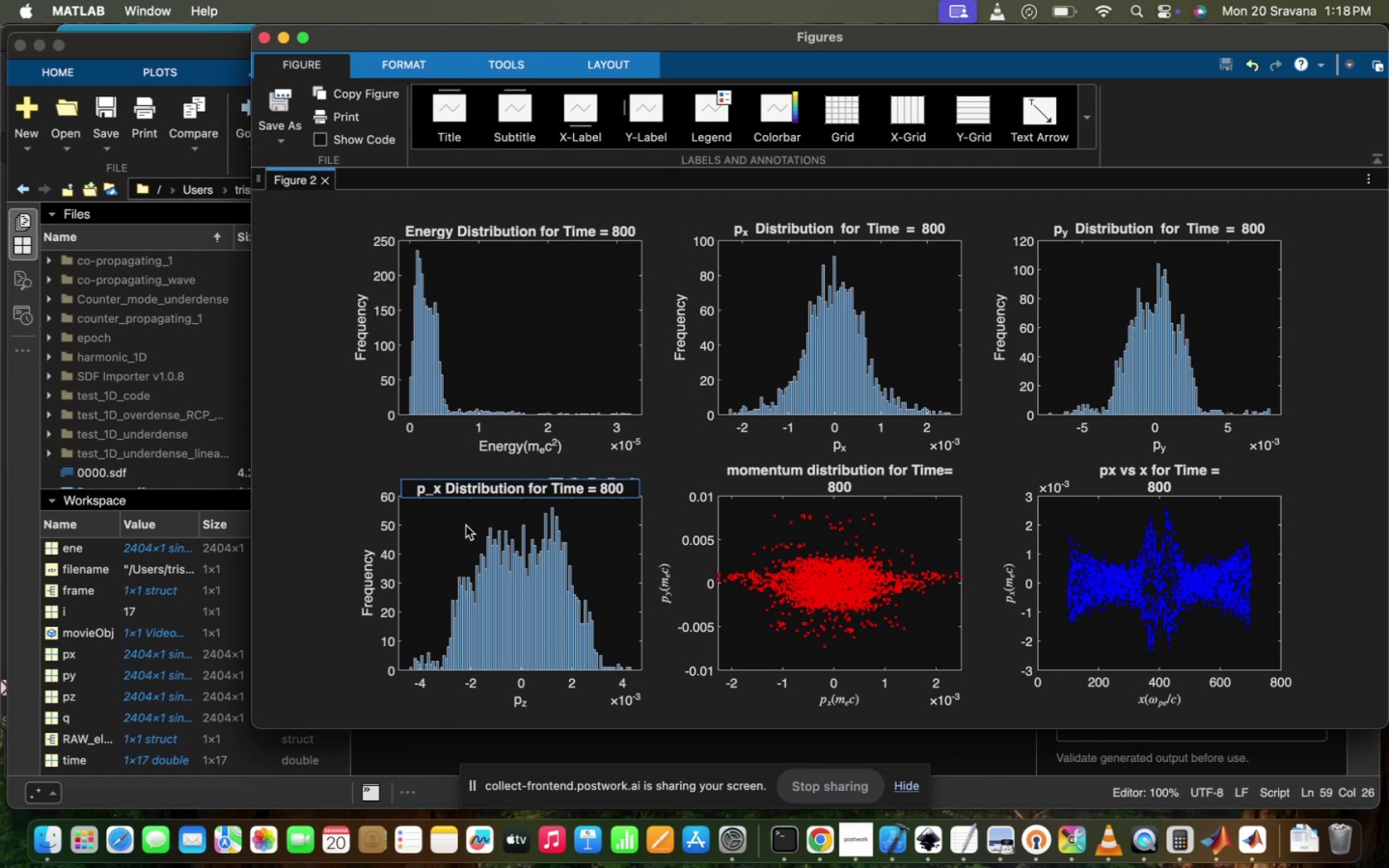 
key(Backspace)
 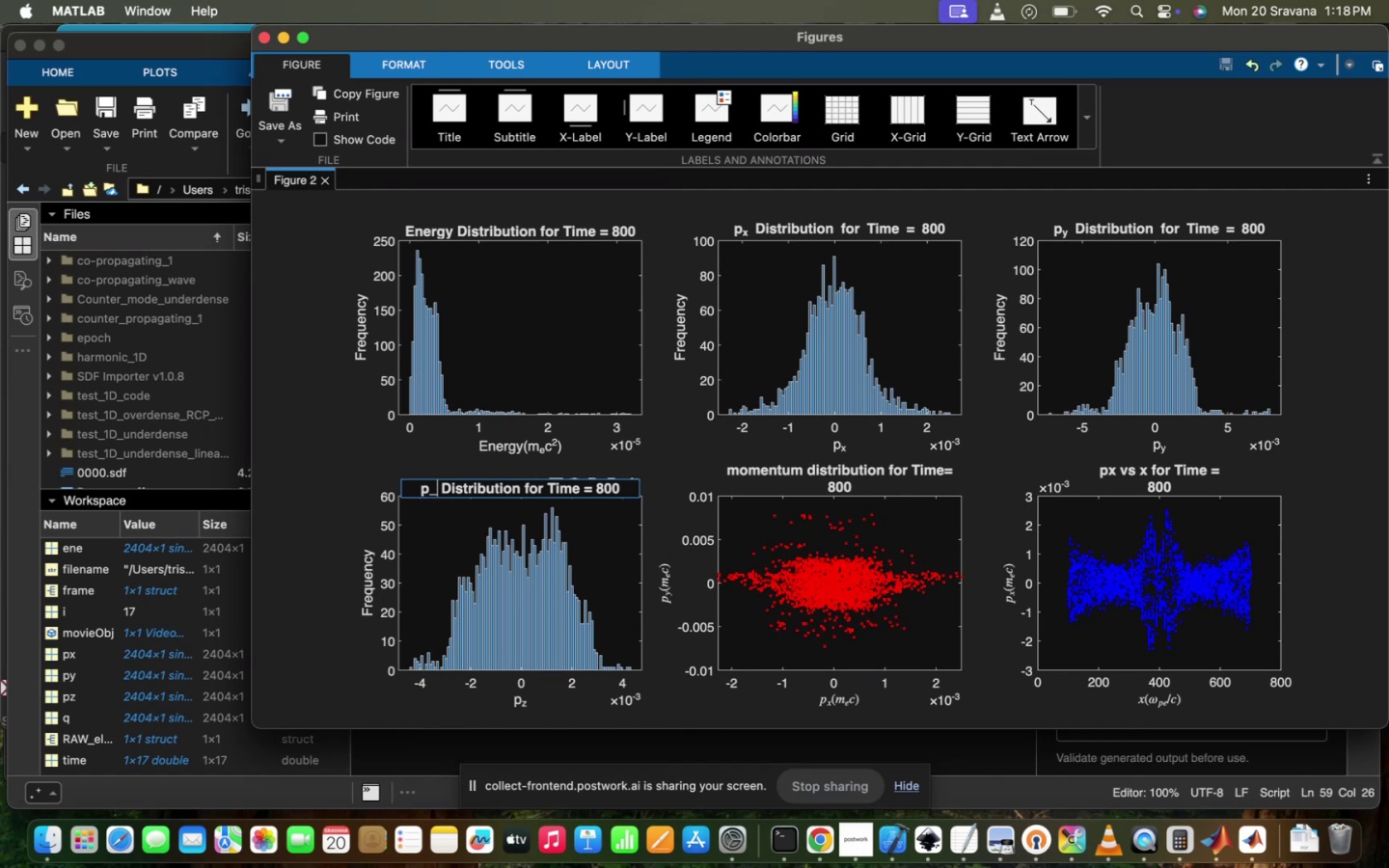 
key(Z)
 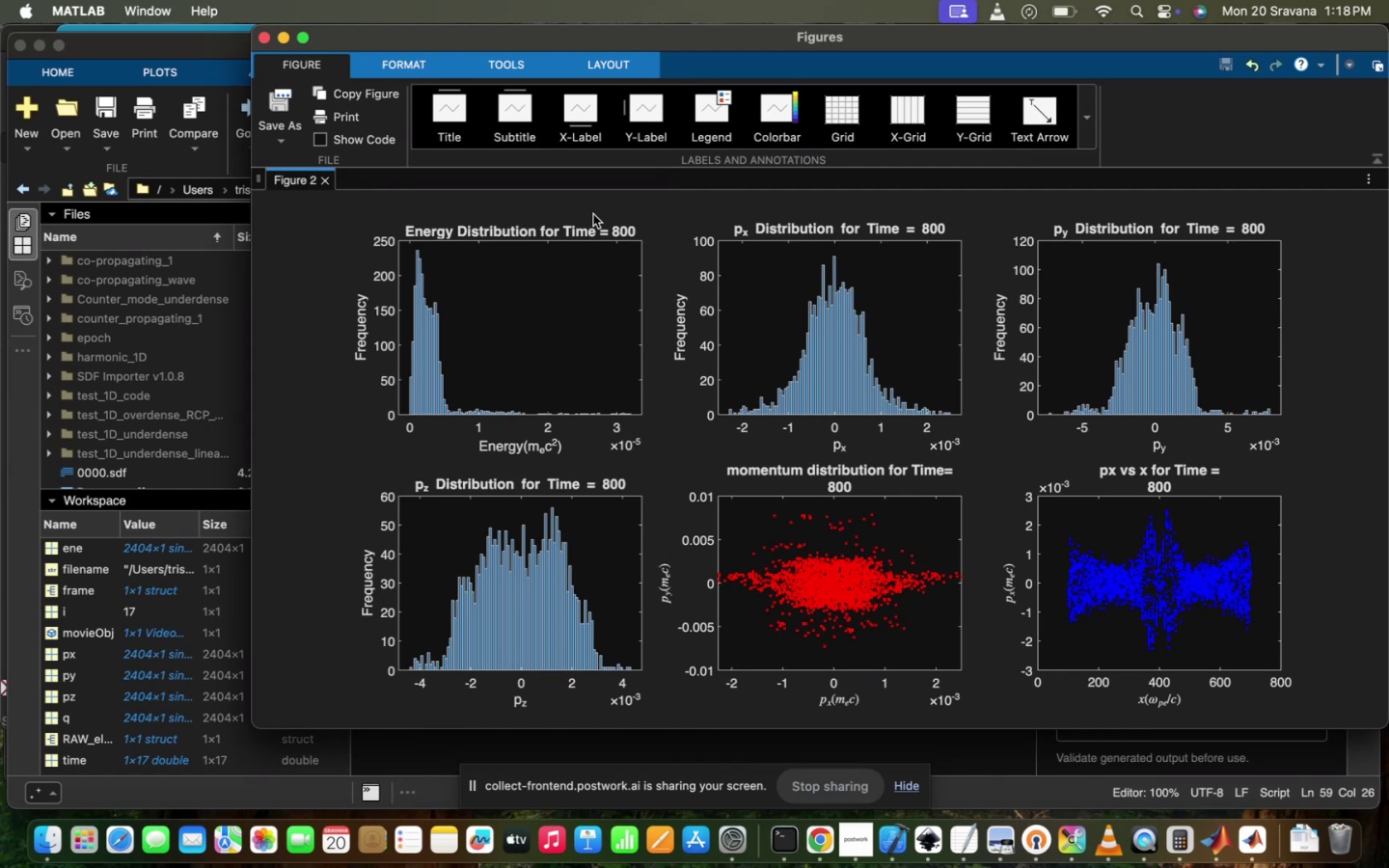 
wait(6.97)
 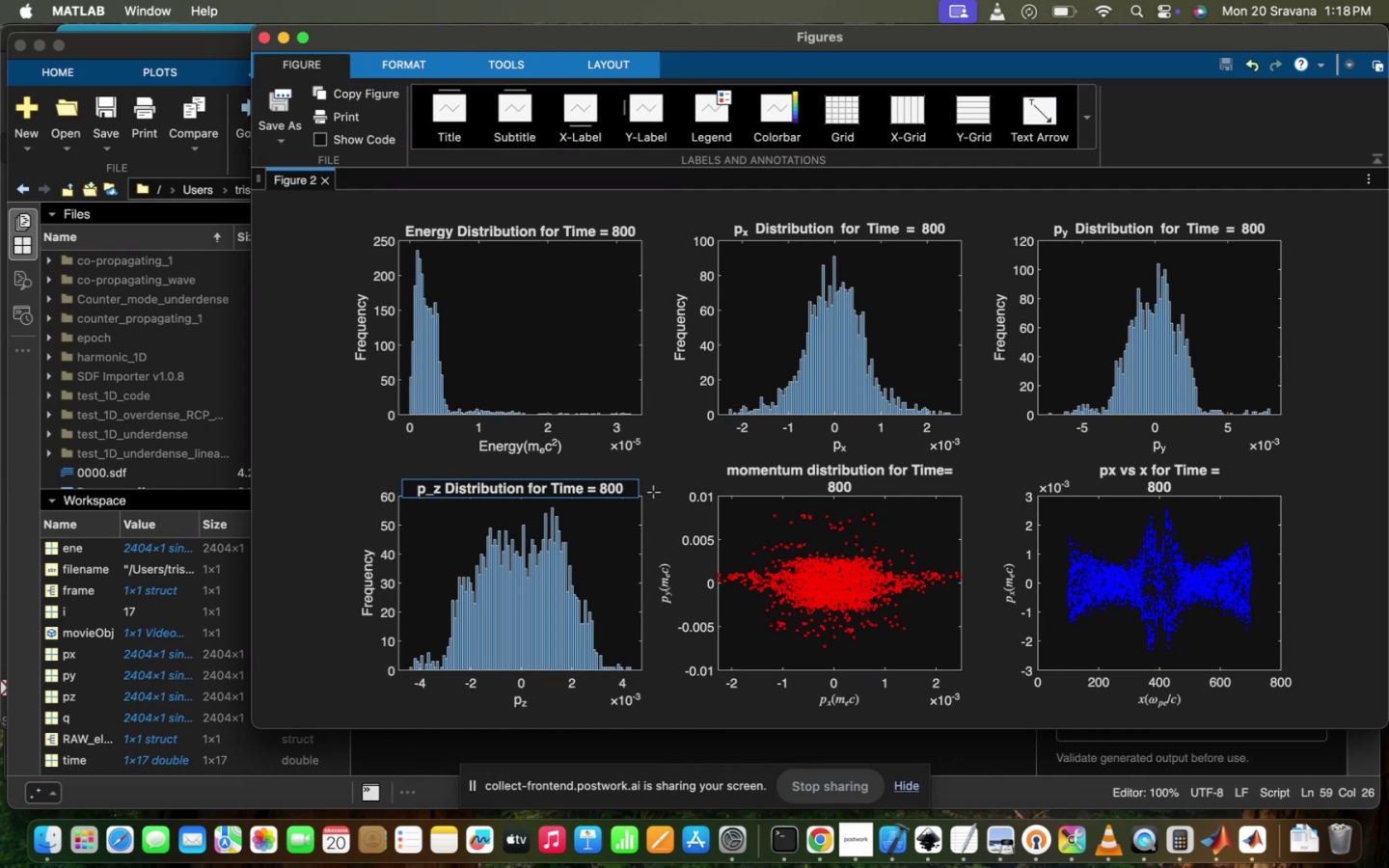 
double_click([498, 229])
 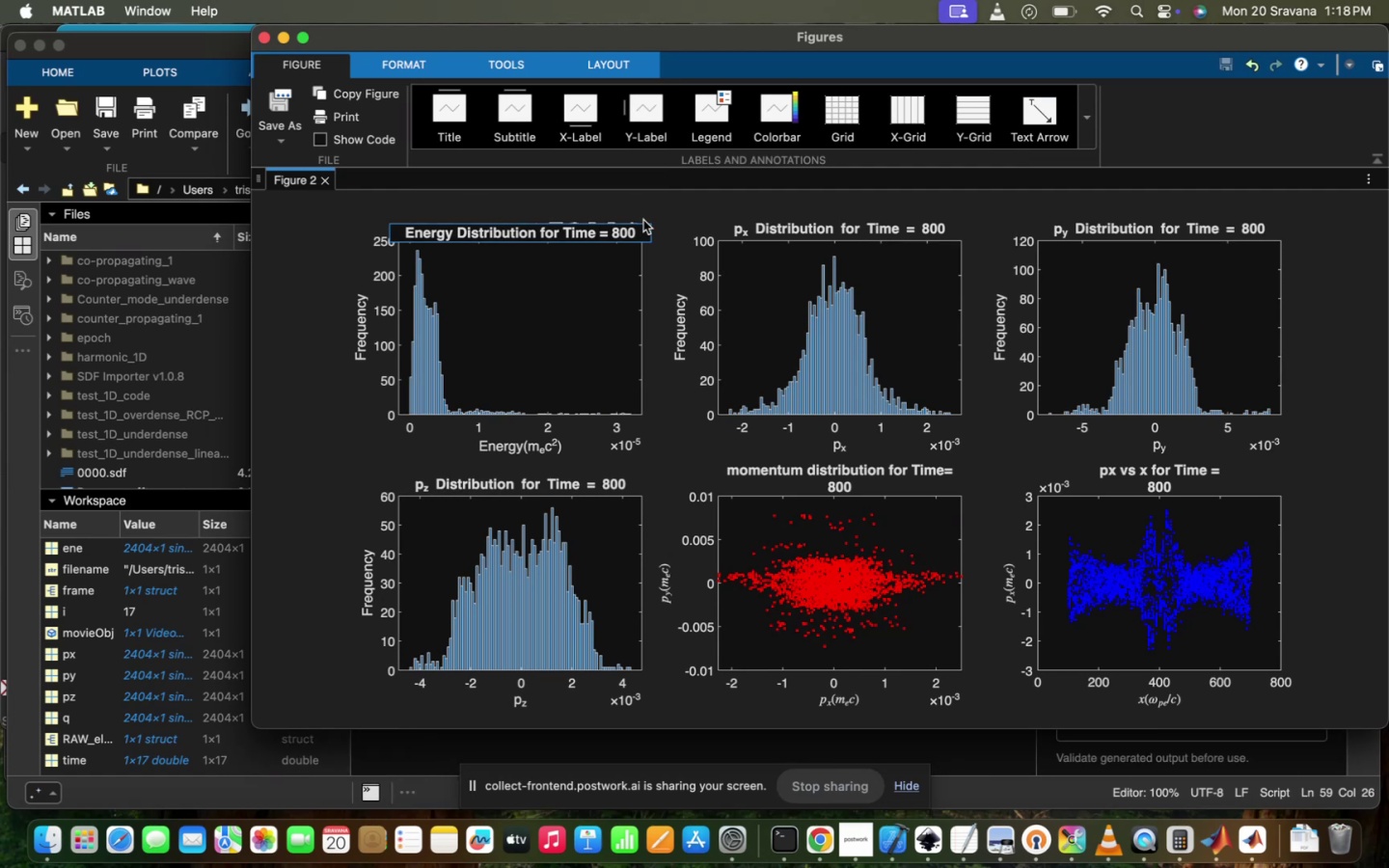 
type(\omega_{pe}^{-1})
 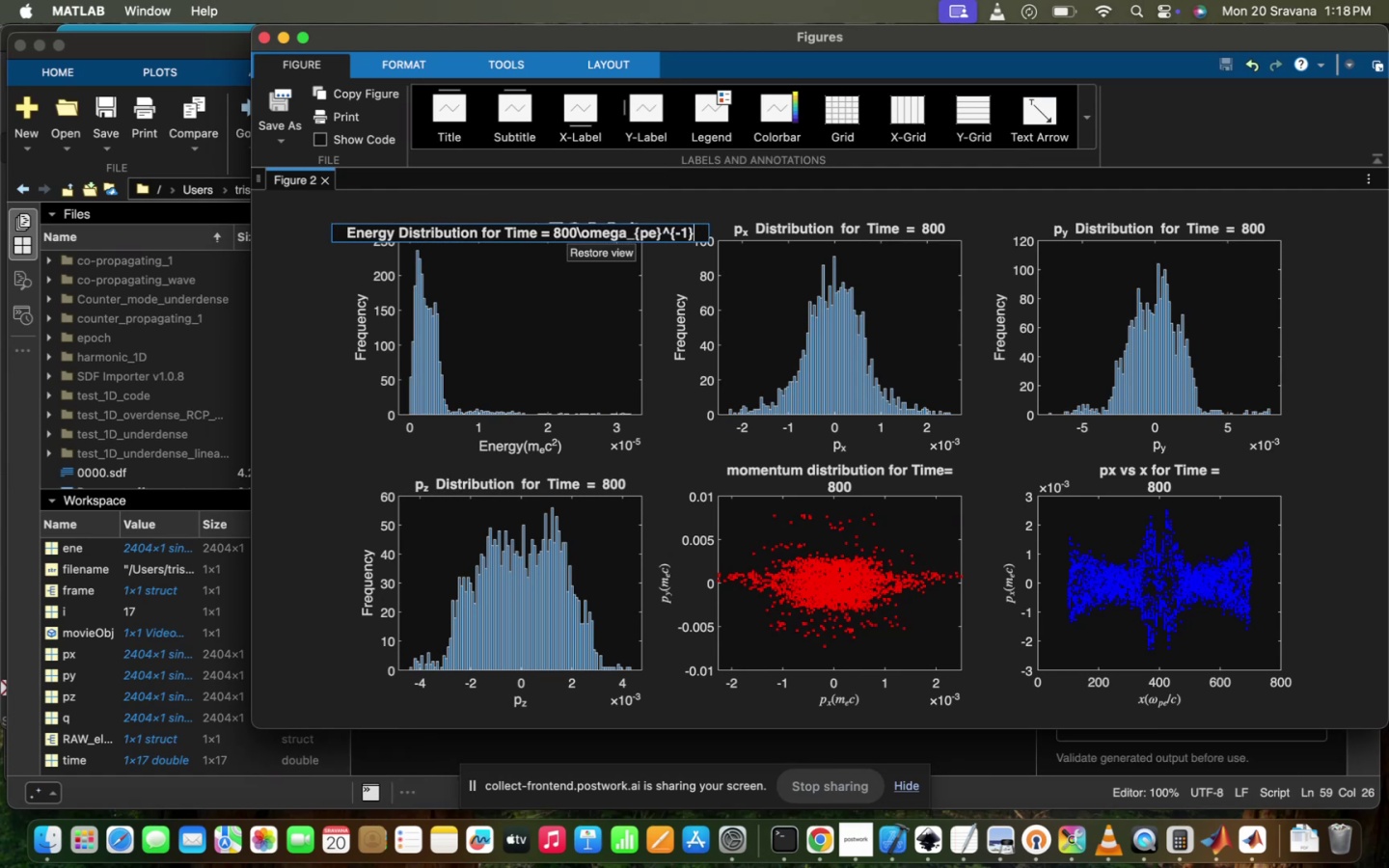 
left_click([859, 370])
 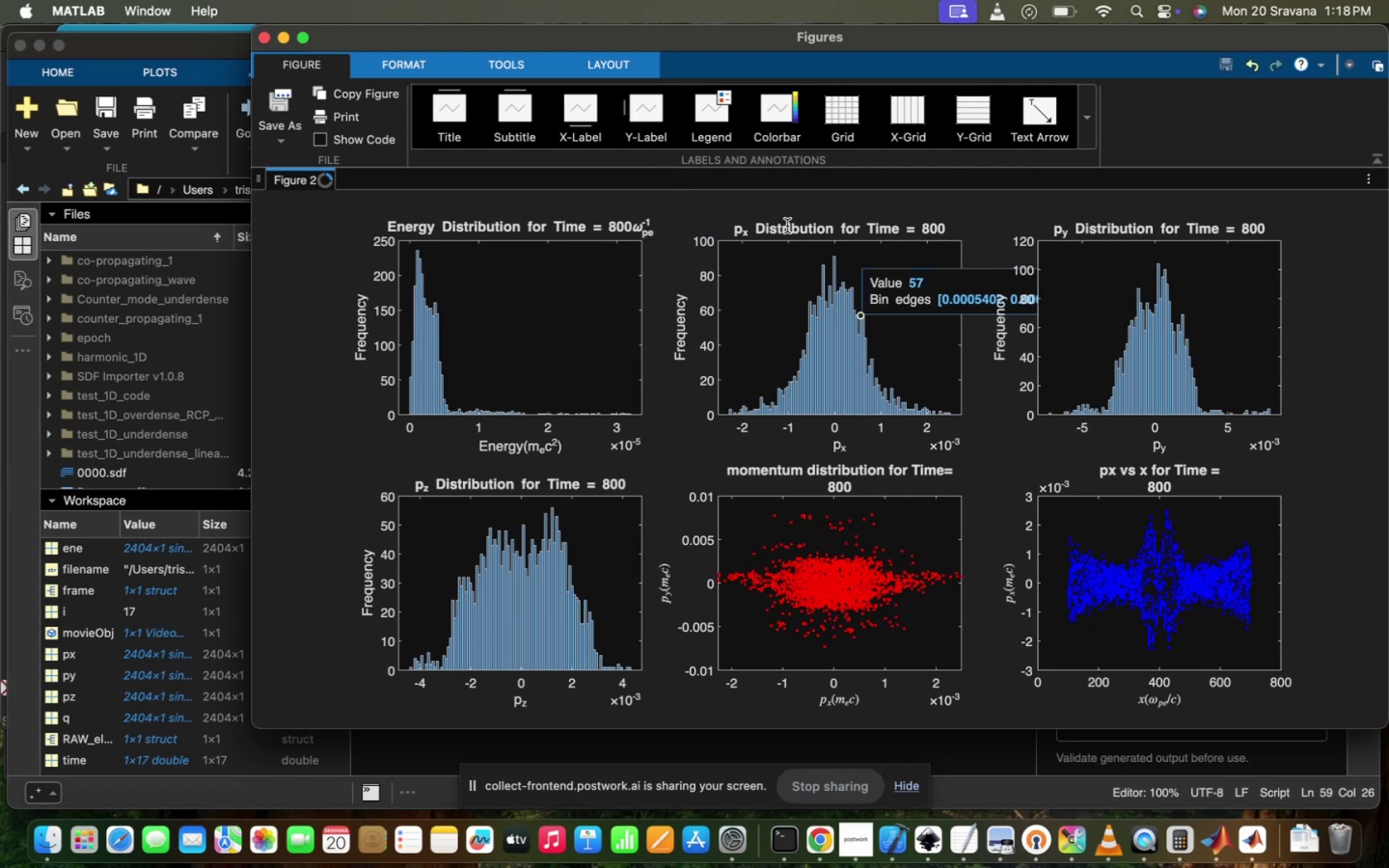 
double_click([795, 222])
 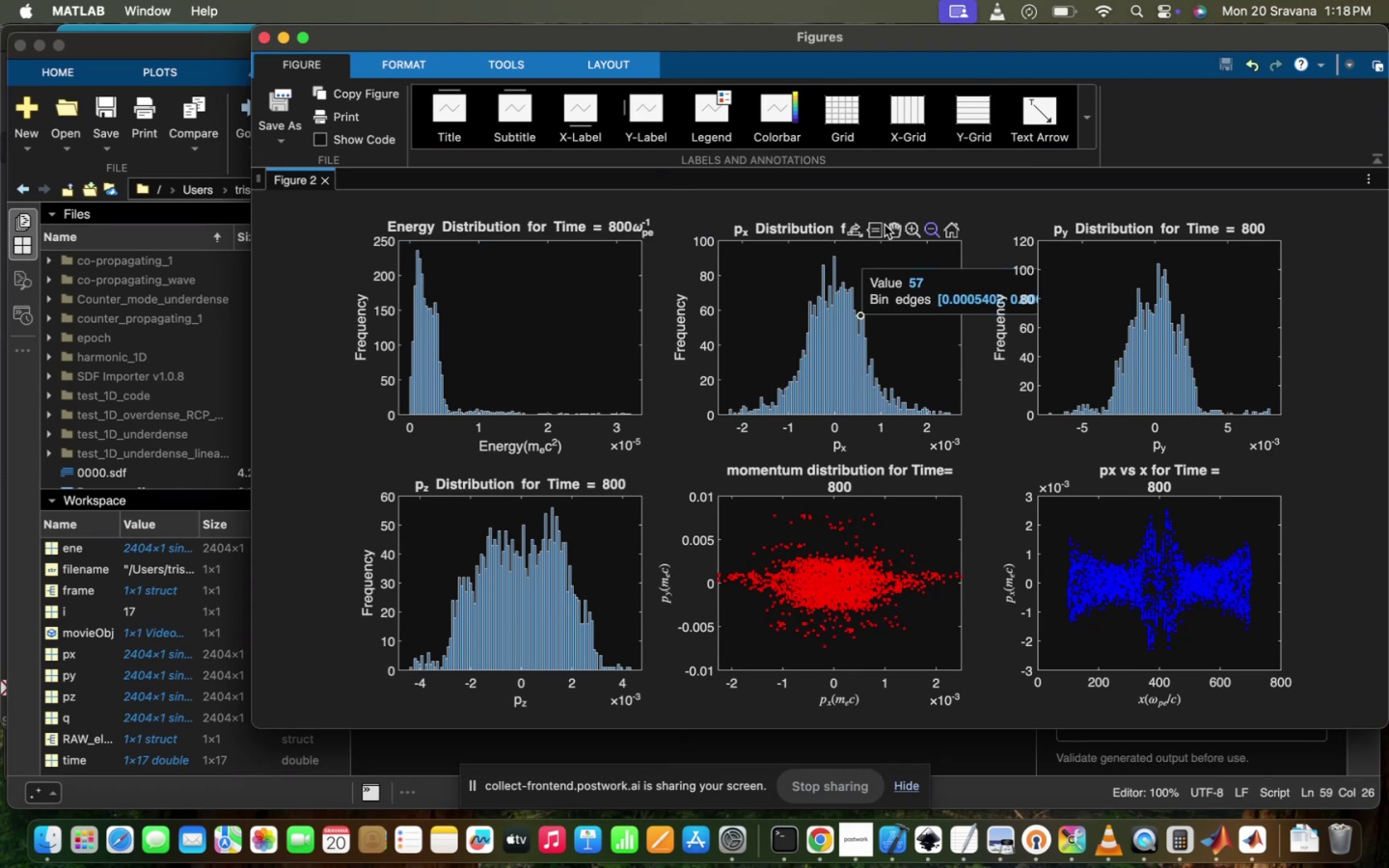 
left_click([827, 228])
 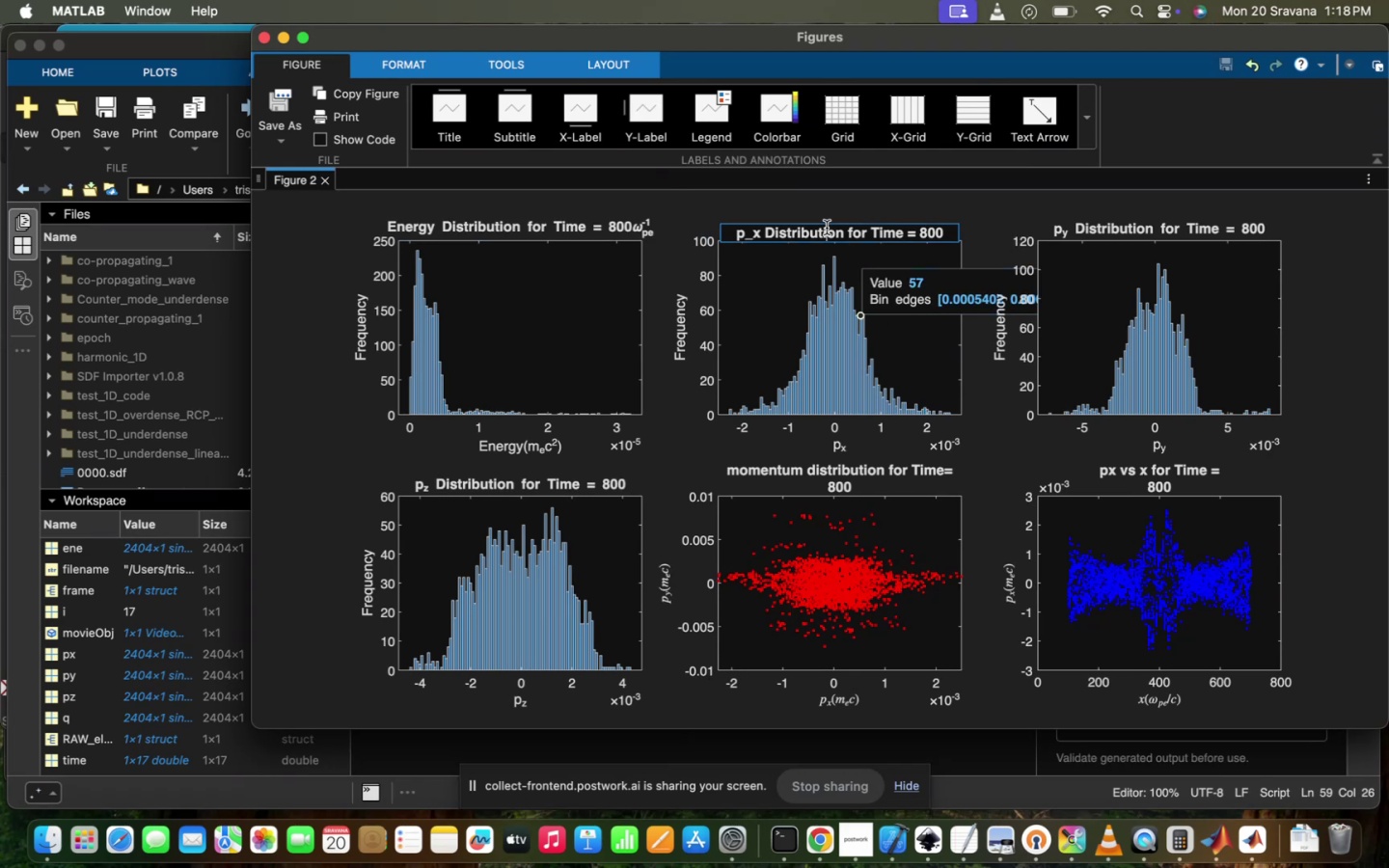 
left_click([827, 228])
 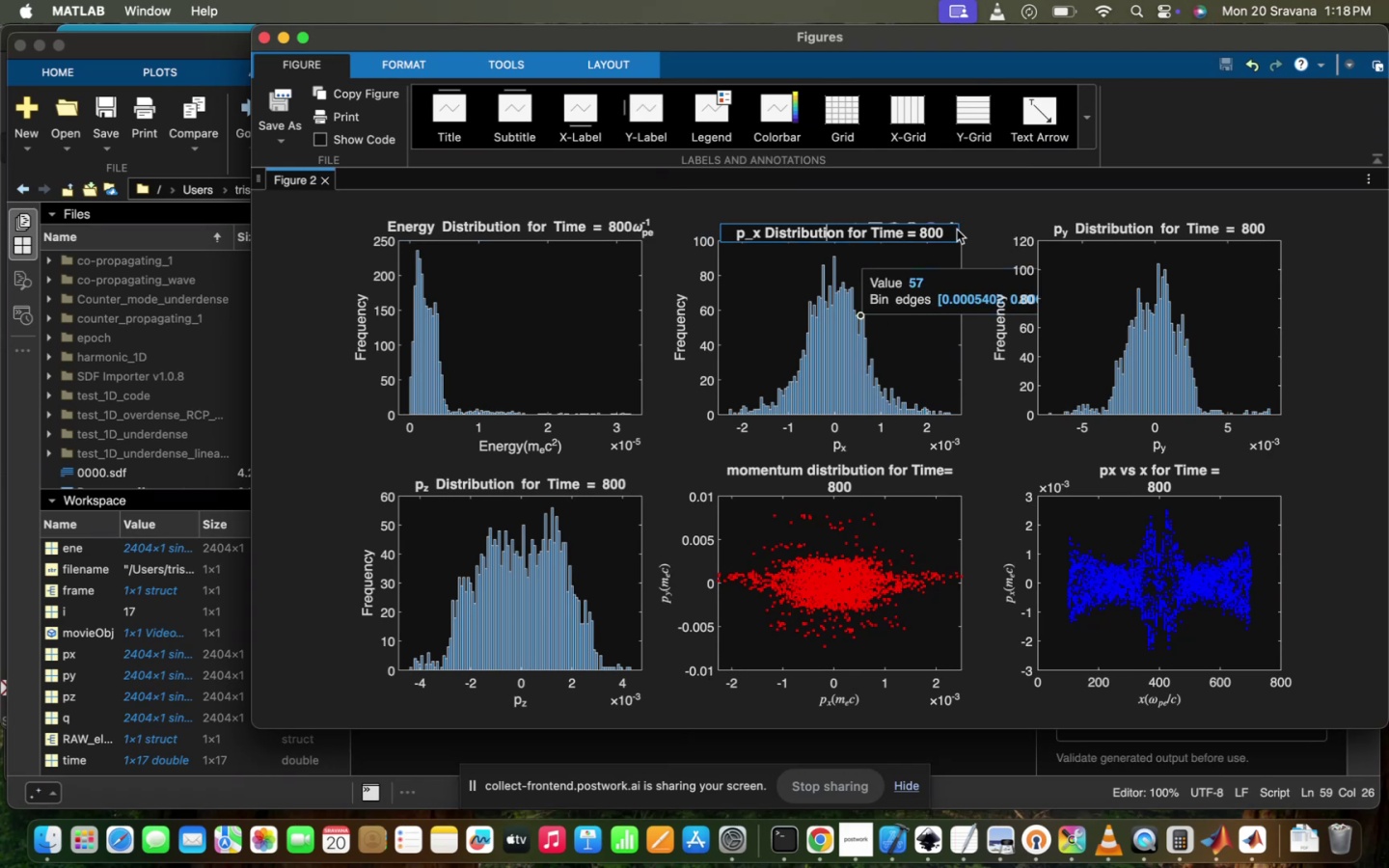 
left_click([941, 231])
 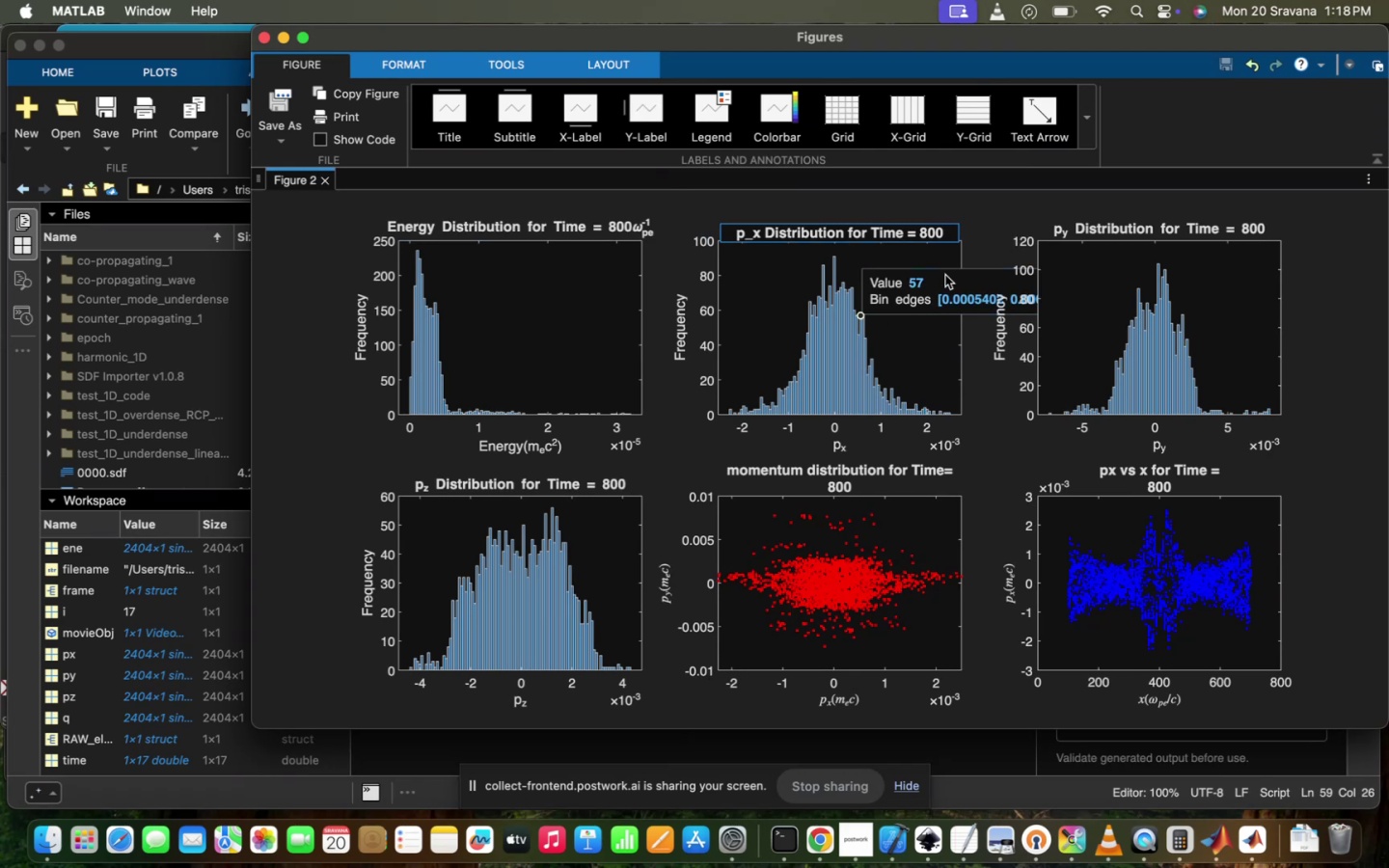 
type(\omega_{pe}^{-1})
 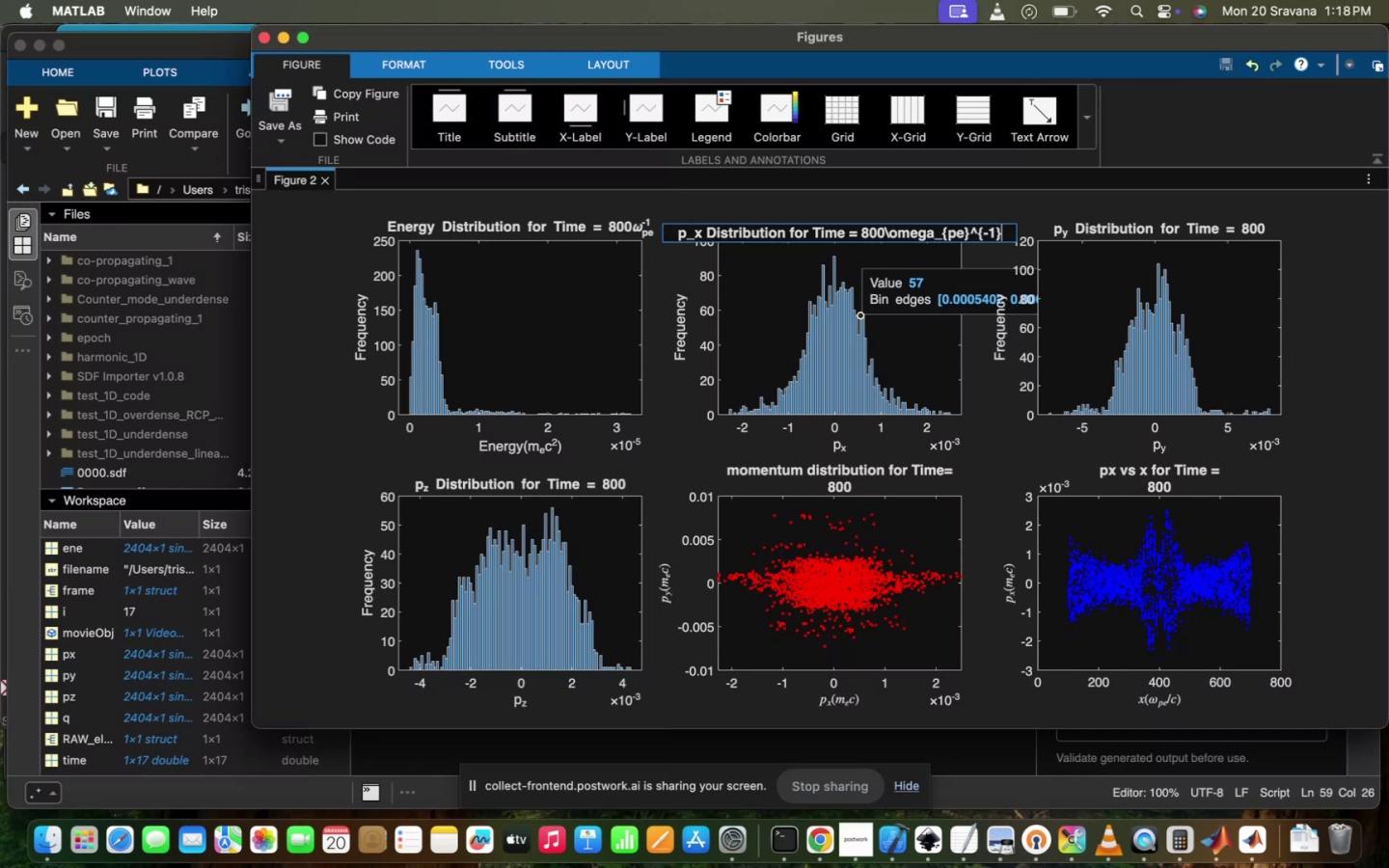 
left_click([1089, 231])
 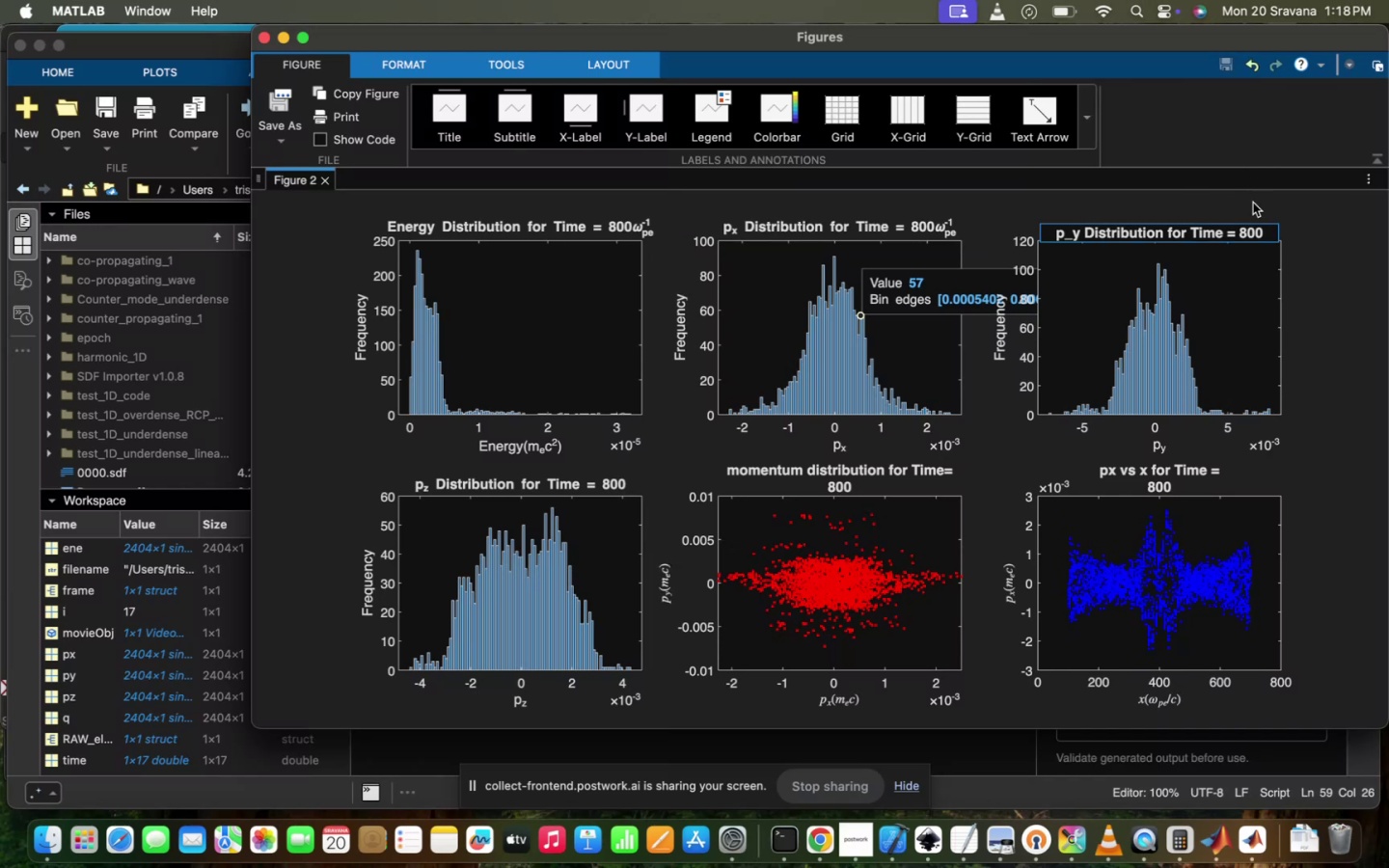 
type(\o,ega)
key(Backspace)
key(Backspace)
key(Backspace)
key(Backspace)
type(mega_{pe}^{-1})
 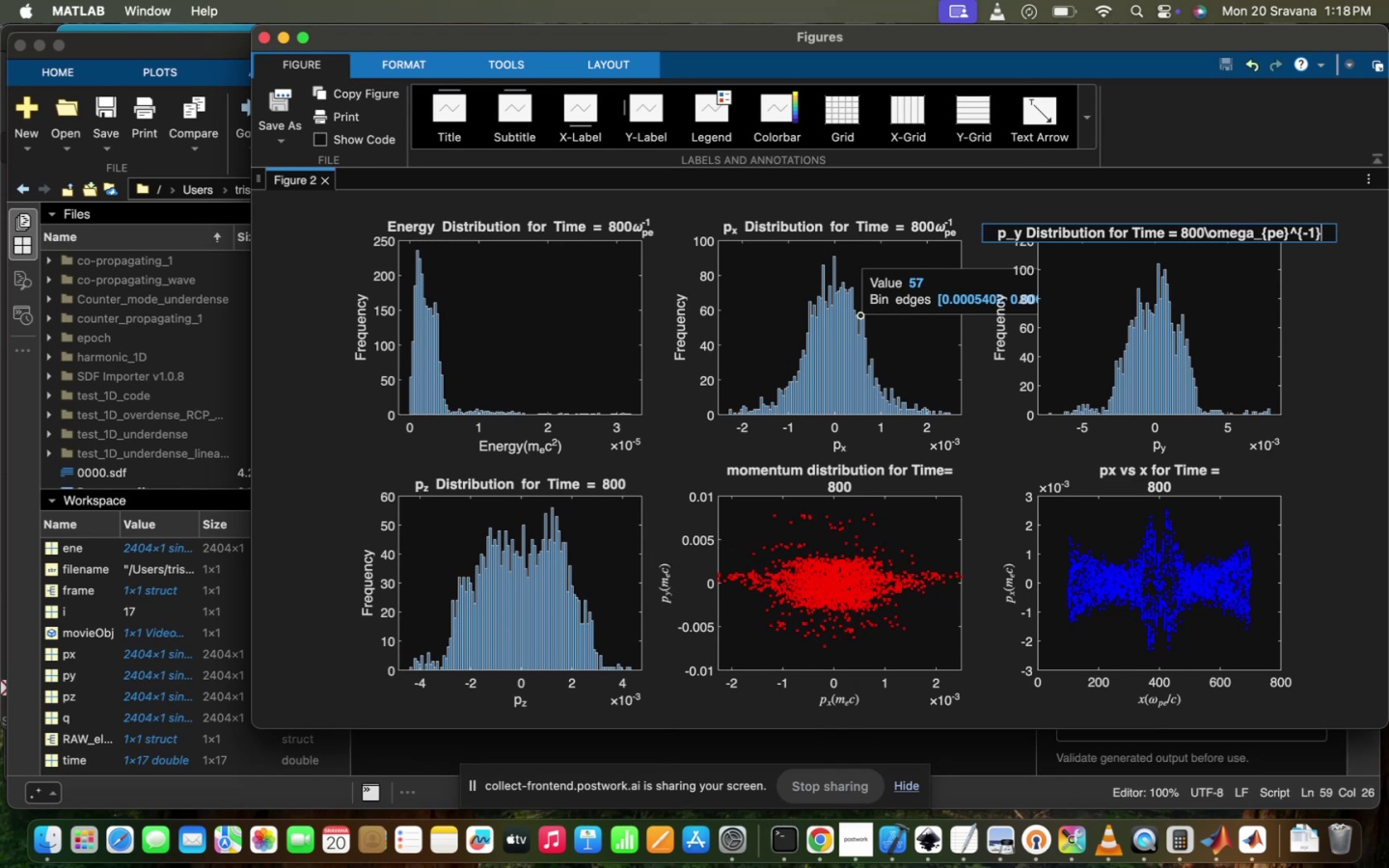 
left_click([1388, 366])
 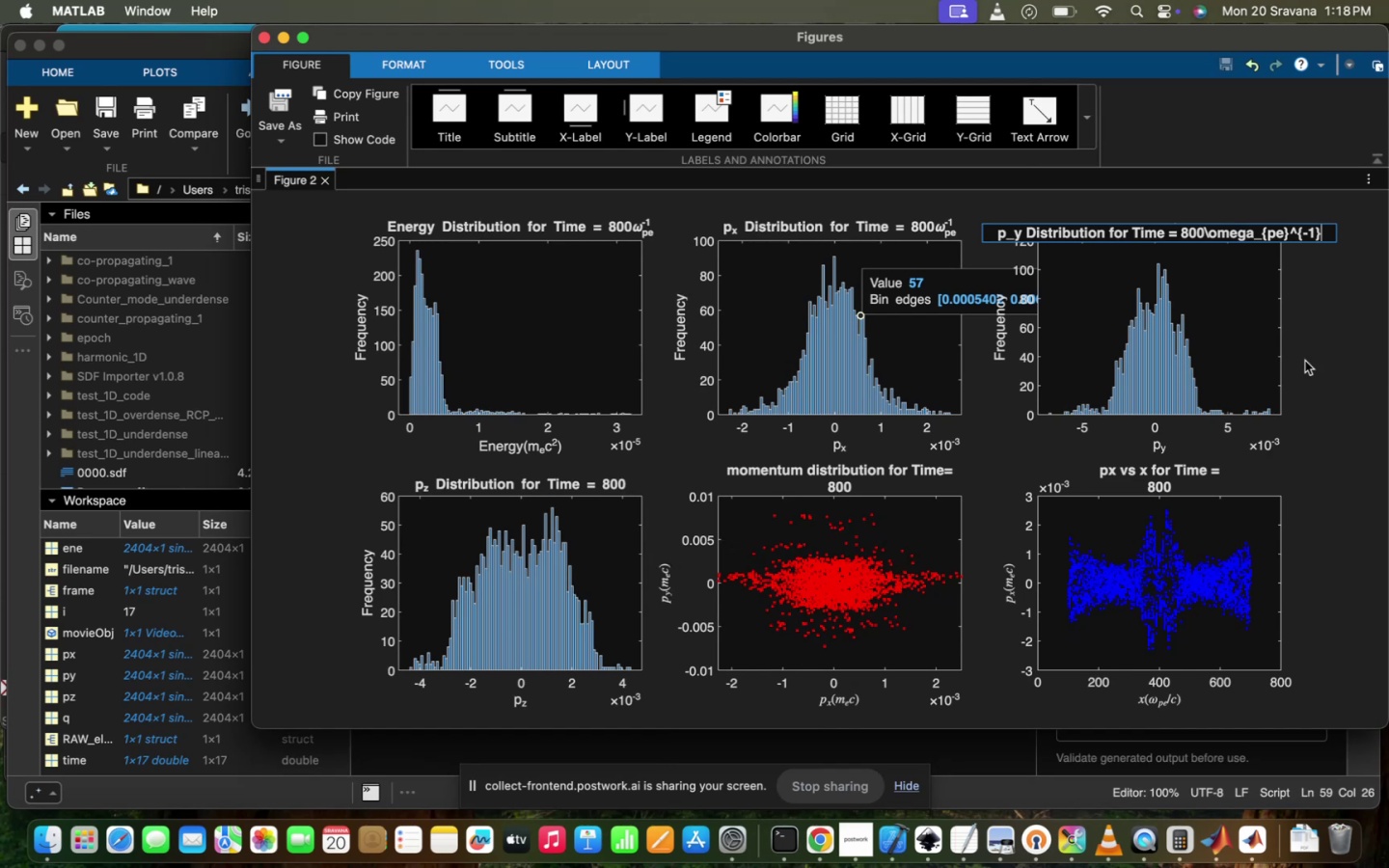 
left_click([1360, 343])
 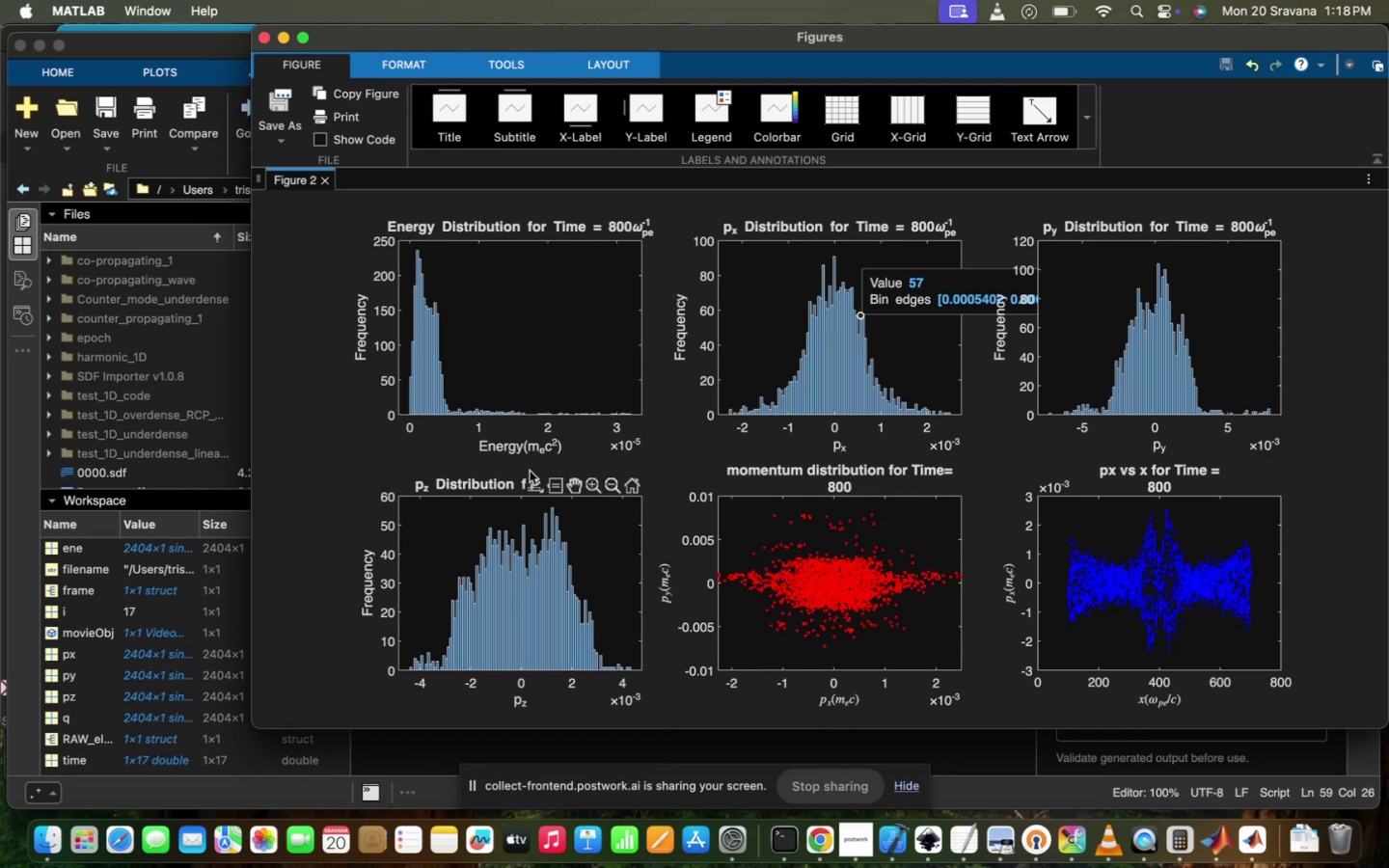 
left_click([466, 495])
 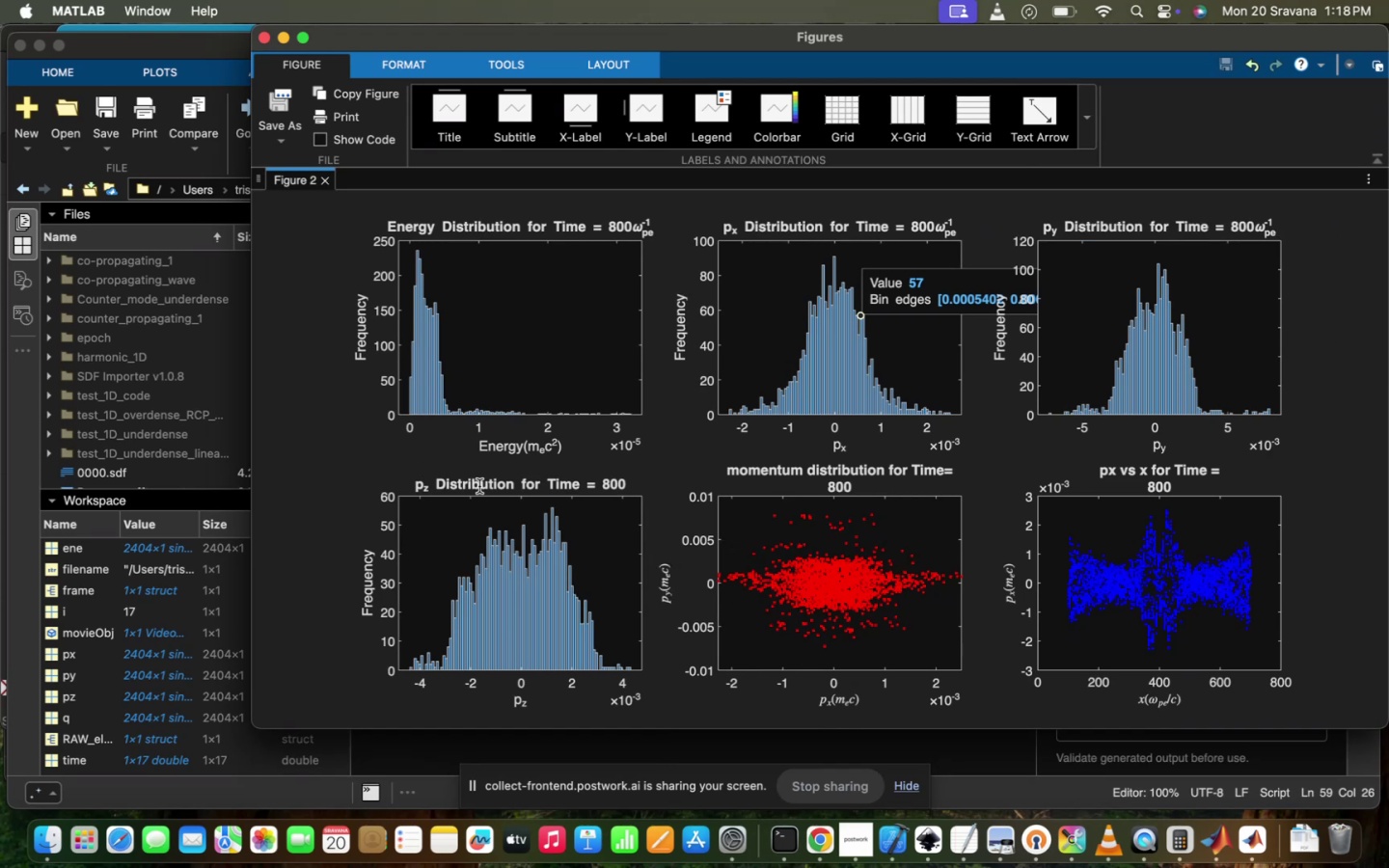 
double_click([479, 486])
 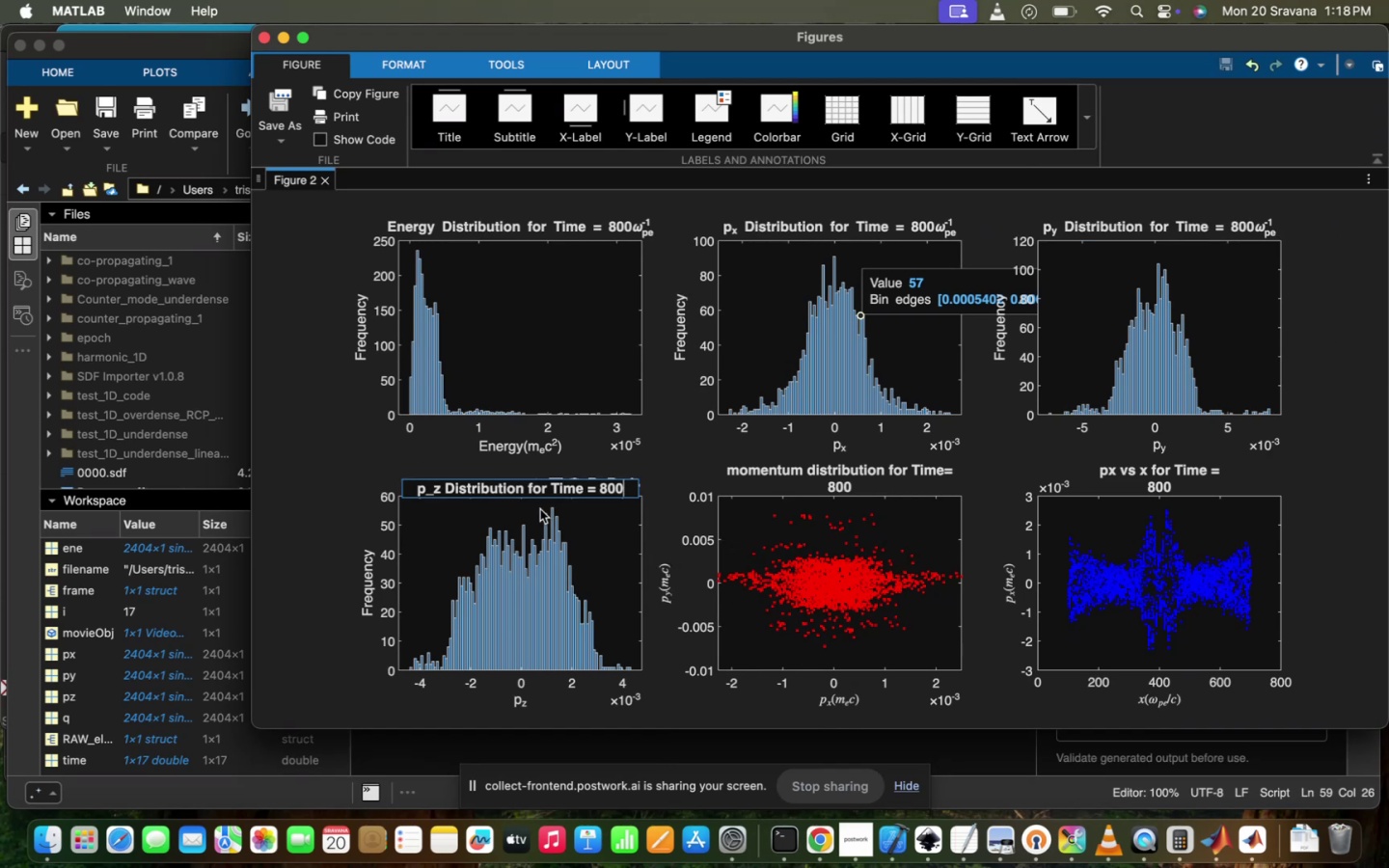 
type(\omega)
 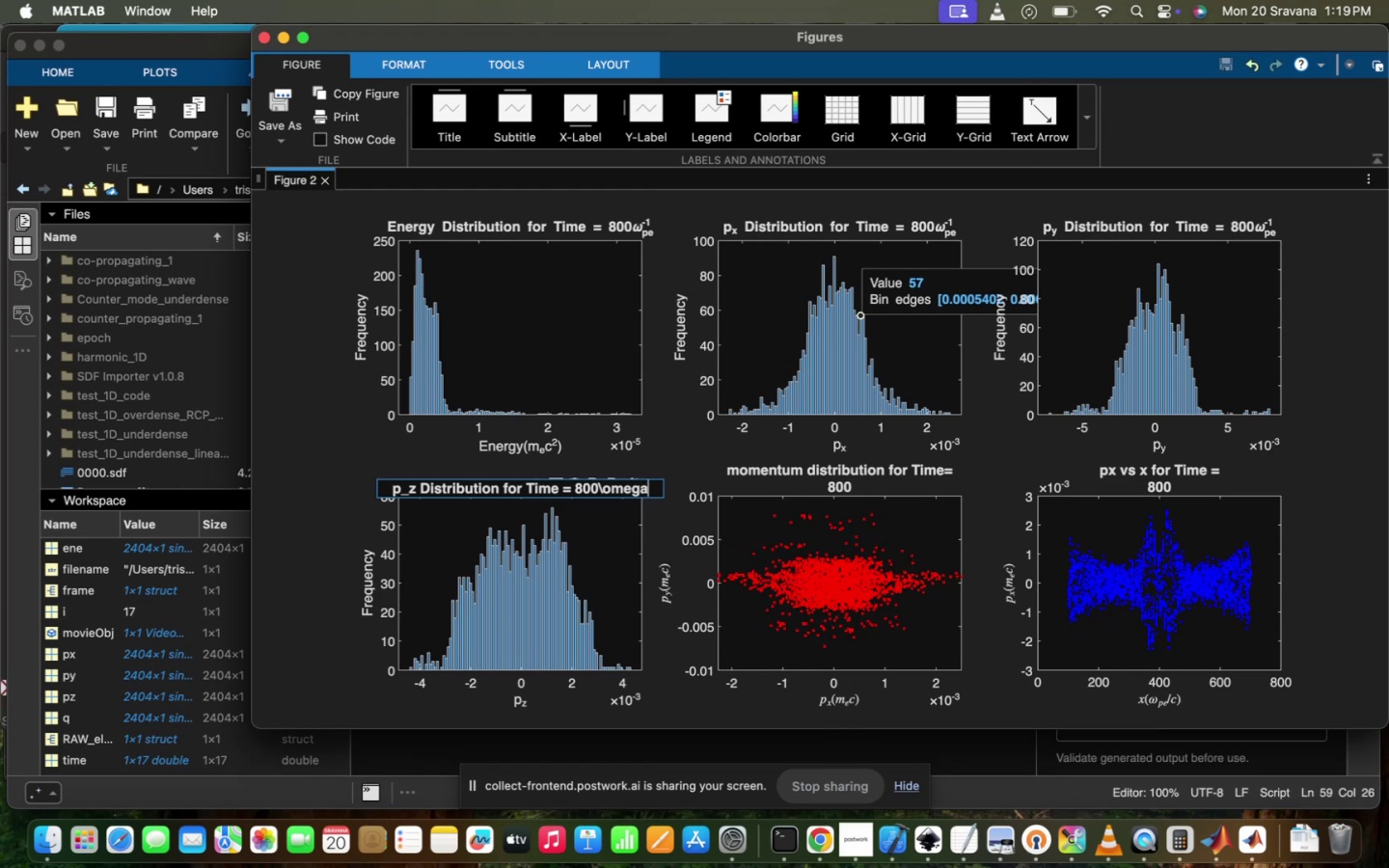 
key(Shift+Minus)
 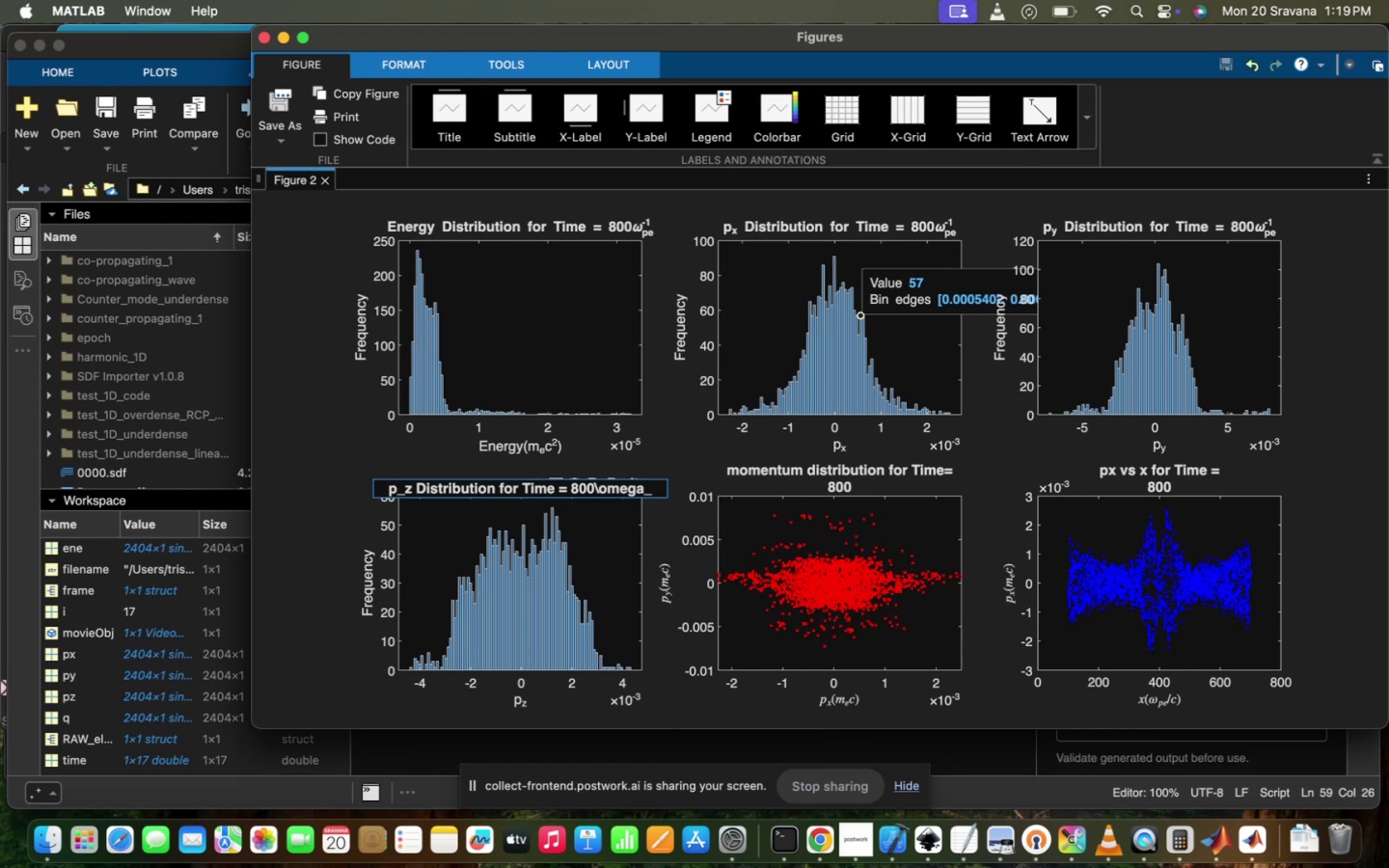 
key(Shift+BracketLeft)
 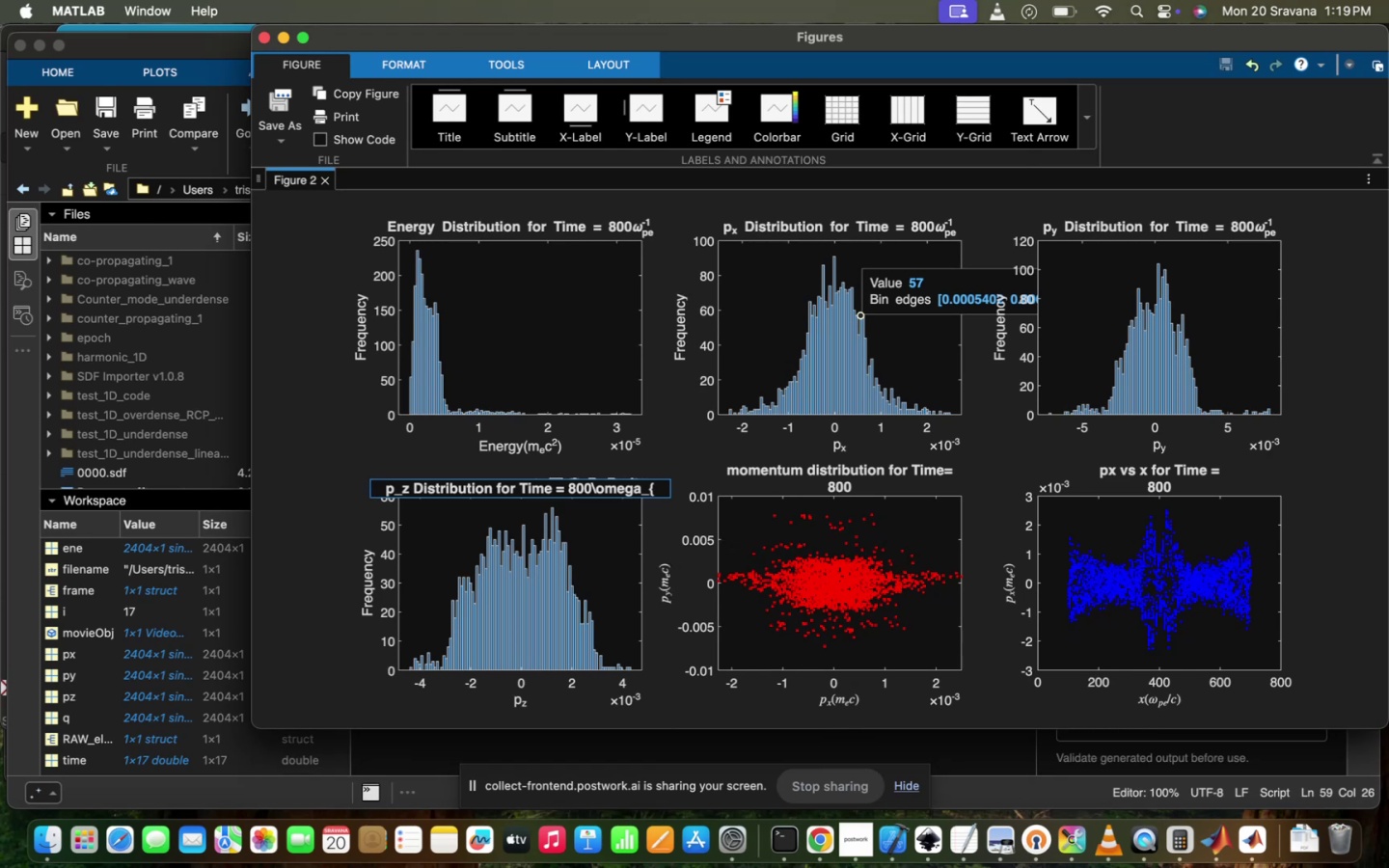 
key(P)
 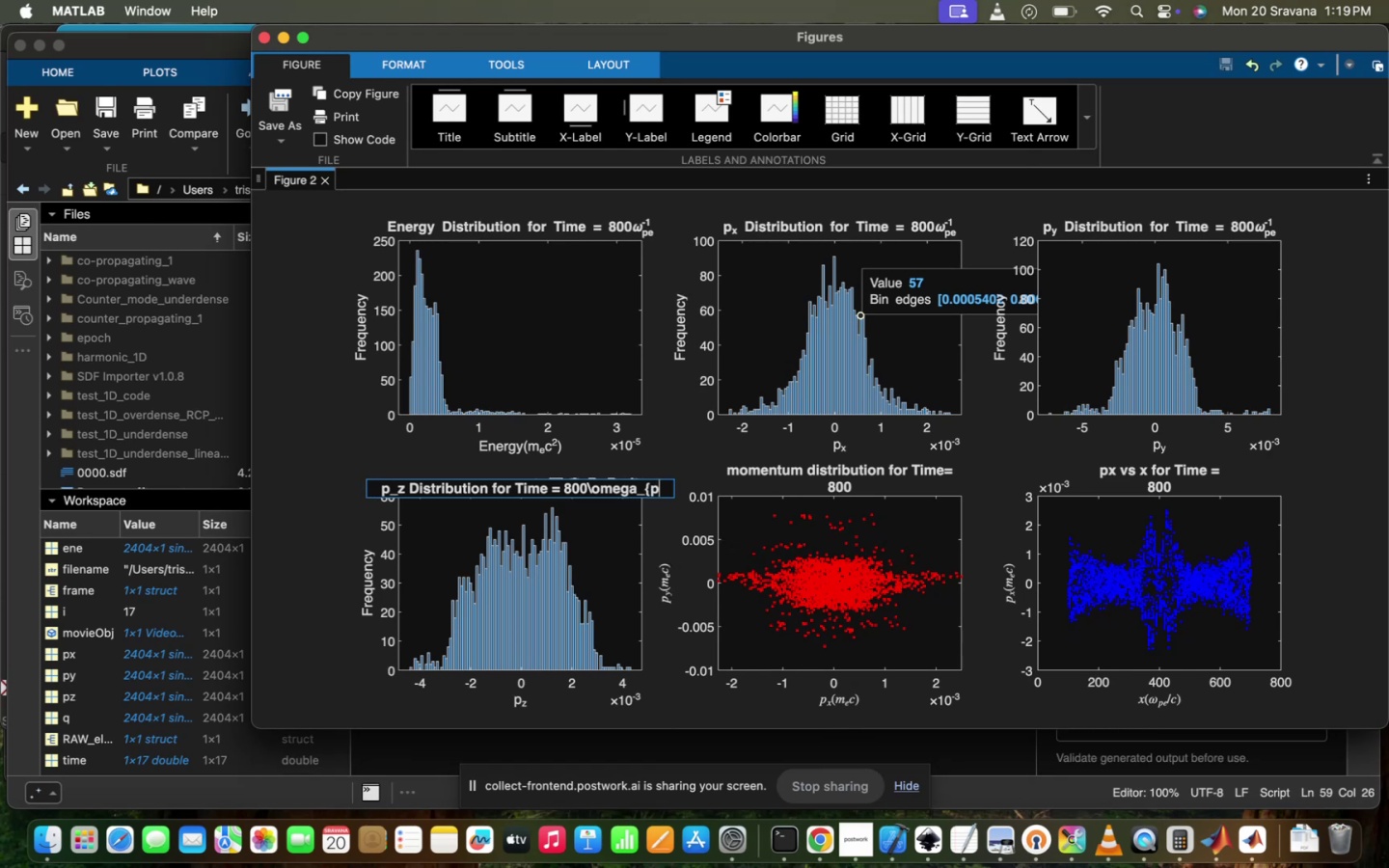 
key(Shift+ShiftRight)
 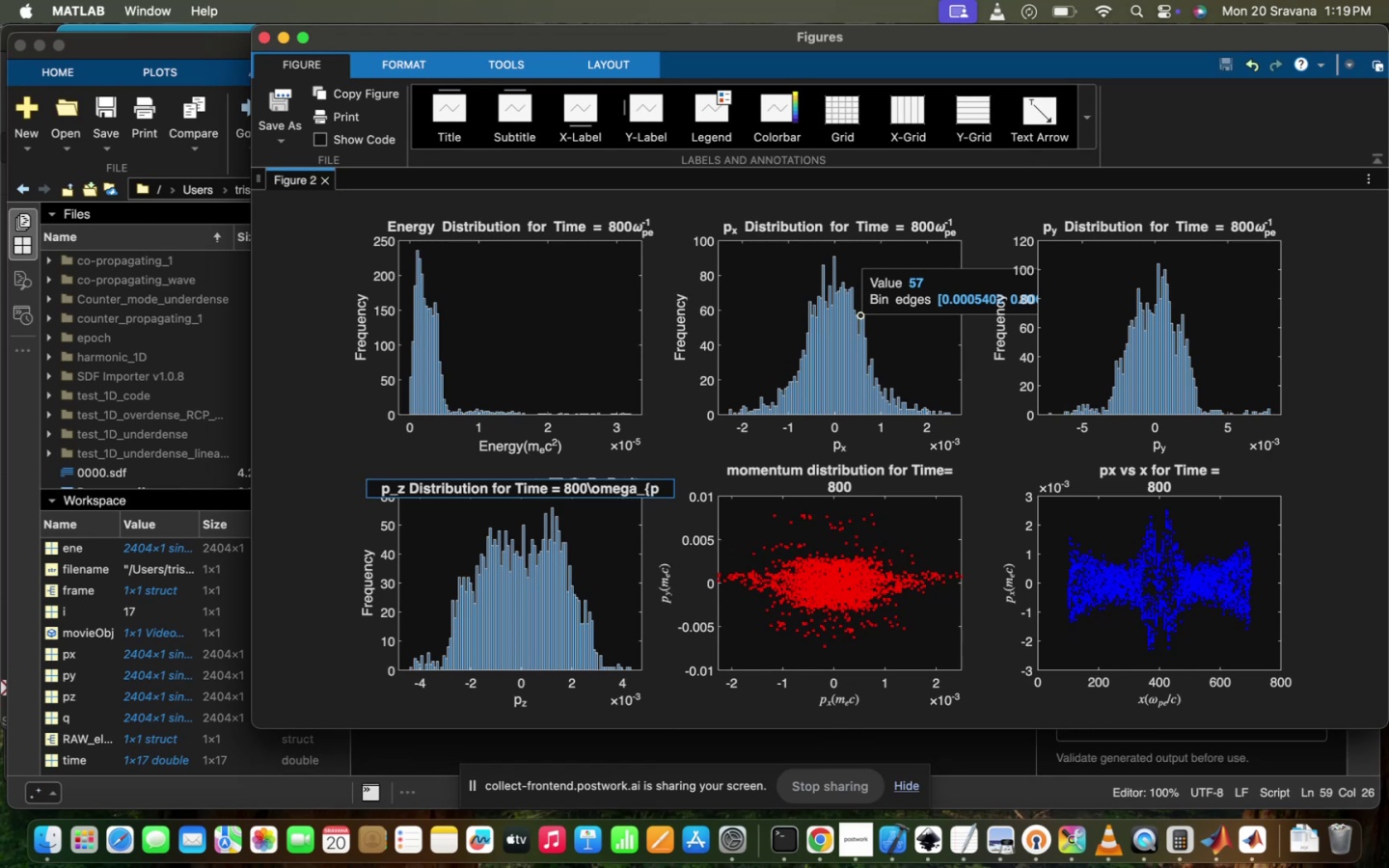 
key(E)
 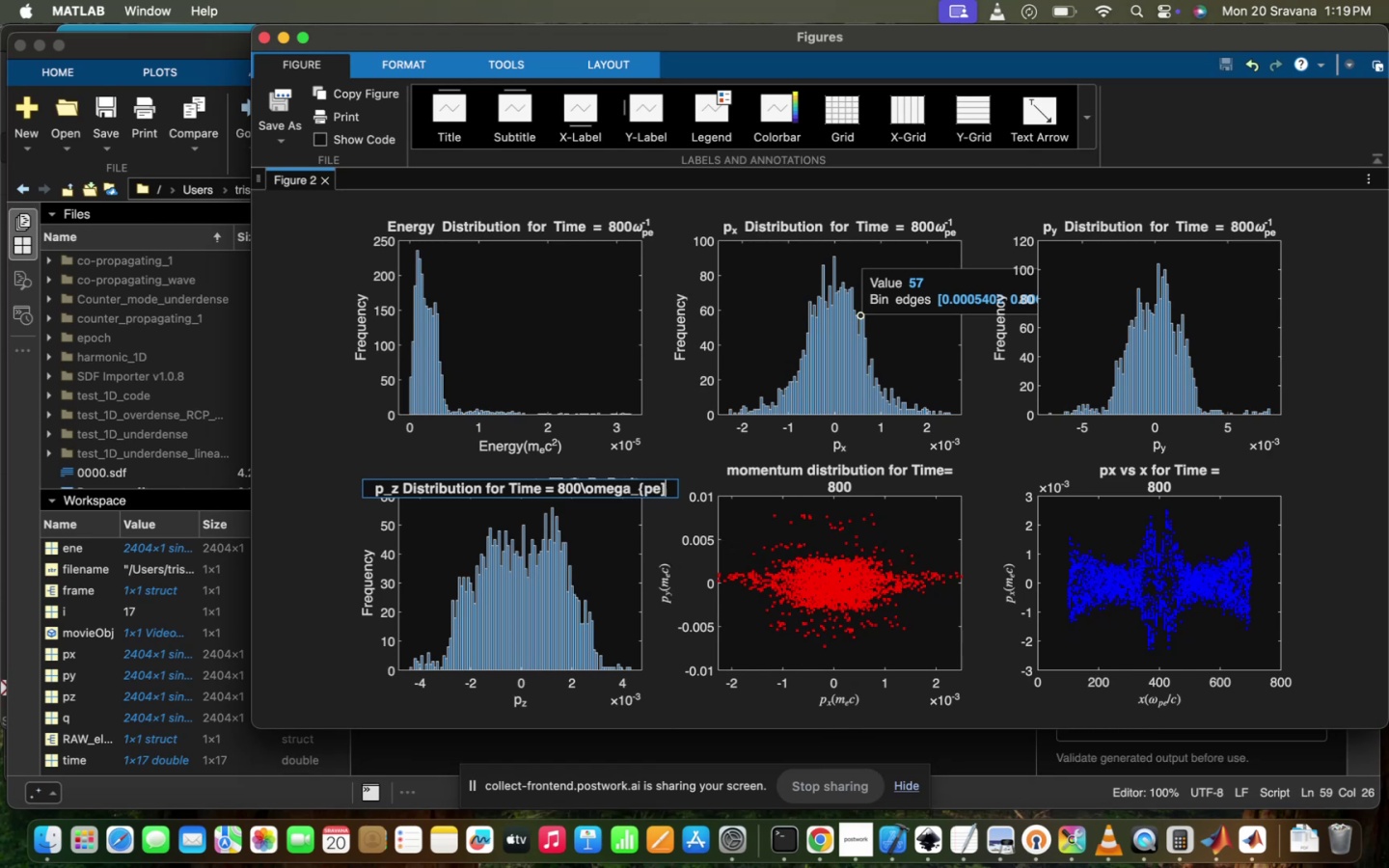 
key(BracketRight)
 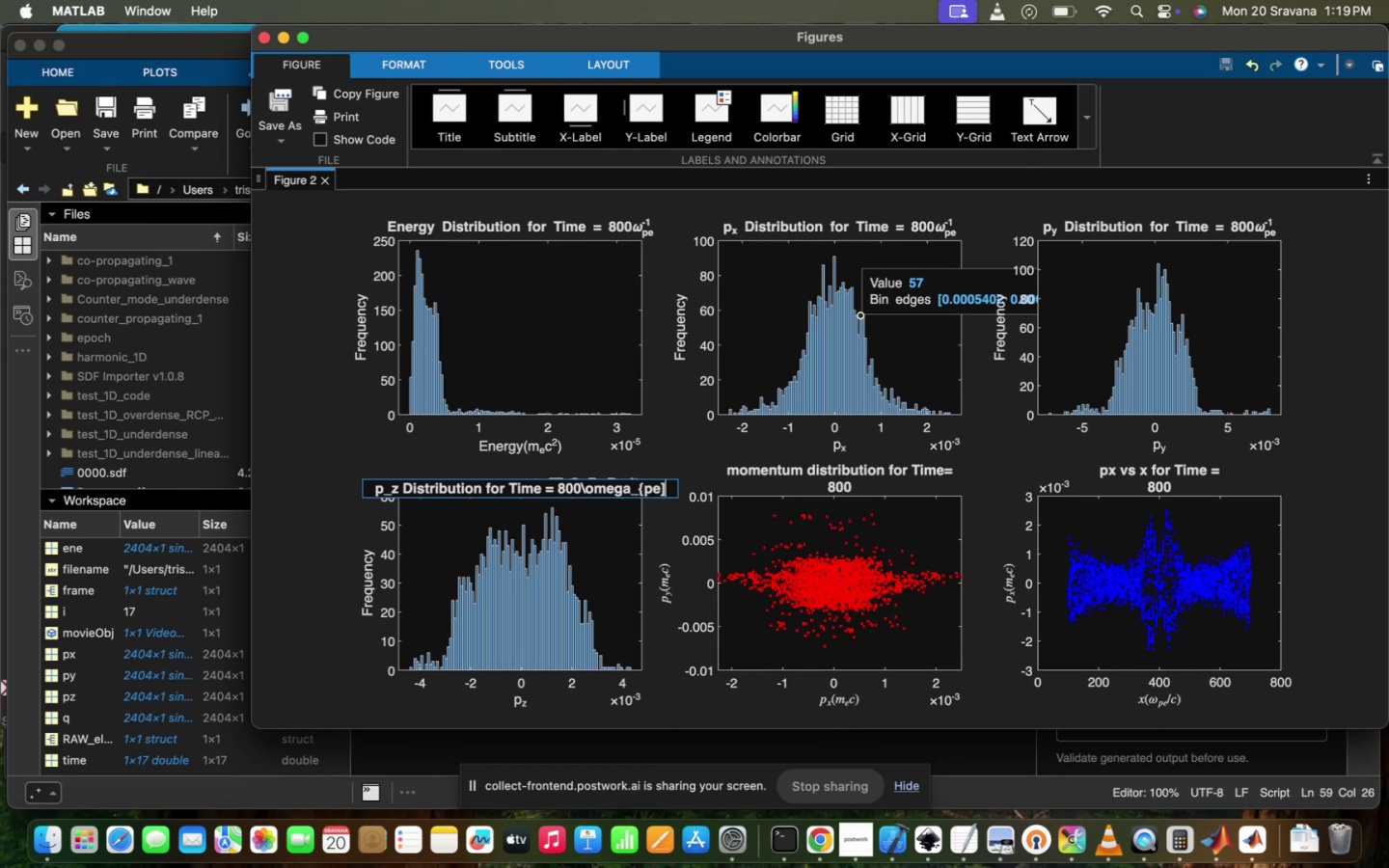 
key(Shift+ShiftRight)
 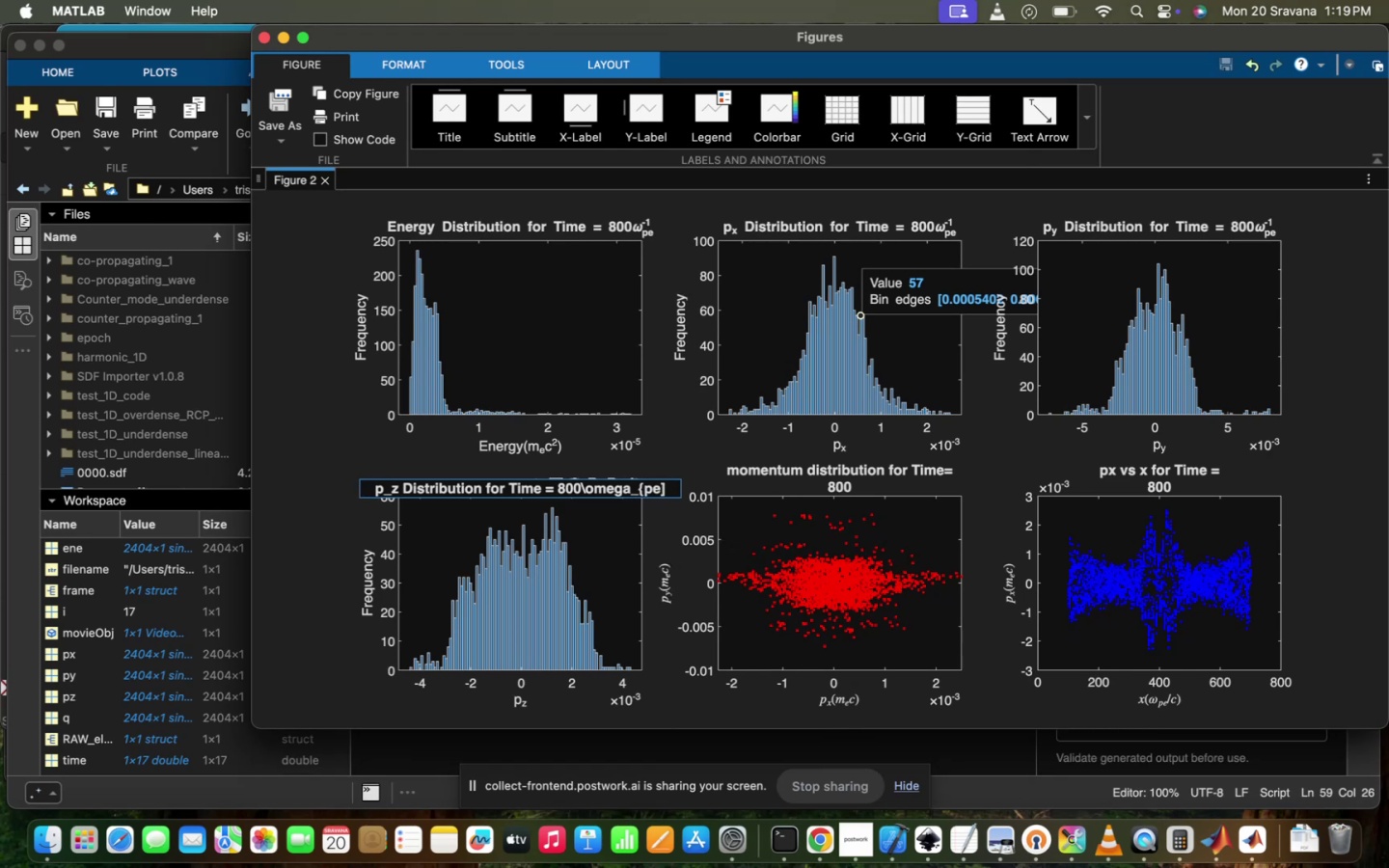 
key(Backspace)
 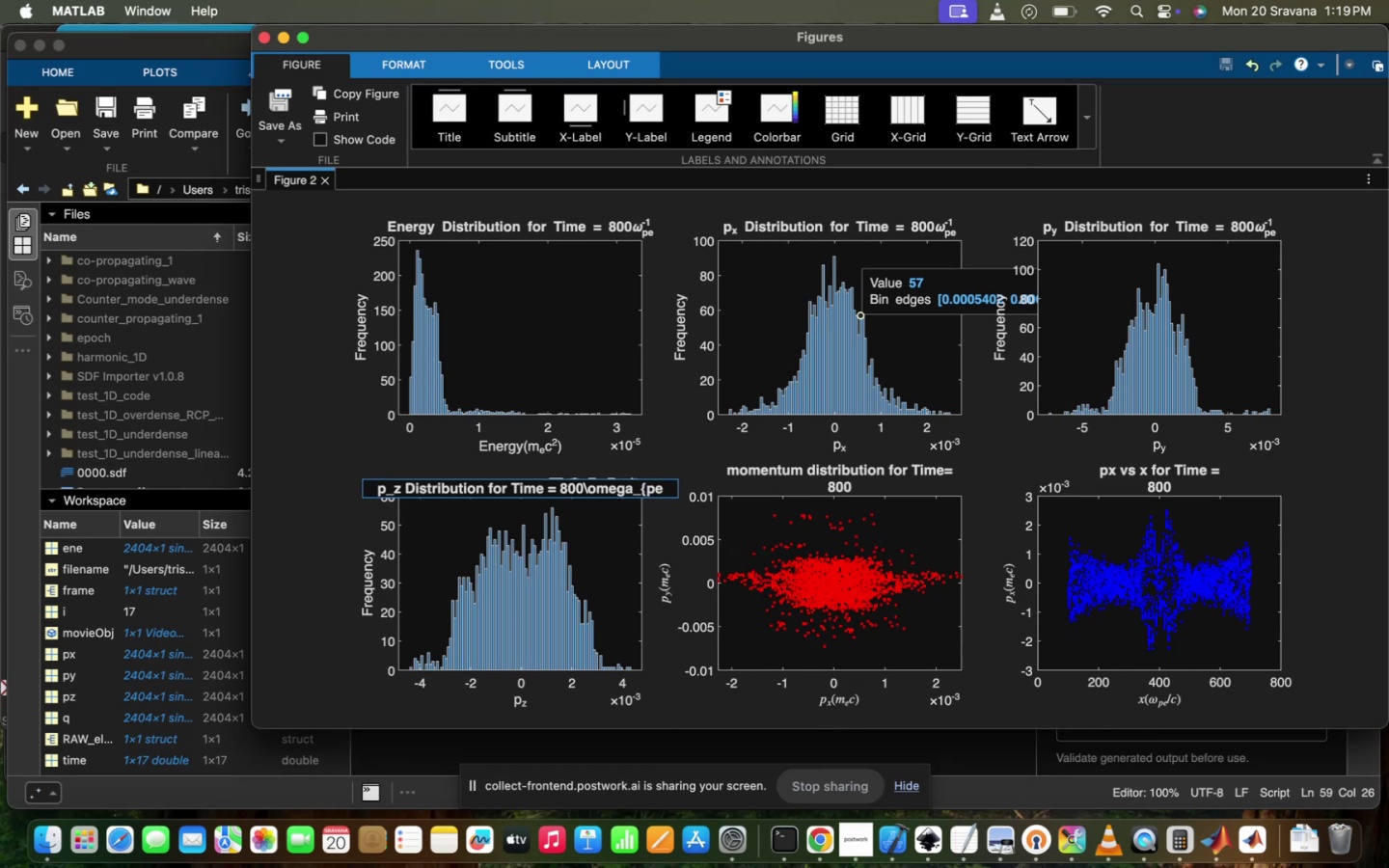 
key(Shift+ShiftRight)
 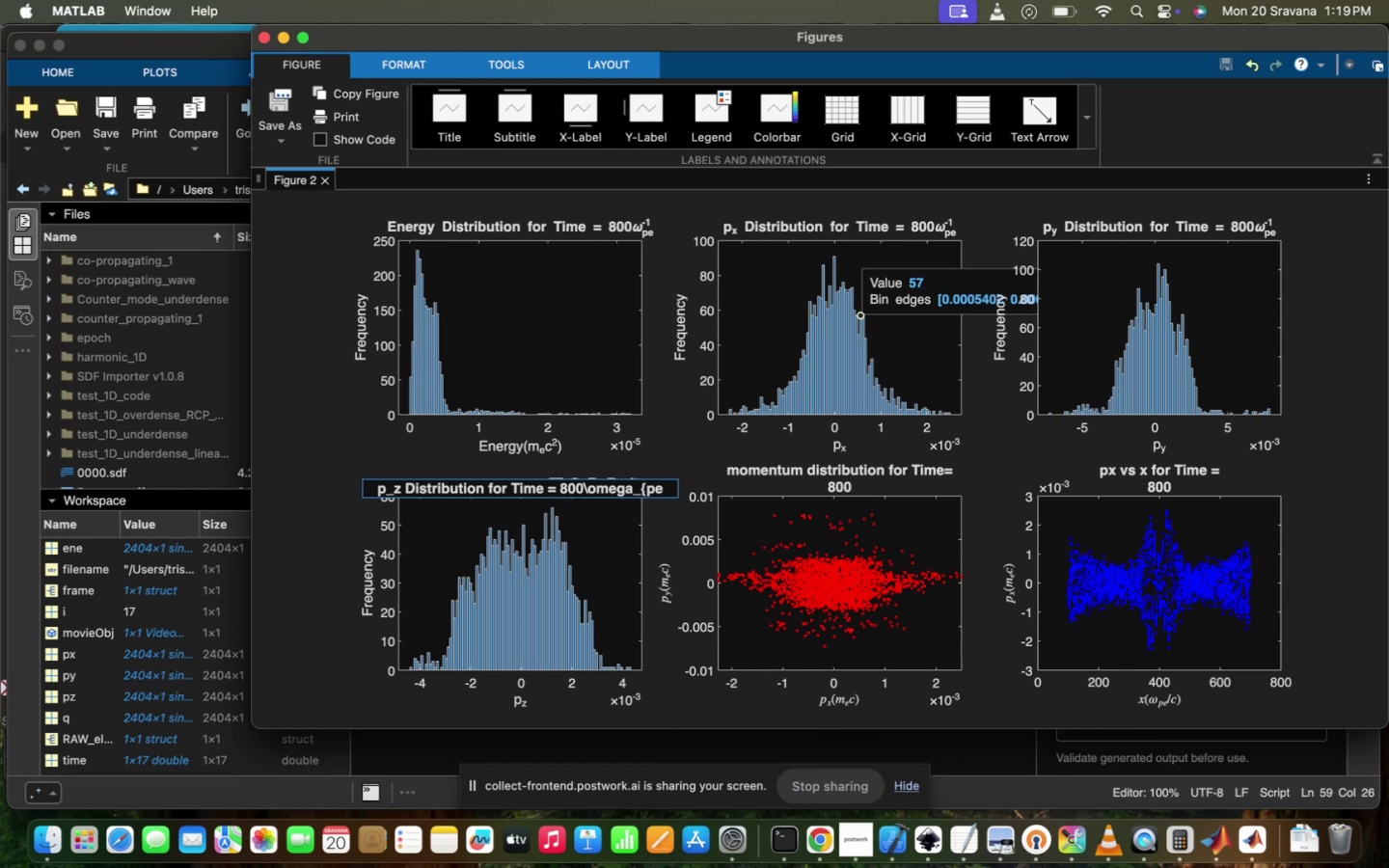 
key(Shift+BracketRight)
 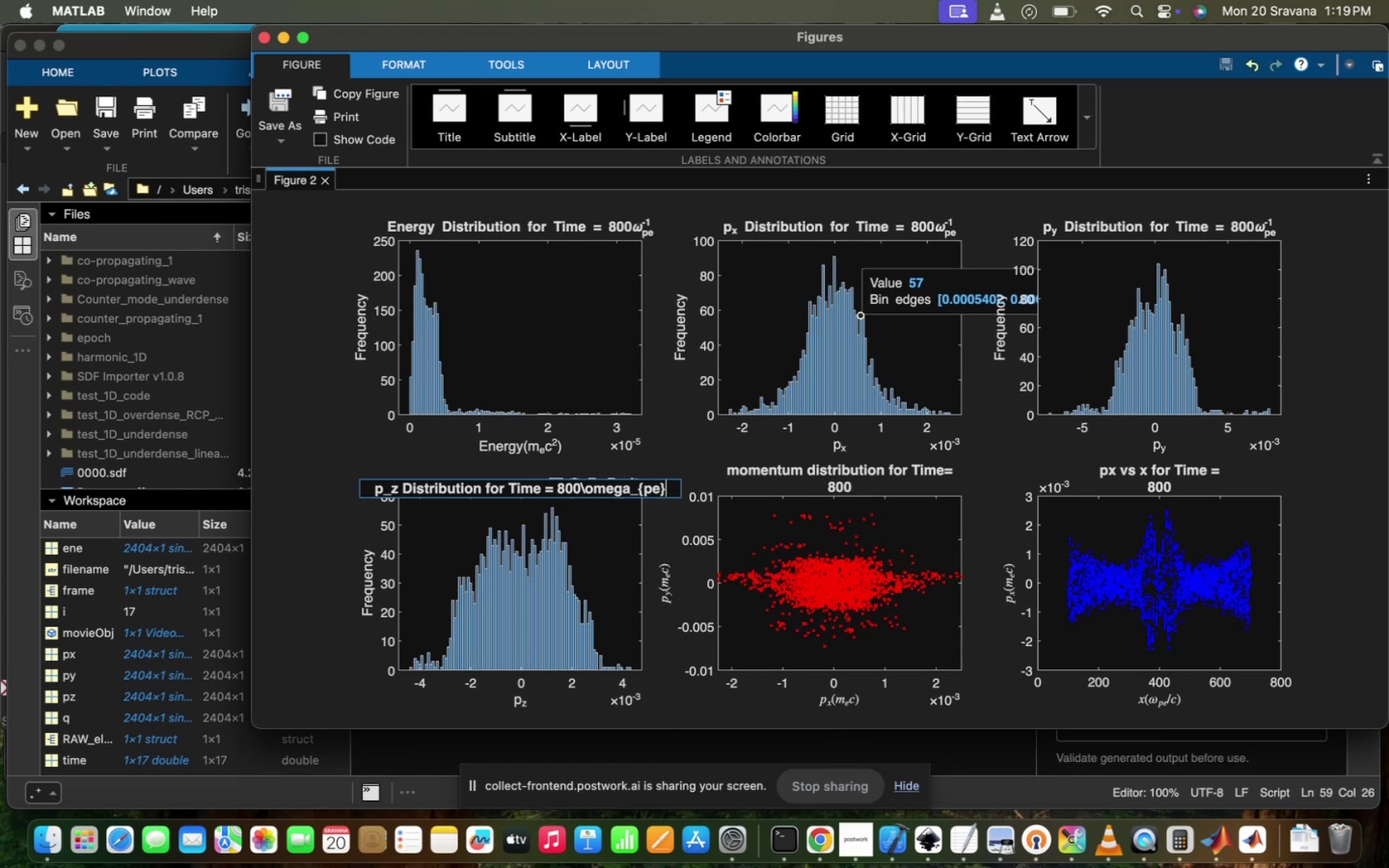 
key(Shift+6)
 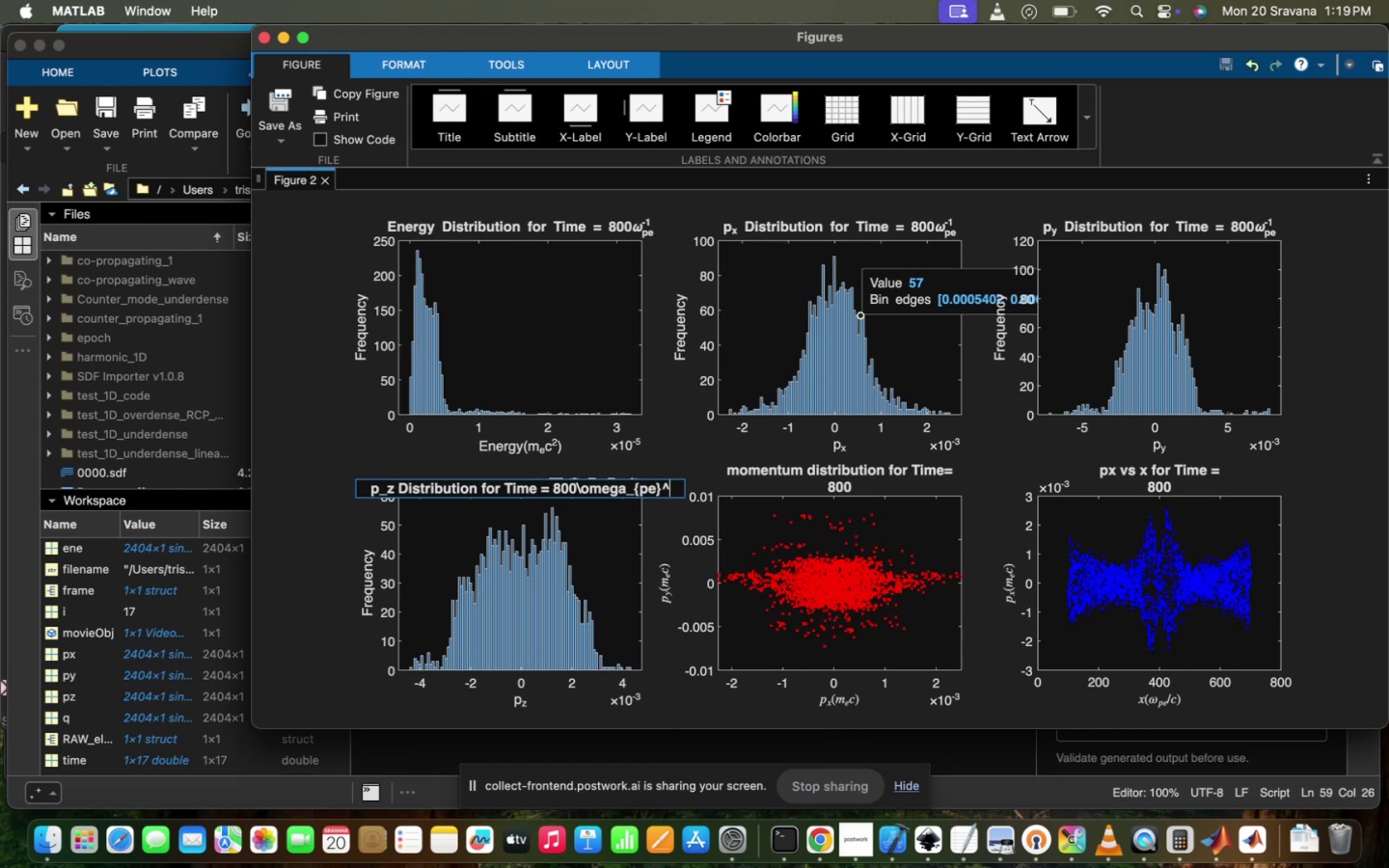 
key(Shift+BracketLeft)
 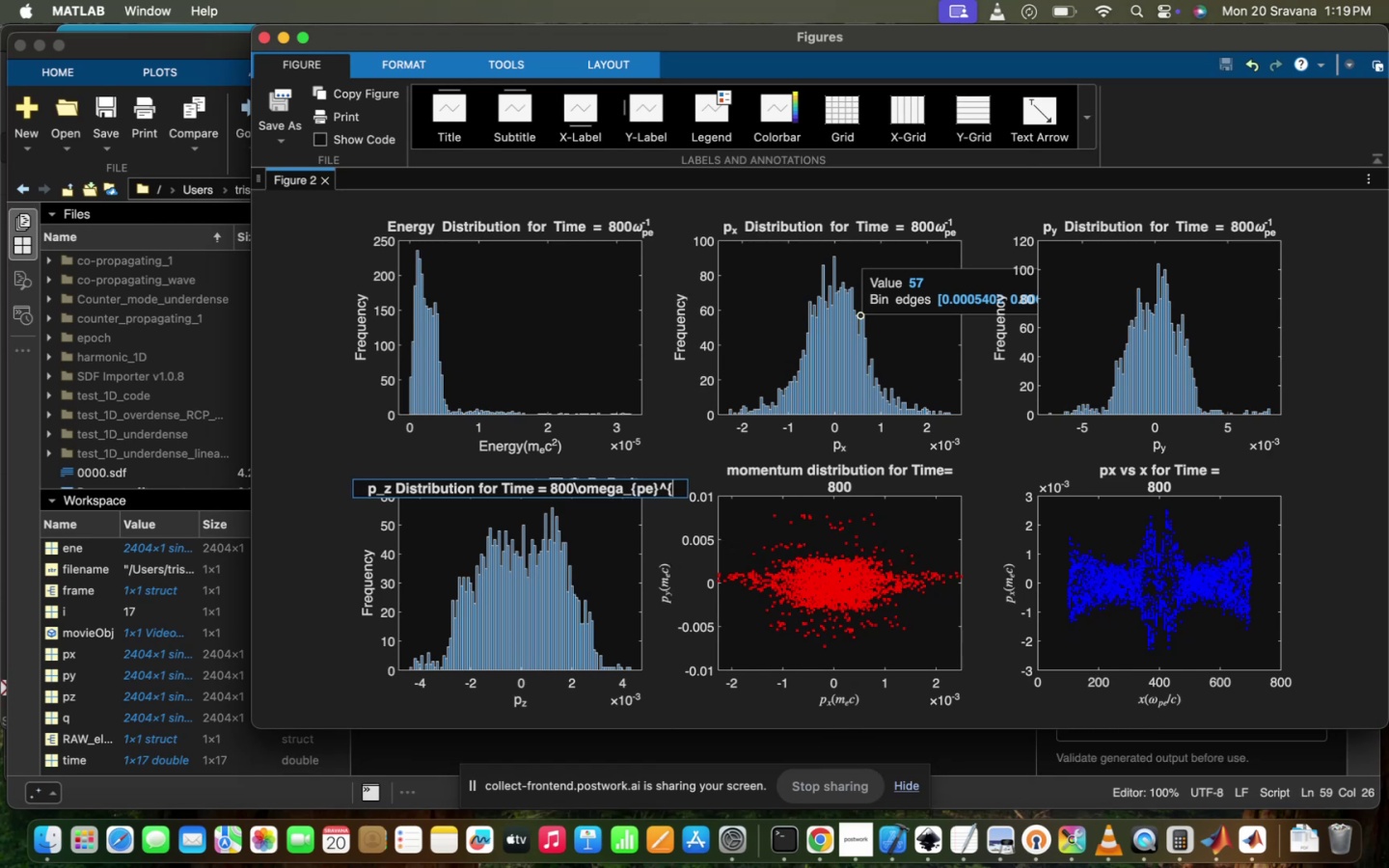 
key(Minus)
 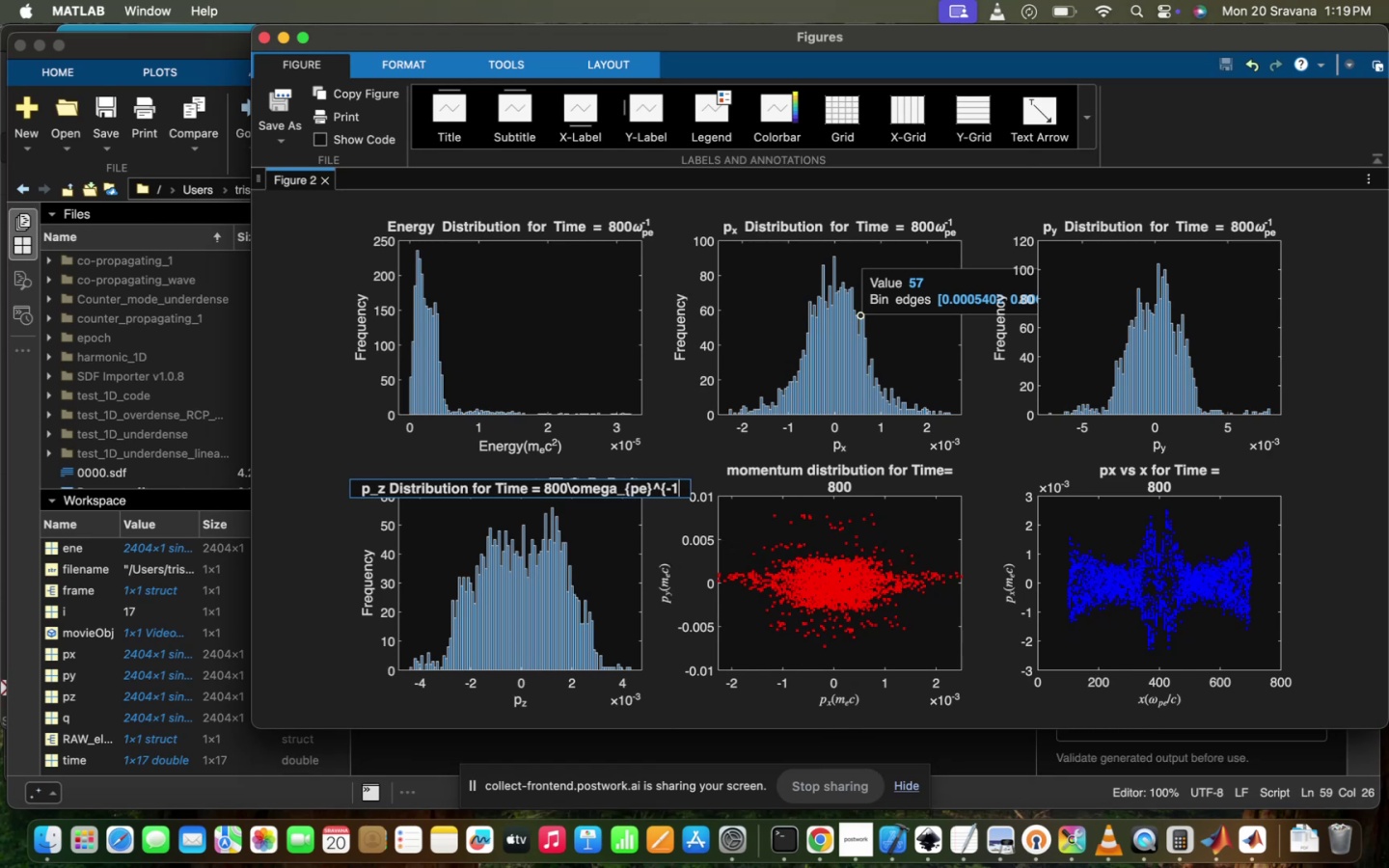 
key(1)
 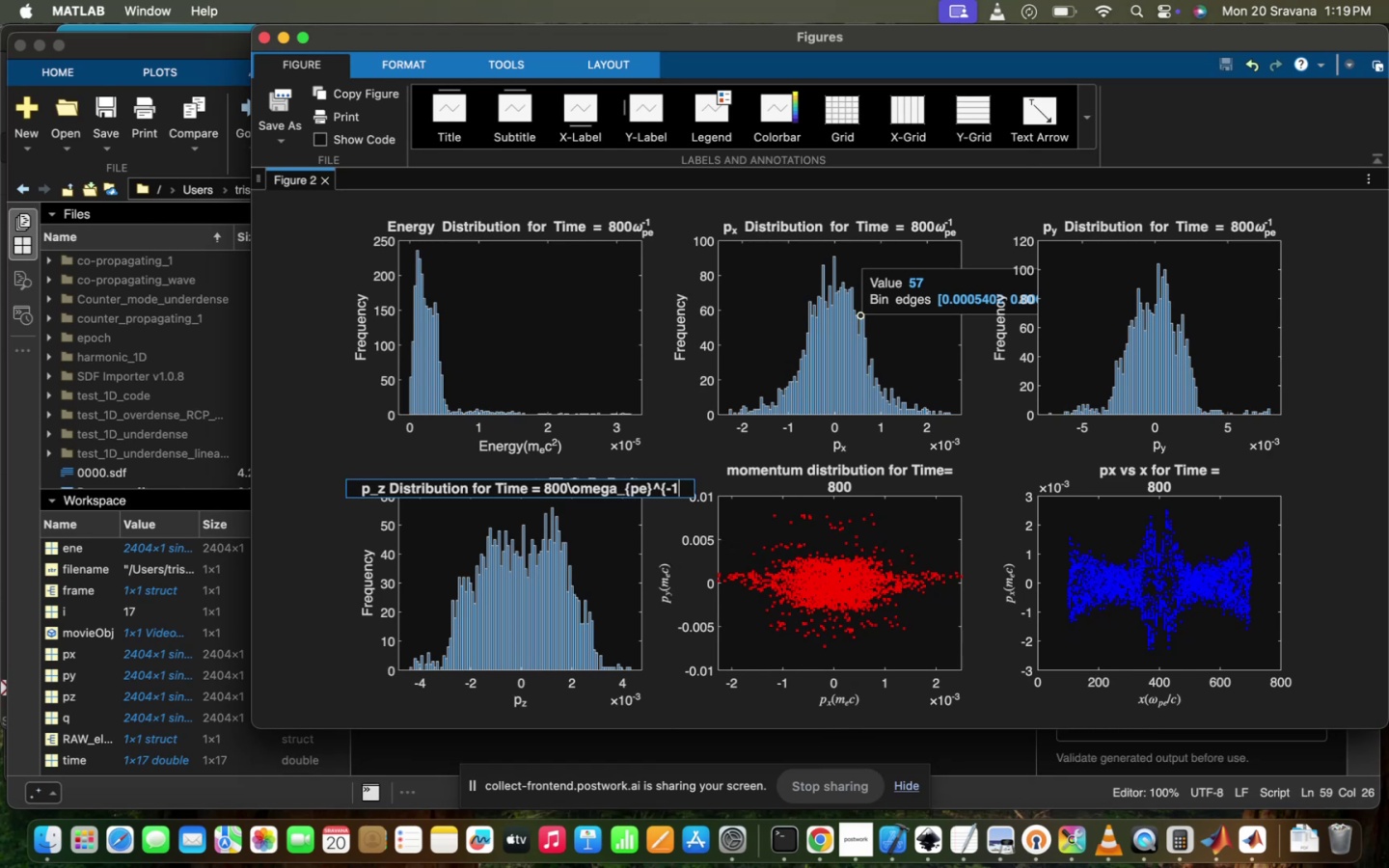 
key(Shift+BracketRight)
 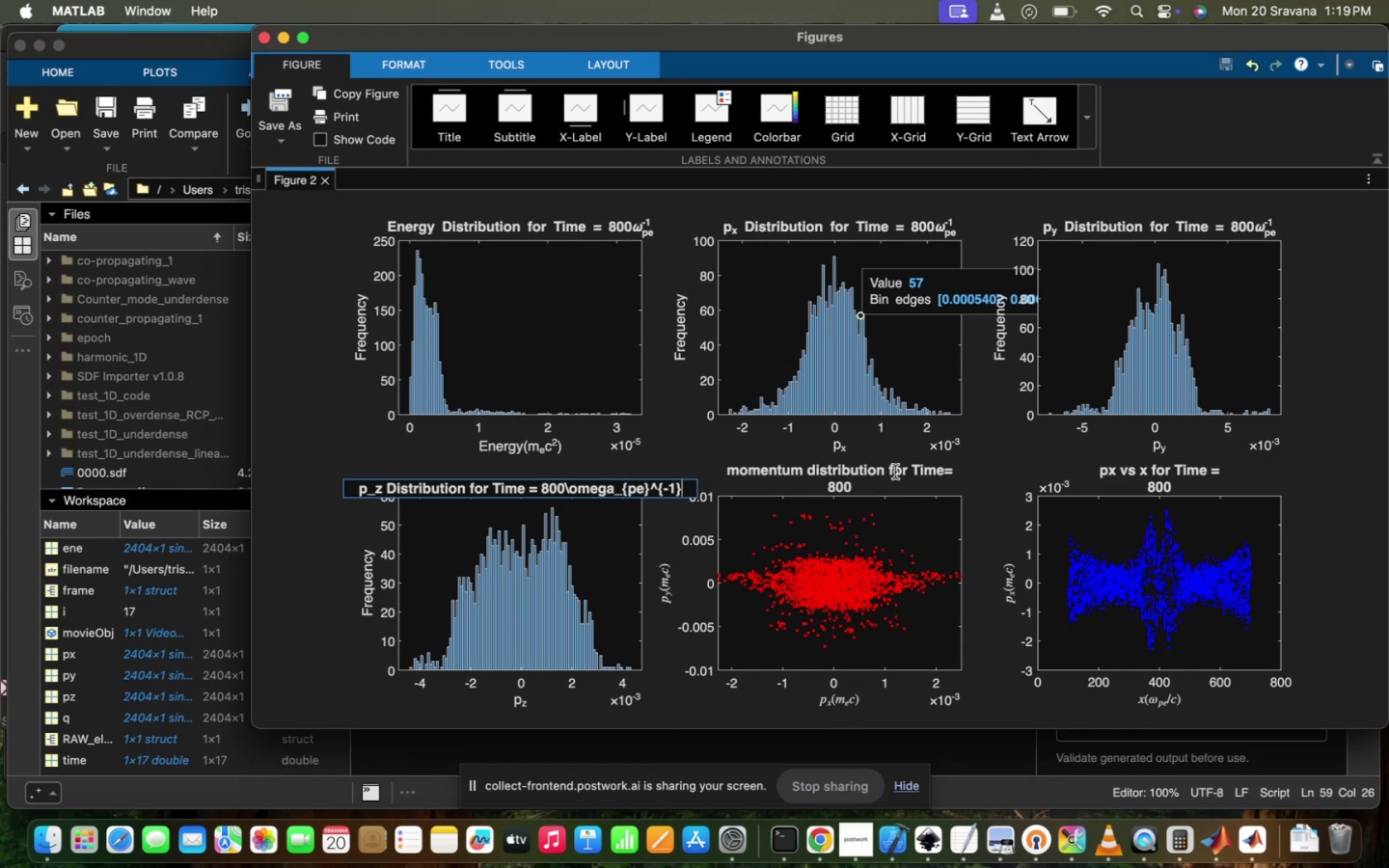 
left_click([929, 443])
 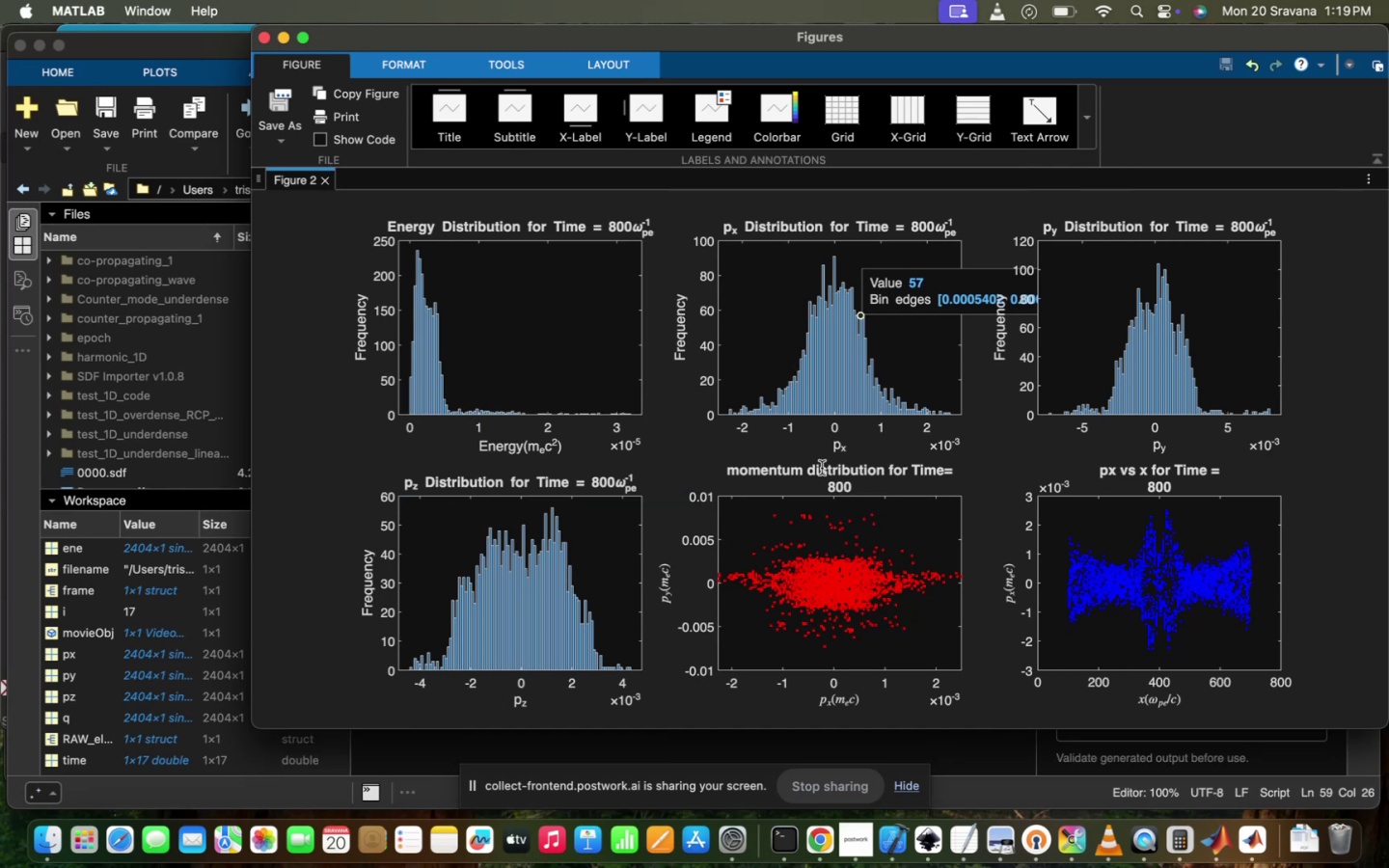 
double_click([780, 464])
 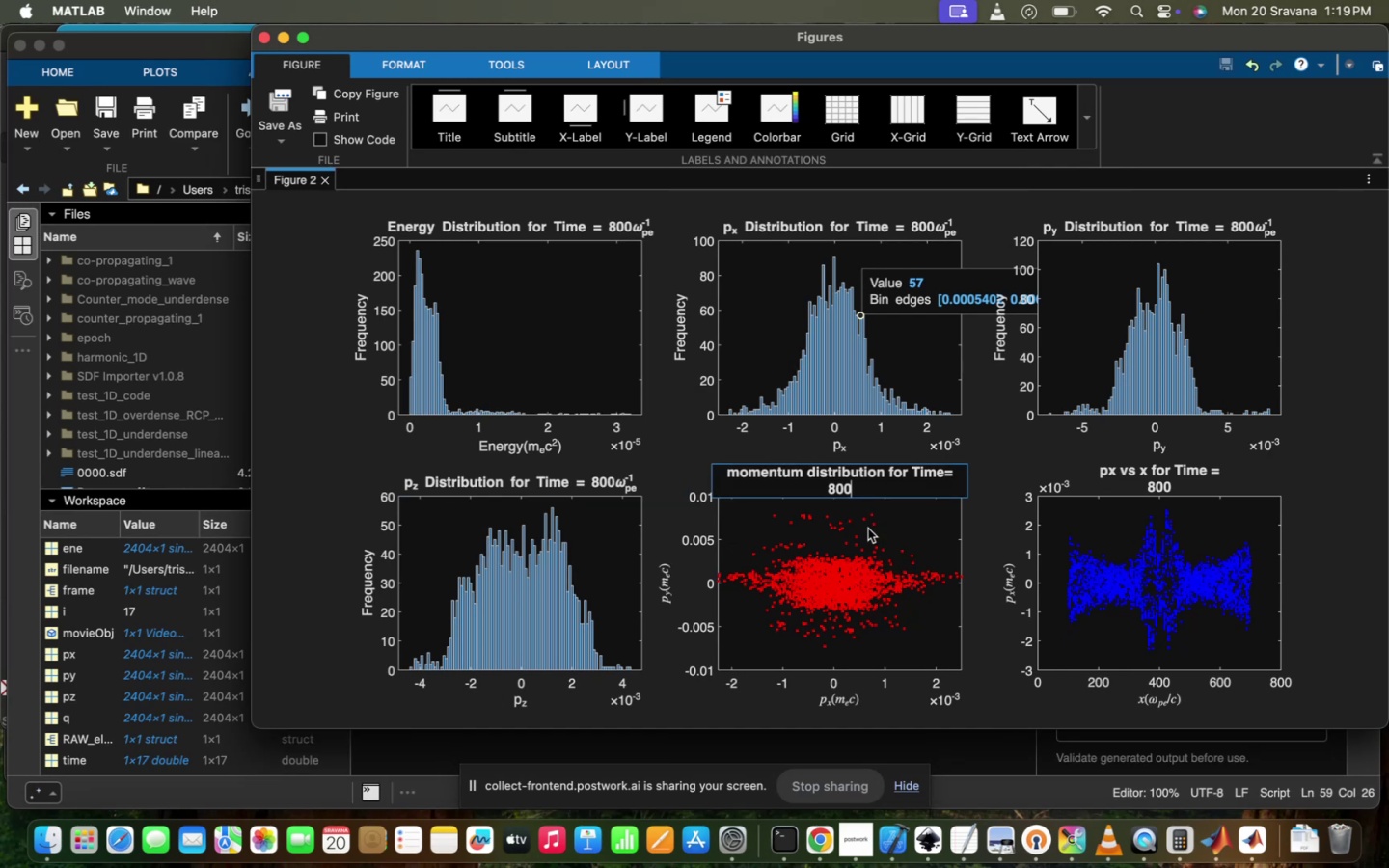 
left_click_drag(start_coordinate=[798, 474], to_coordinate=[719, 476])
 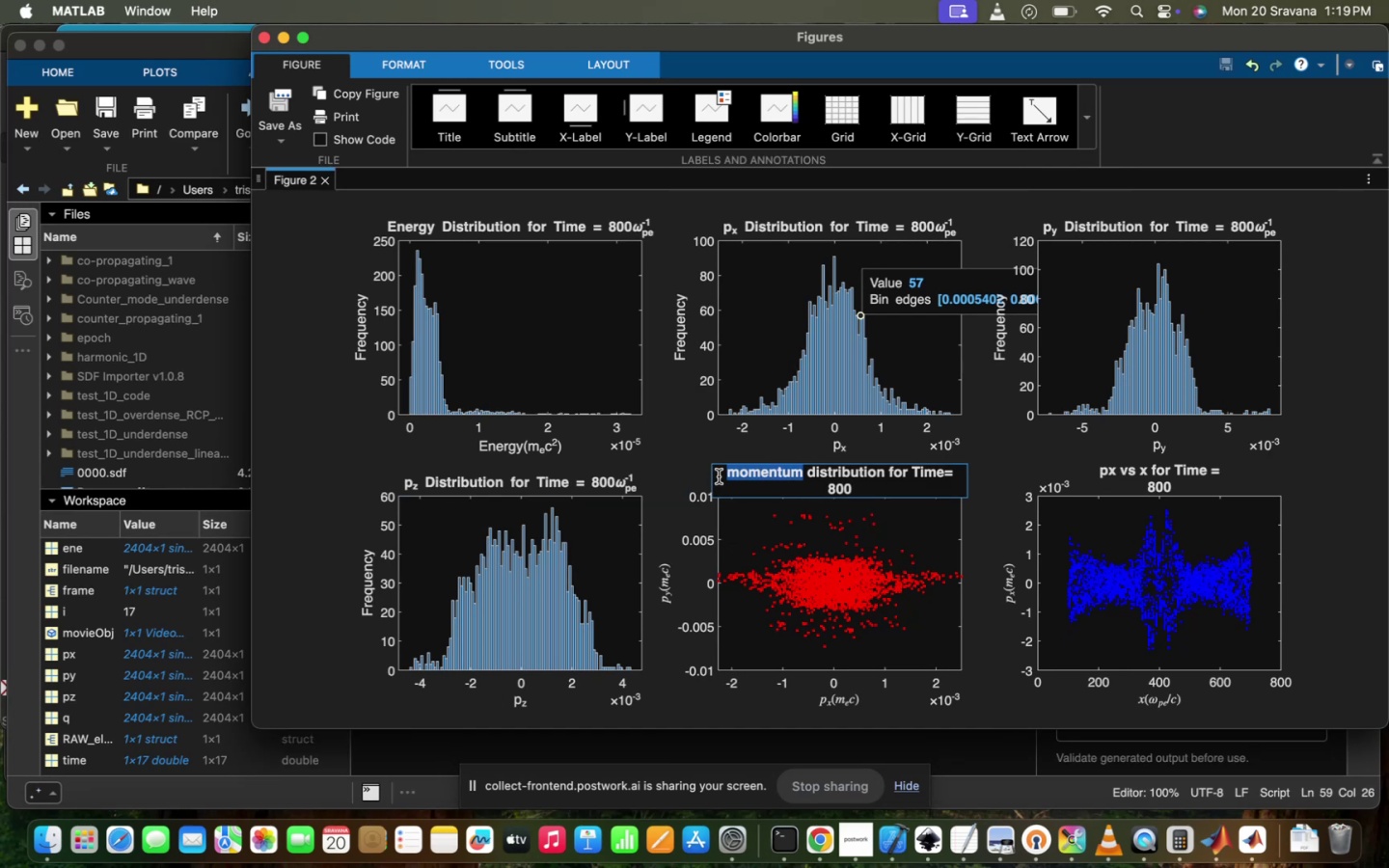 
key(P)
 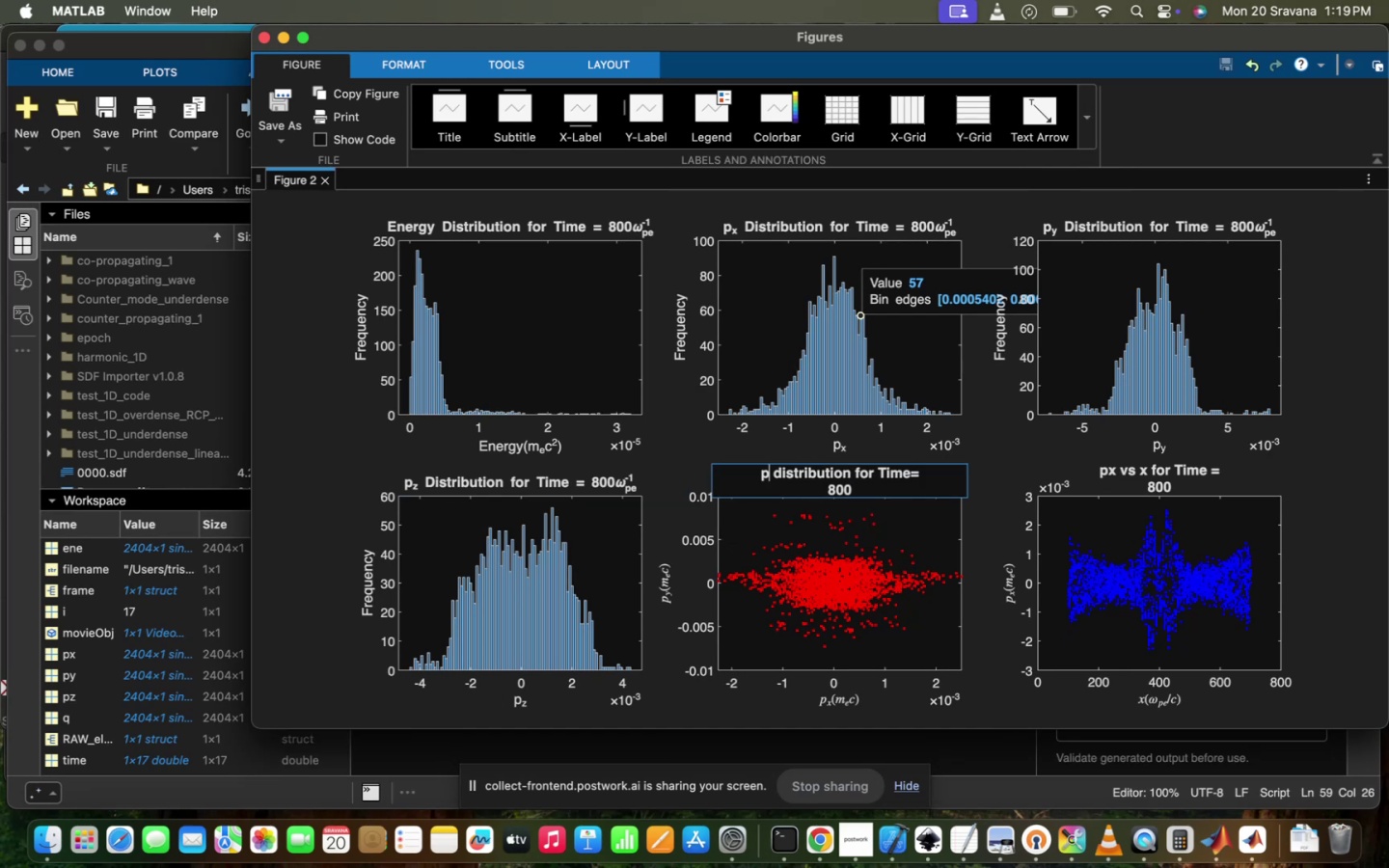 
key(Shift+ShiftRight)
 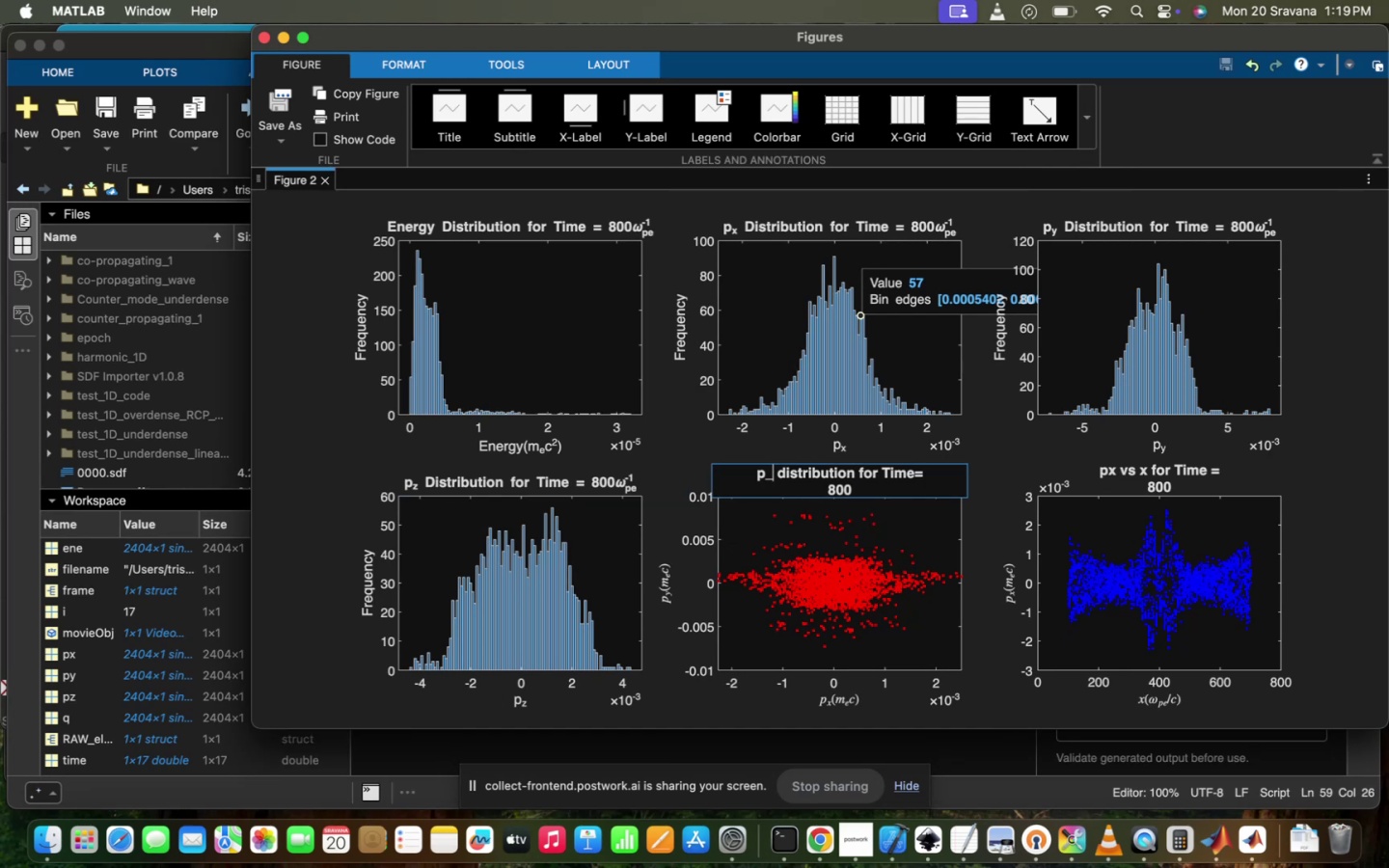 
key(Shift+Minus)
 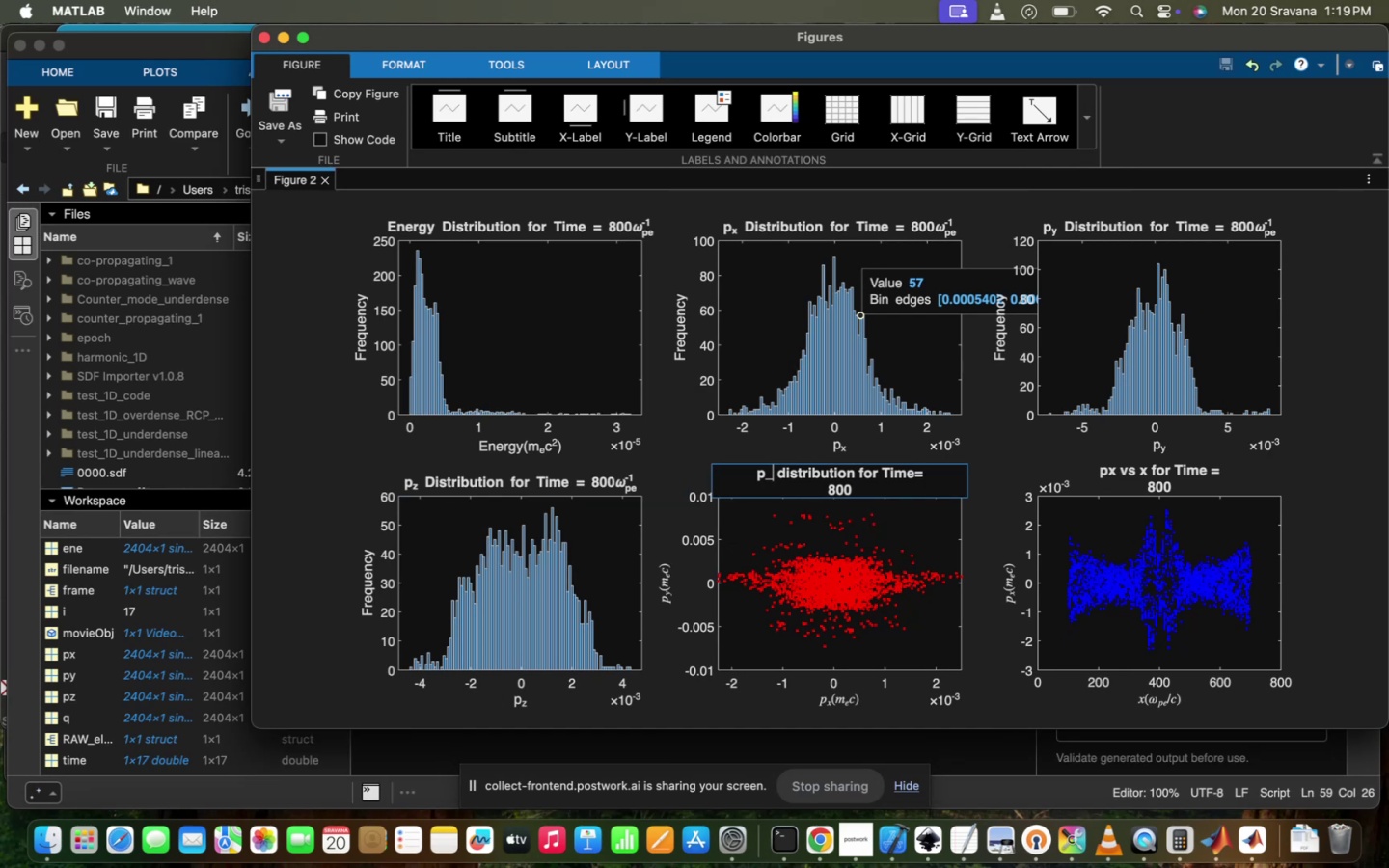 
key(X)
 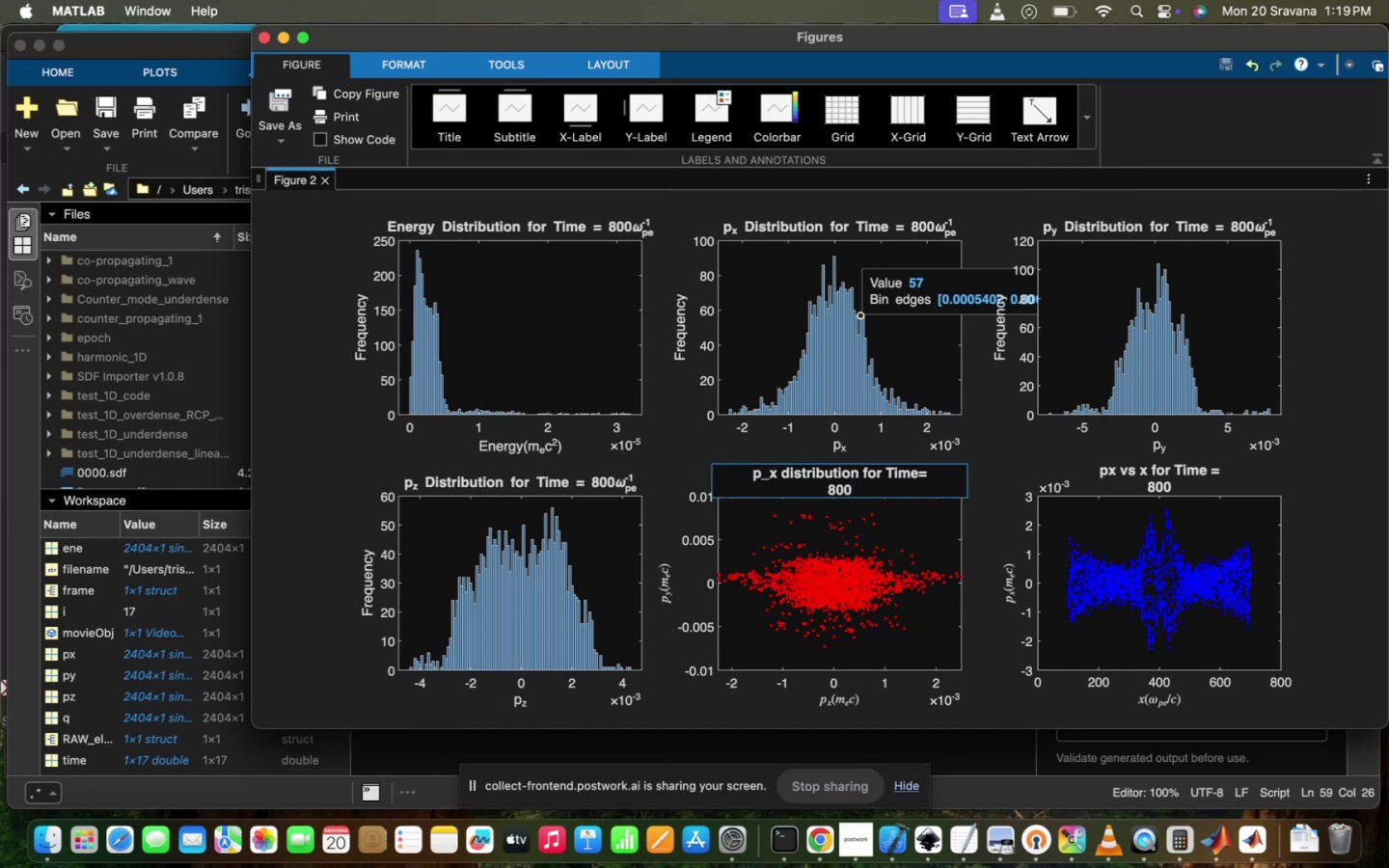 
key(Period)
 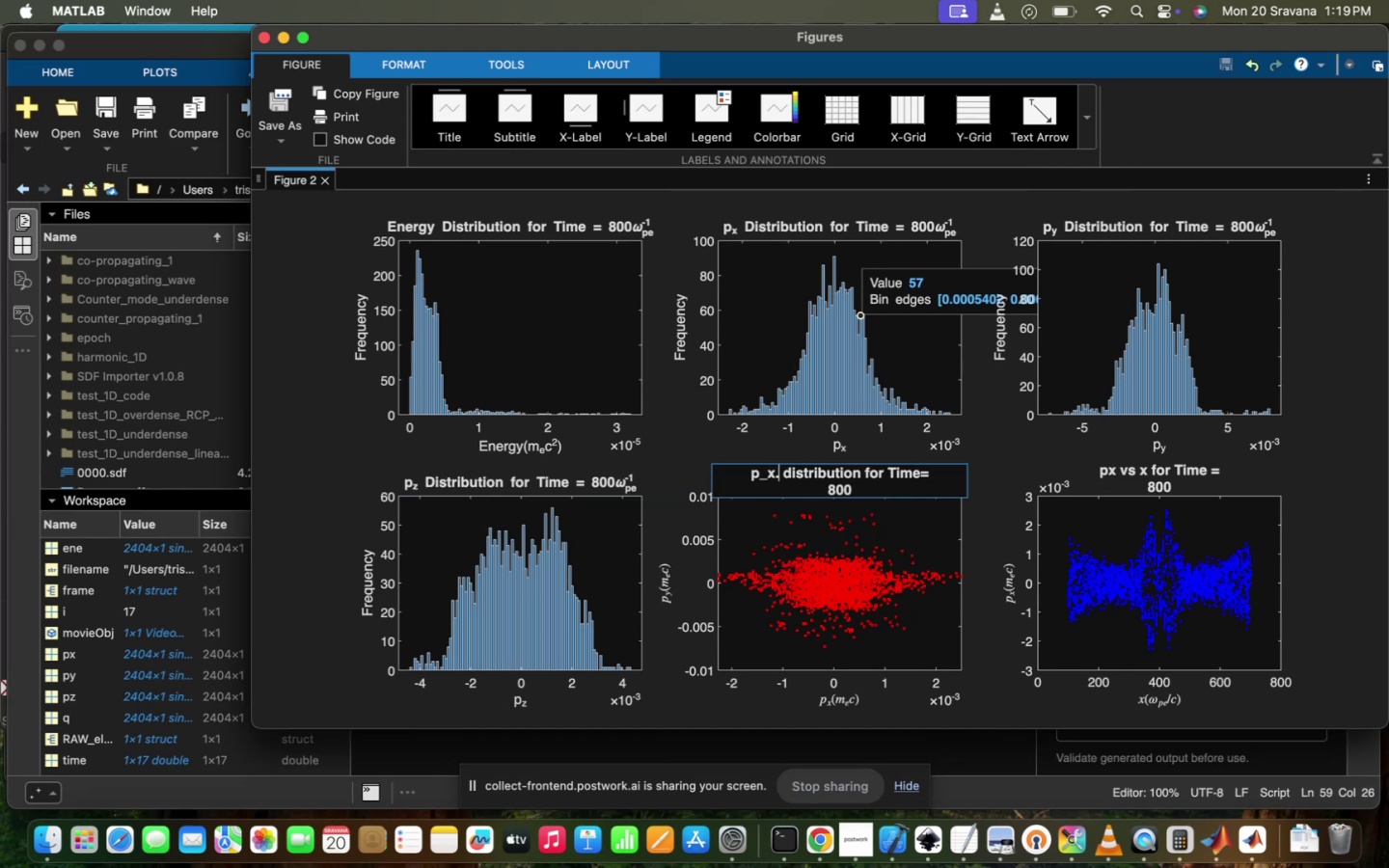 
key(Backspace)
 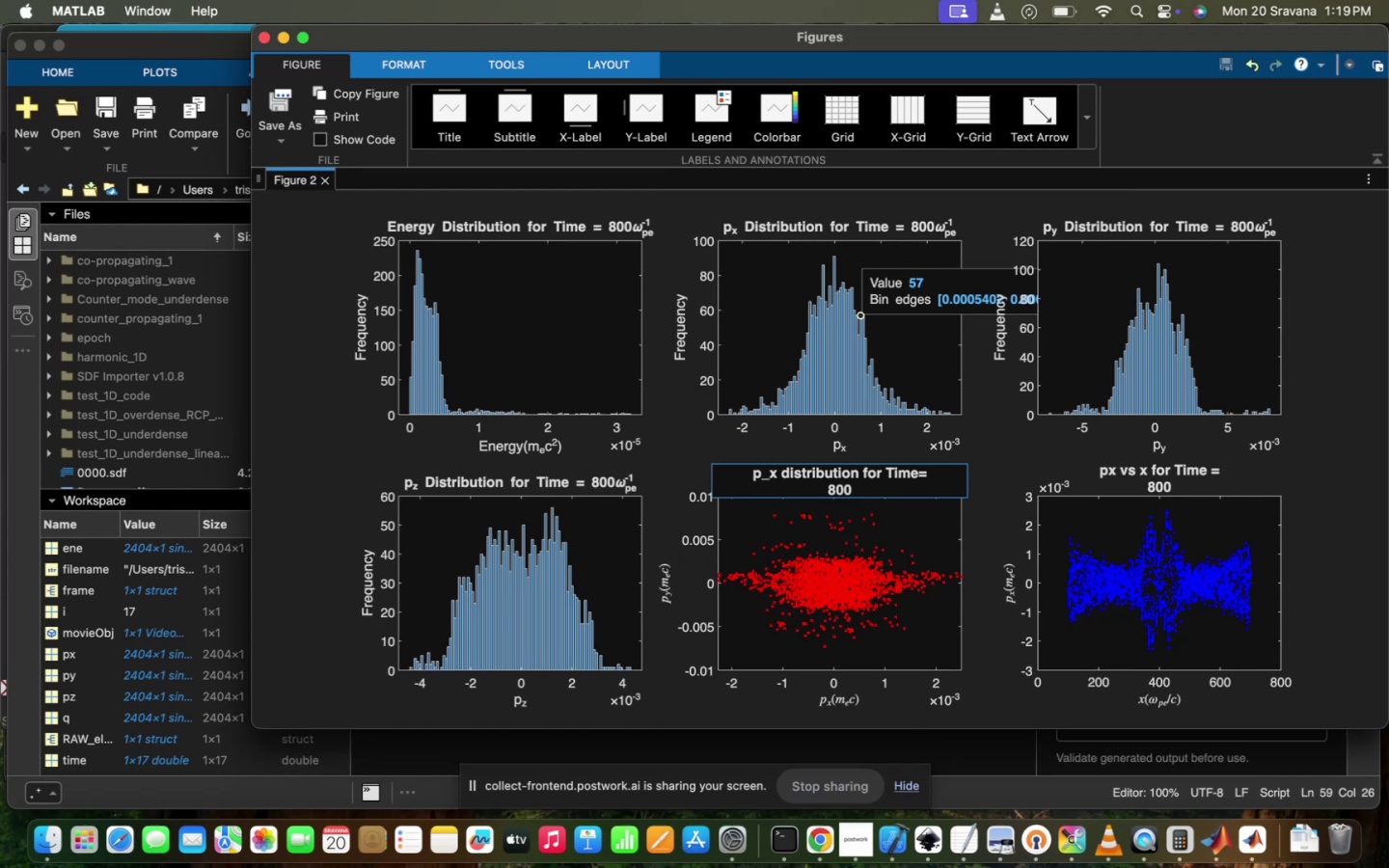 
key(Comma)
 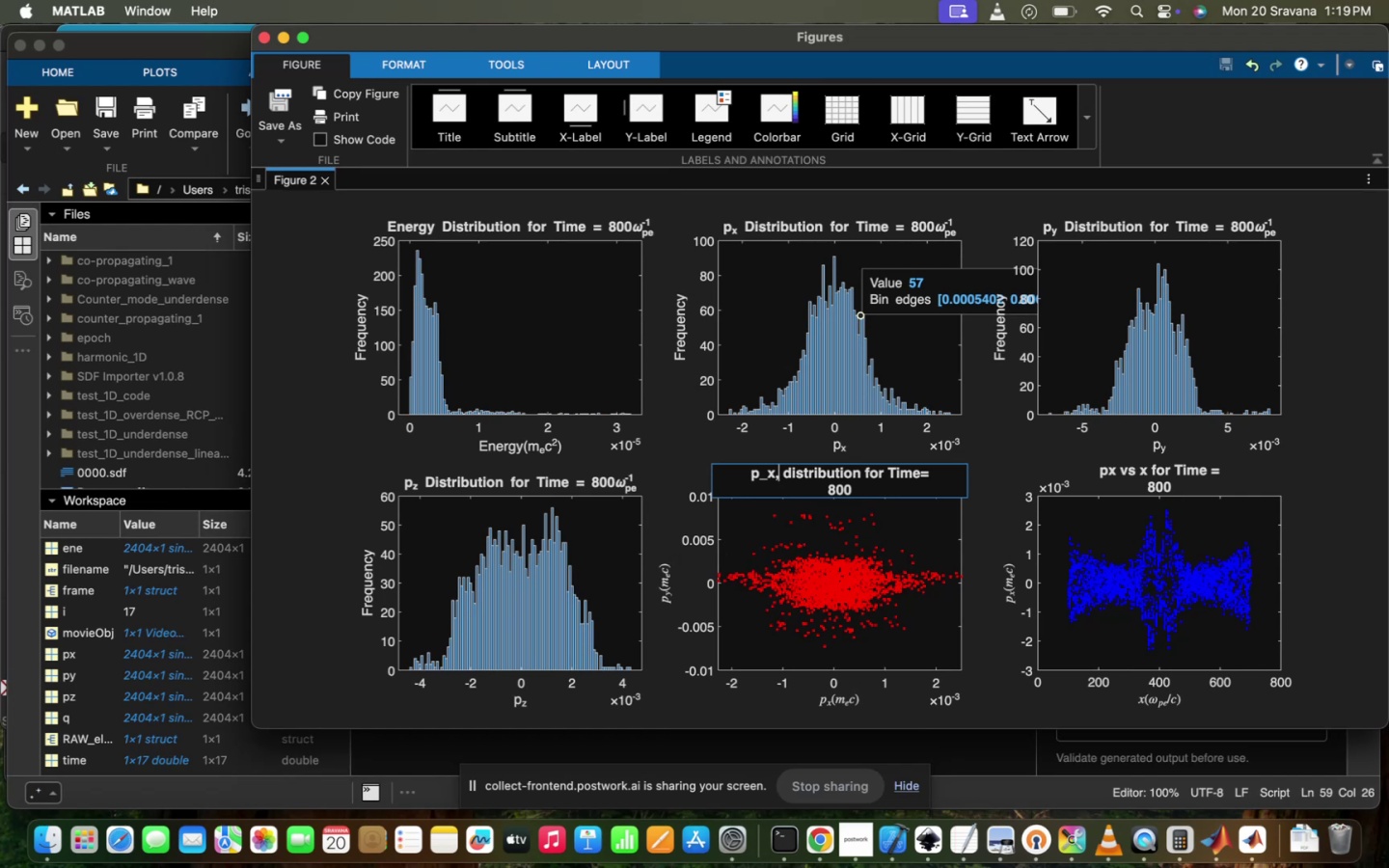 
key(Space)
 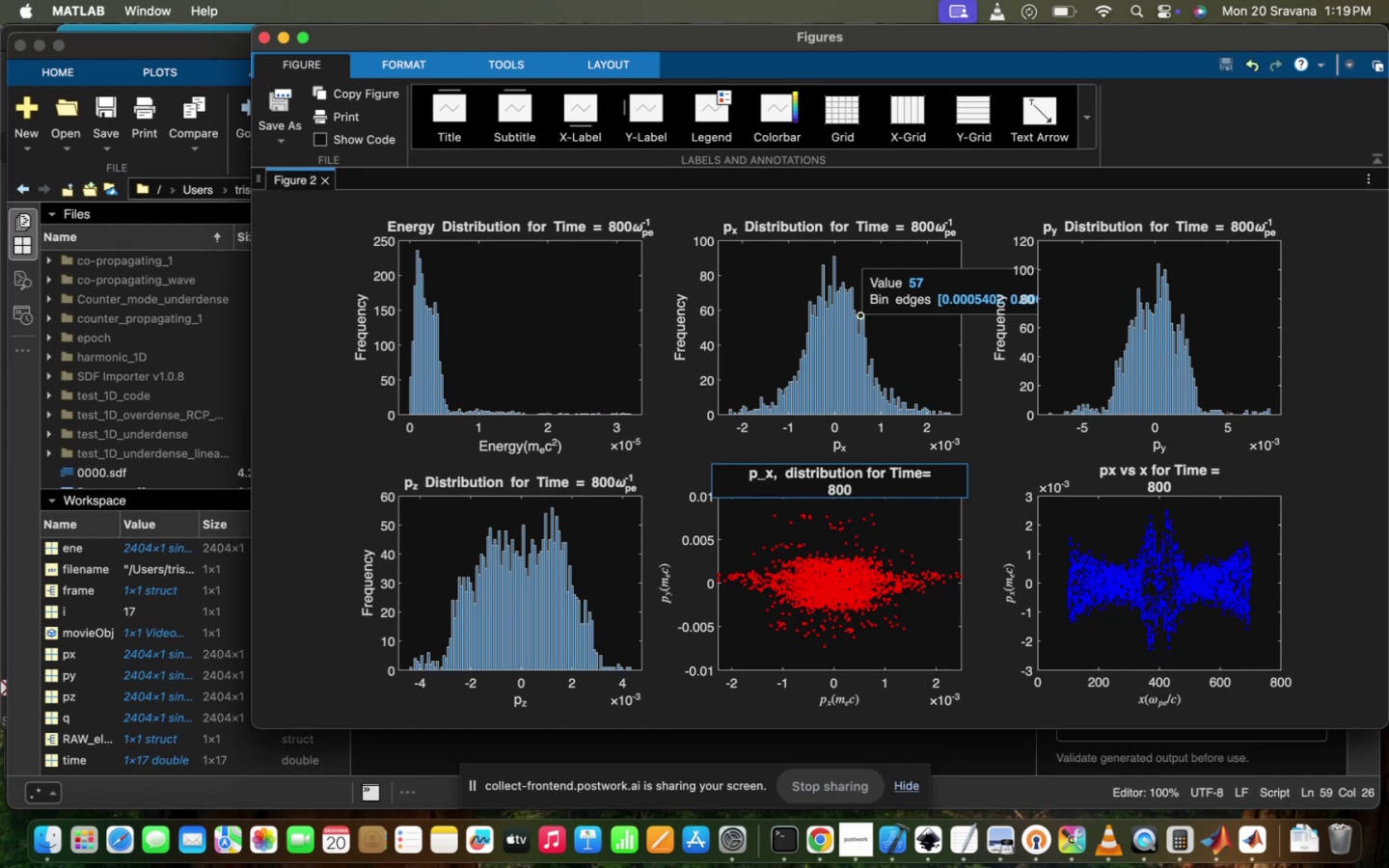 
key(P)
 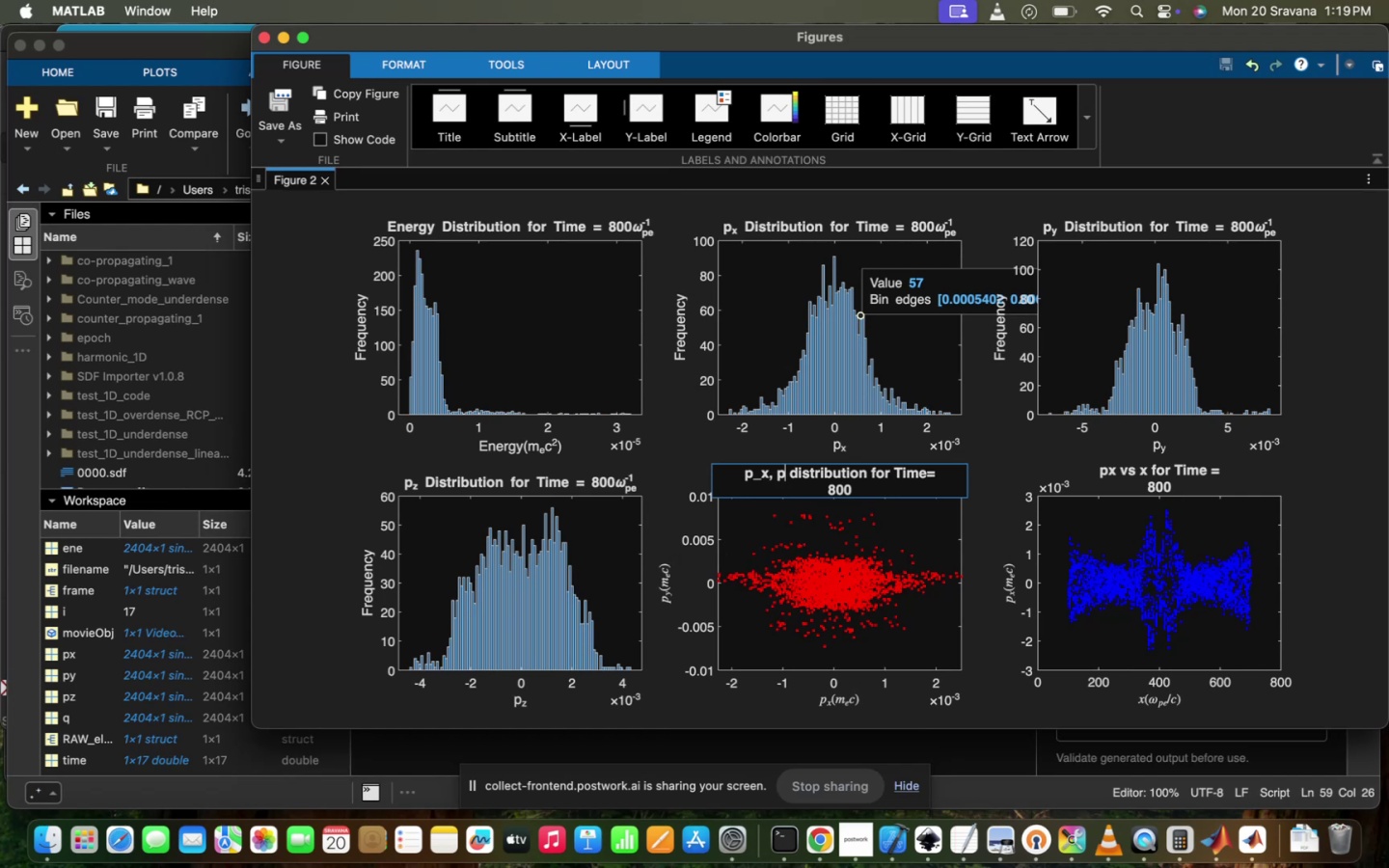 
key(Shift+ShiftRight)
 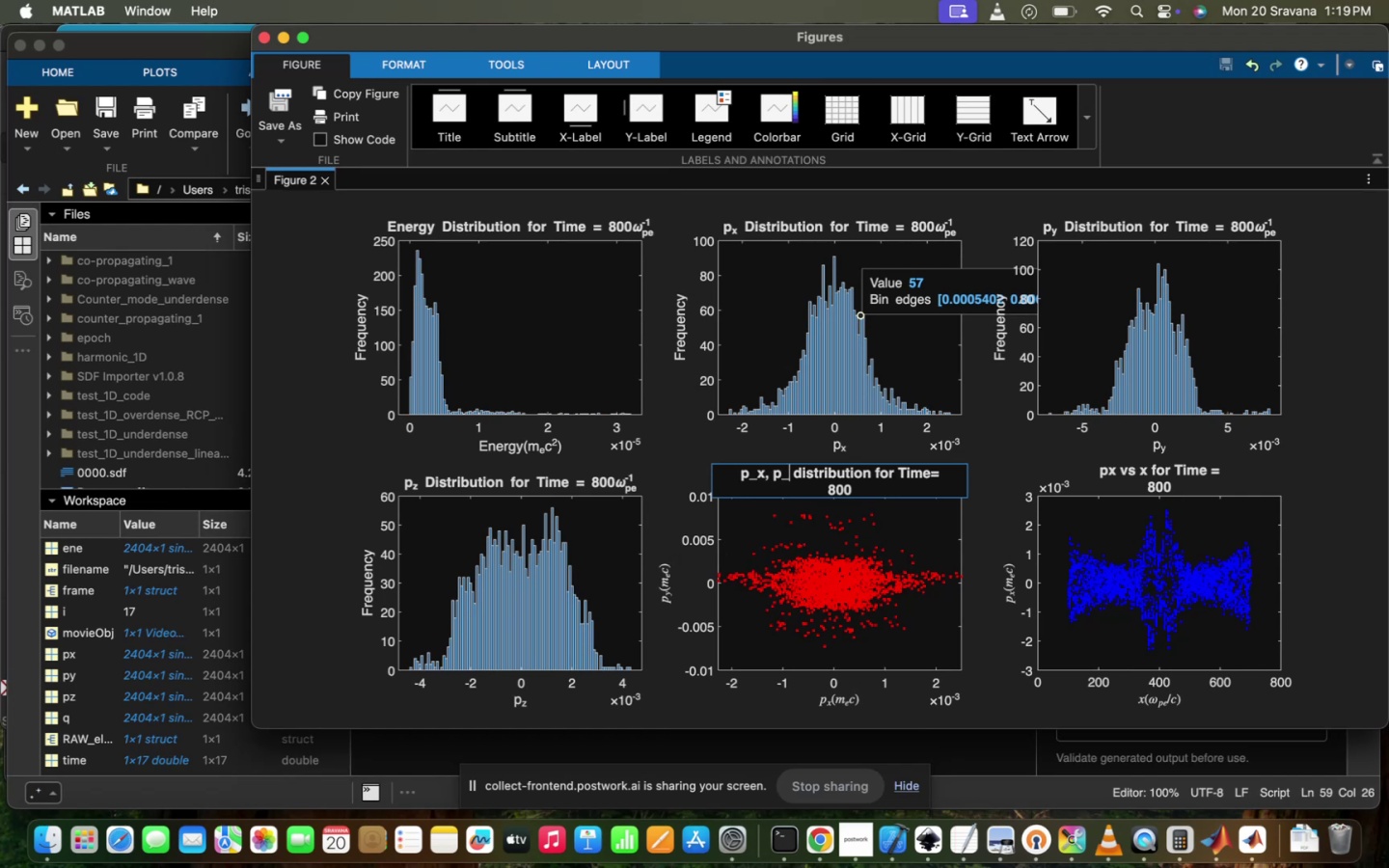 
key(Shift+Minus)
 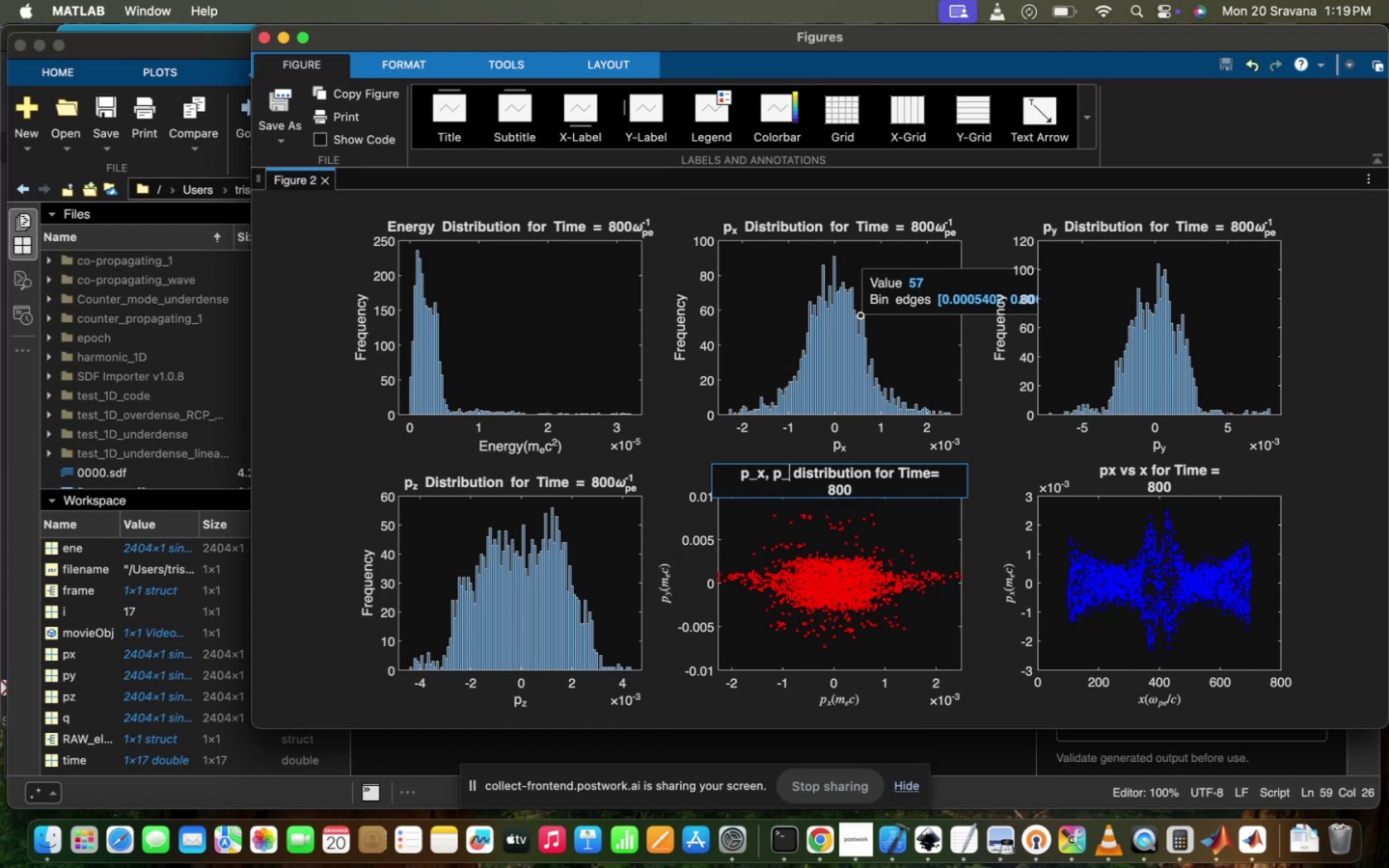 
key(Y)
 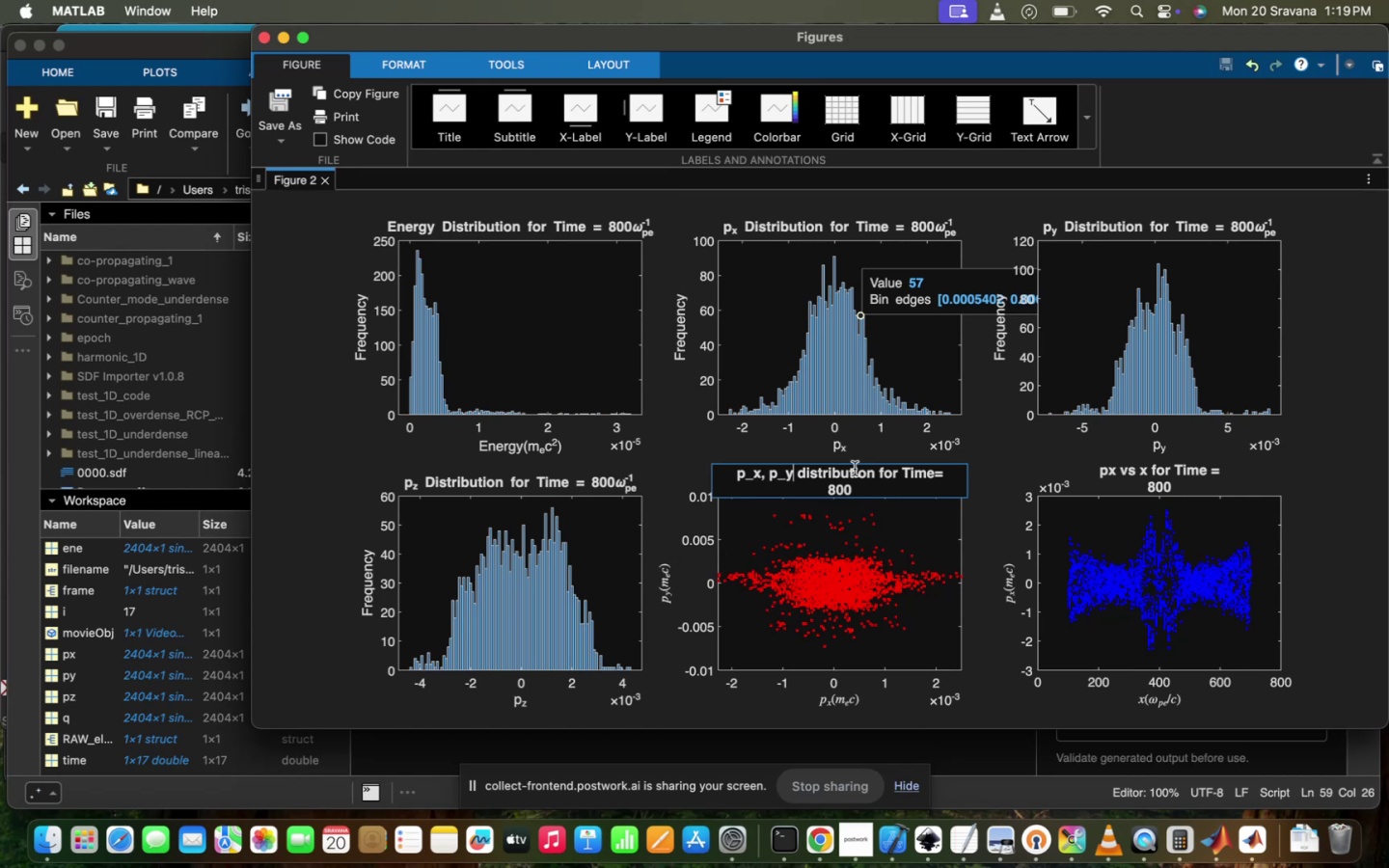 
left_click([848, 470])
 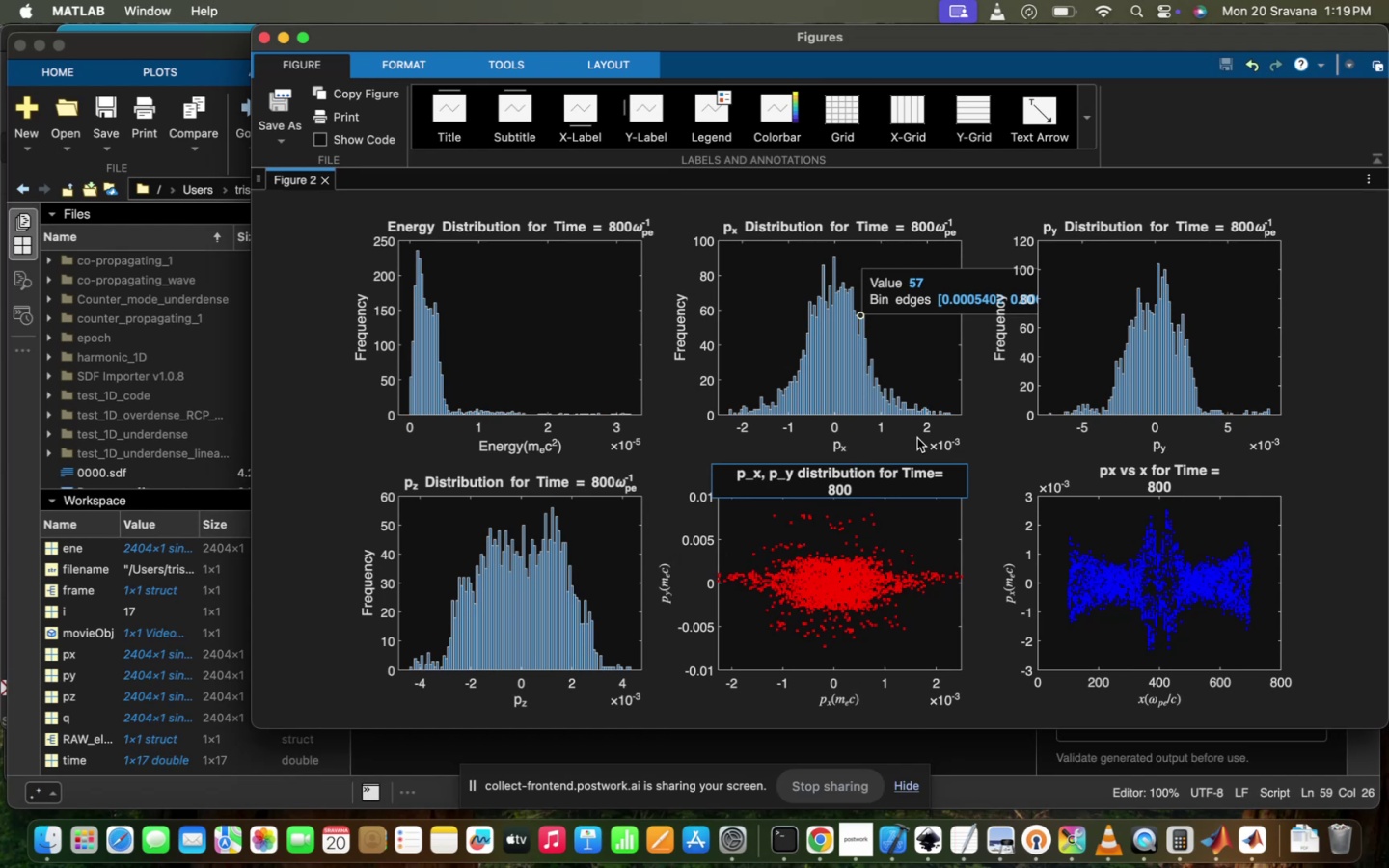 
left_click([917, 438])
 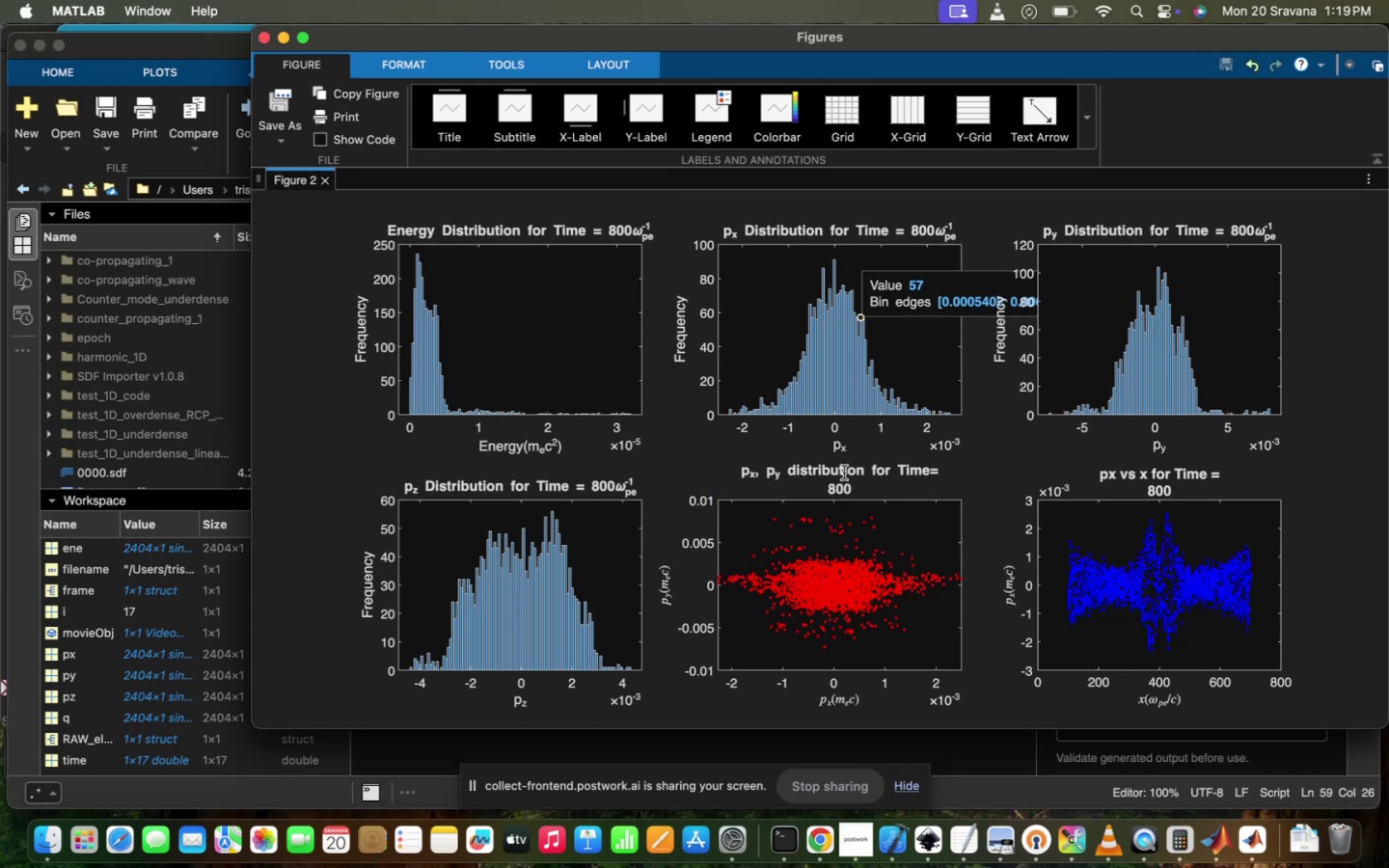 
double_click([844, 473])
 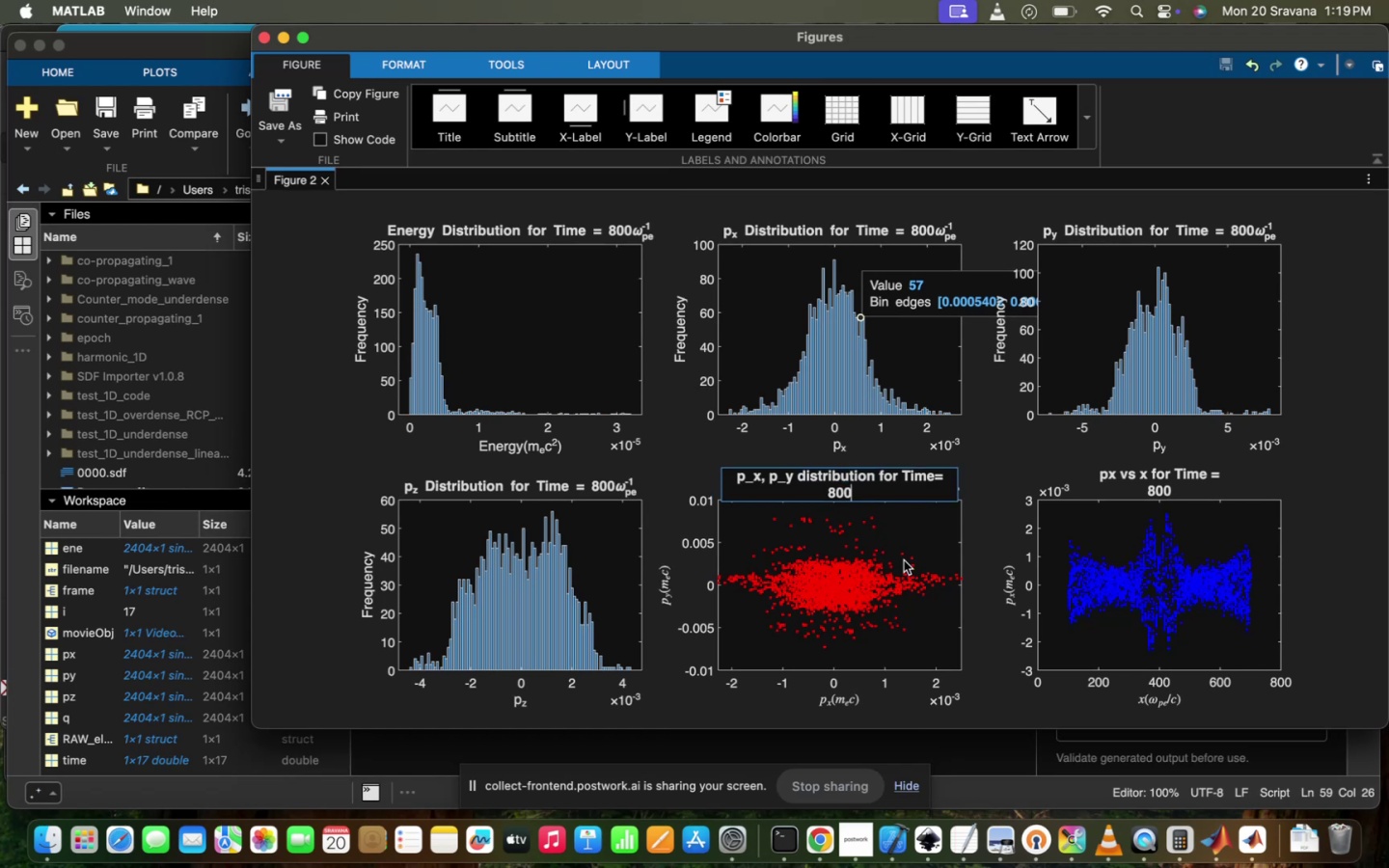 
type(\omeg)
 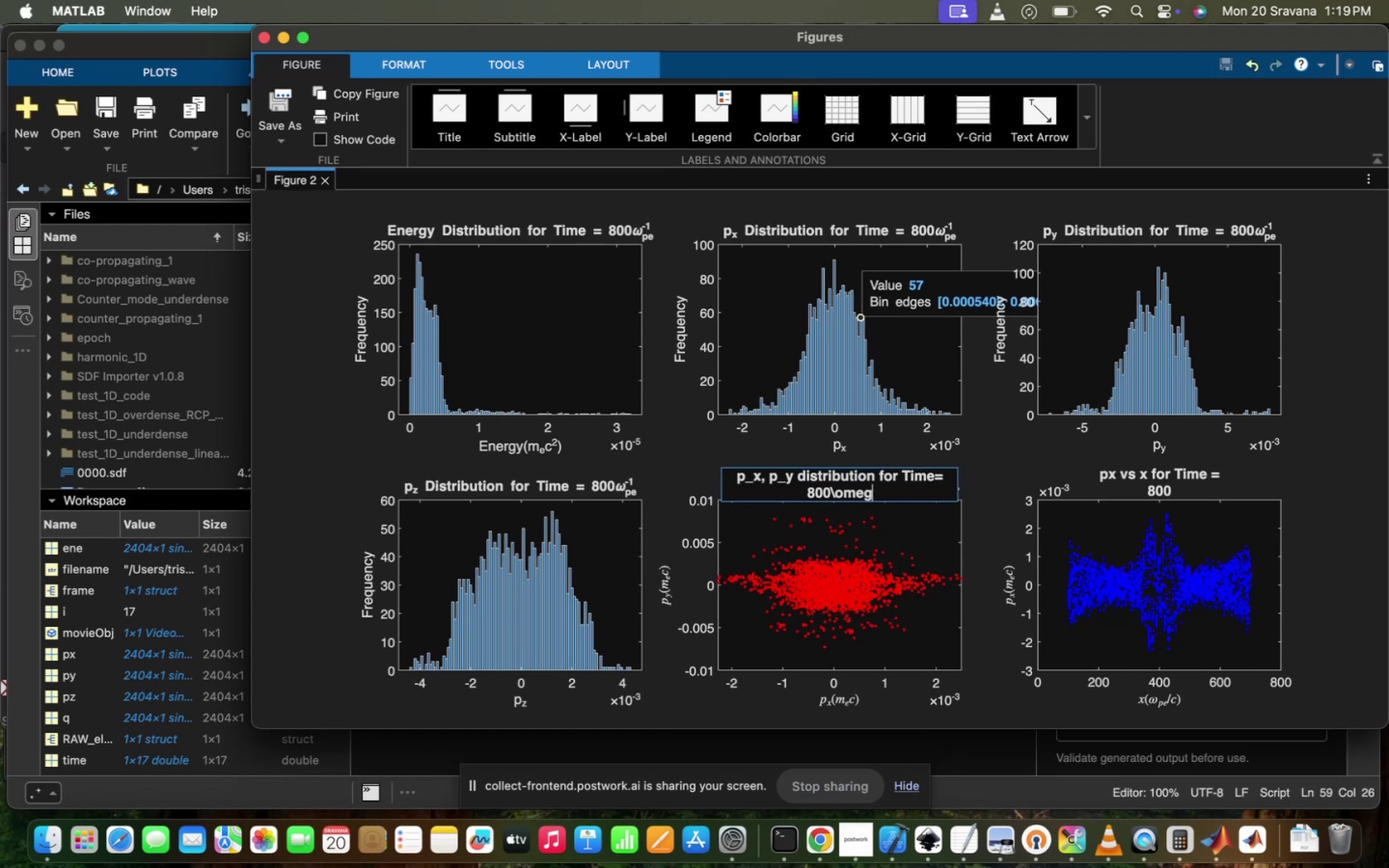 
hold_key(key=A, duration=0.31)
 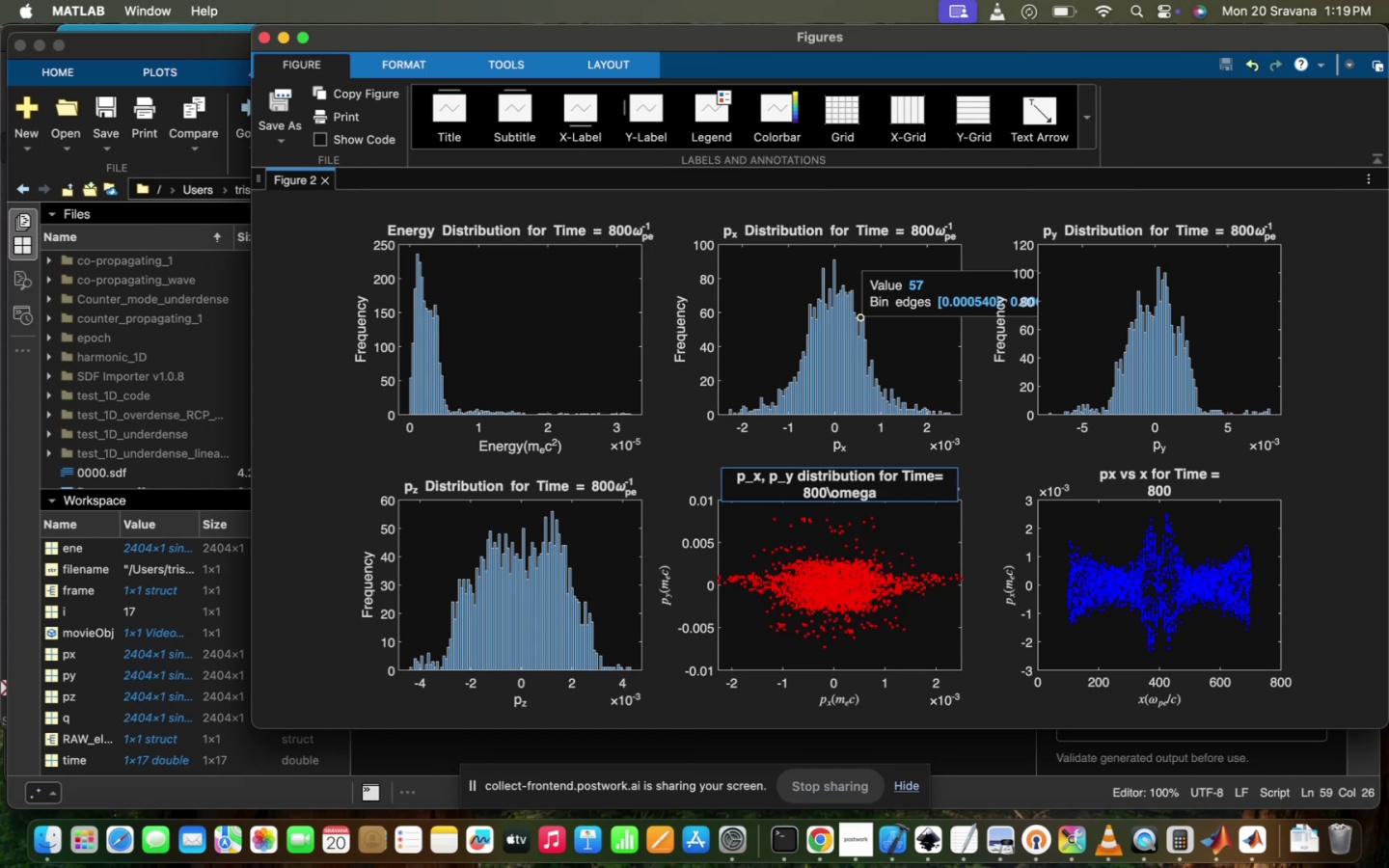 
wait(10.53)
 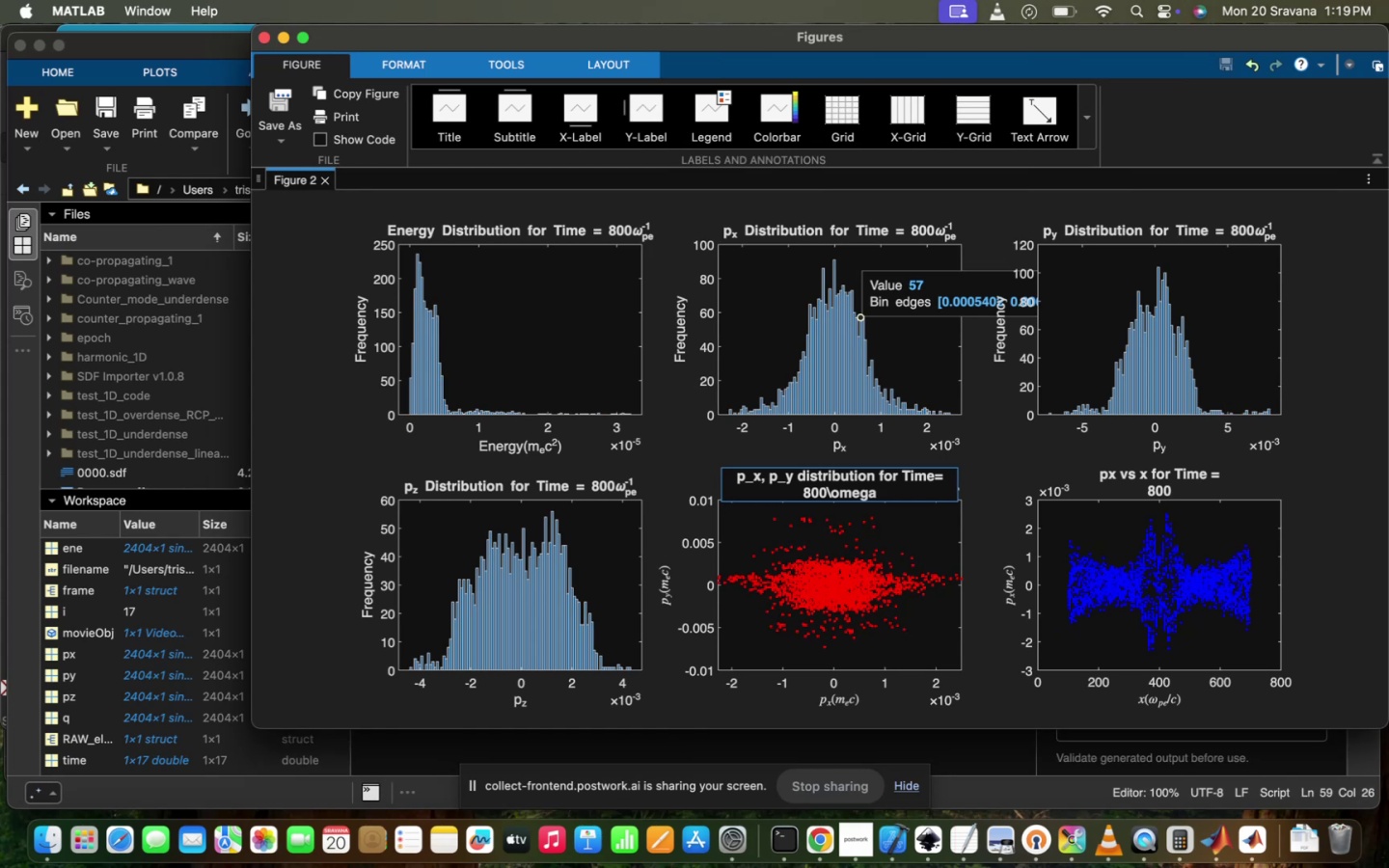 
type(_{pe}^{-1})
 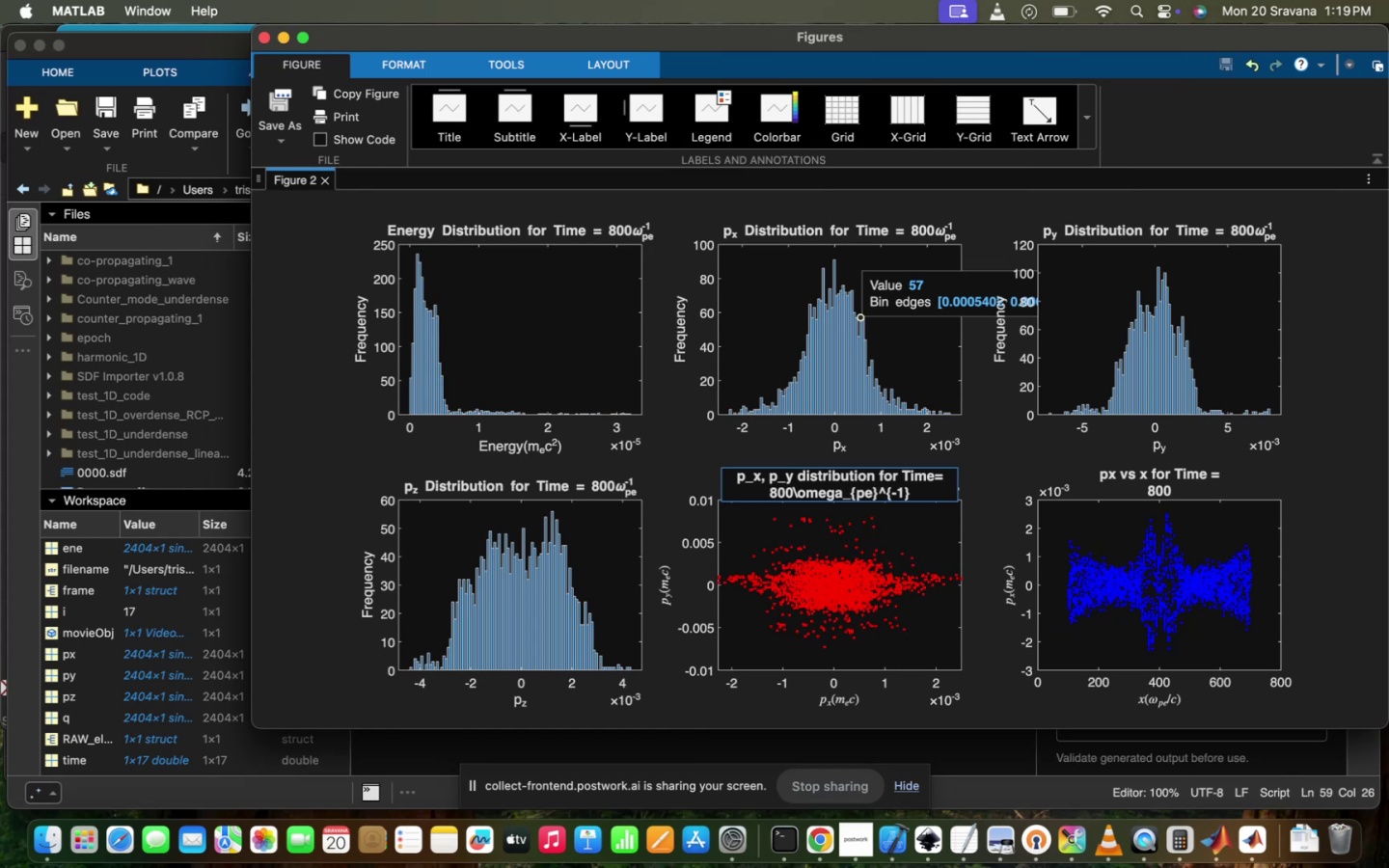 
left_click([996, 455])
 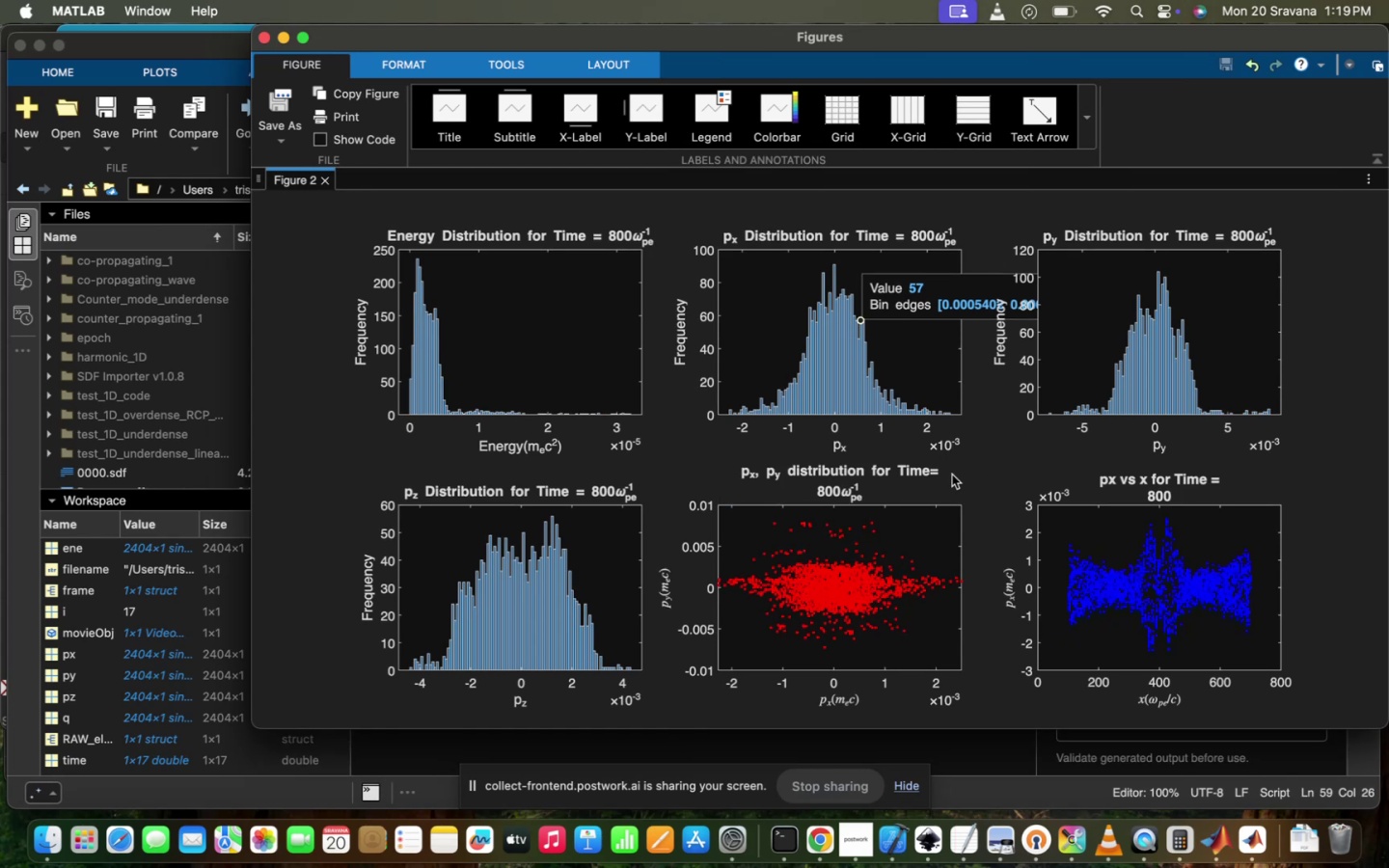 
mouse_move([821, 479])
 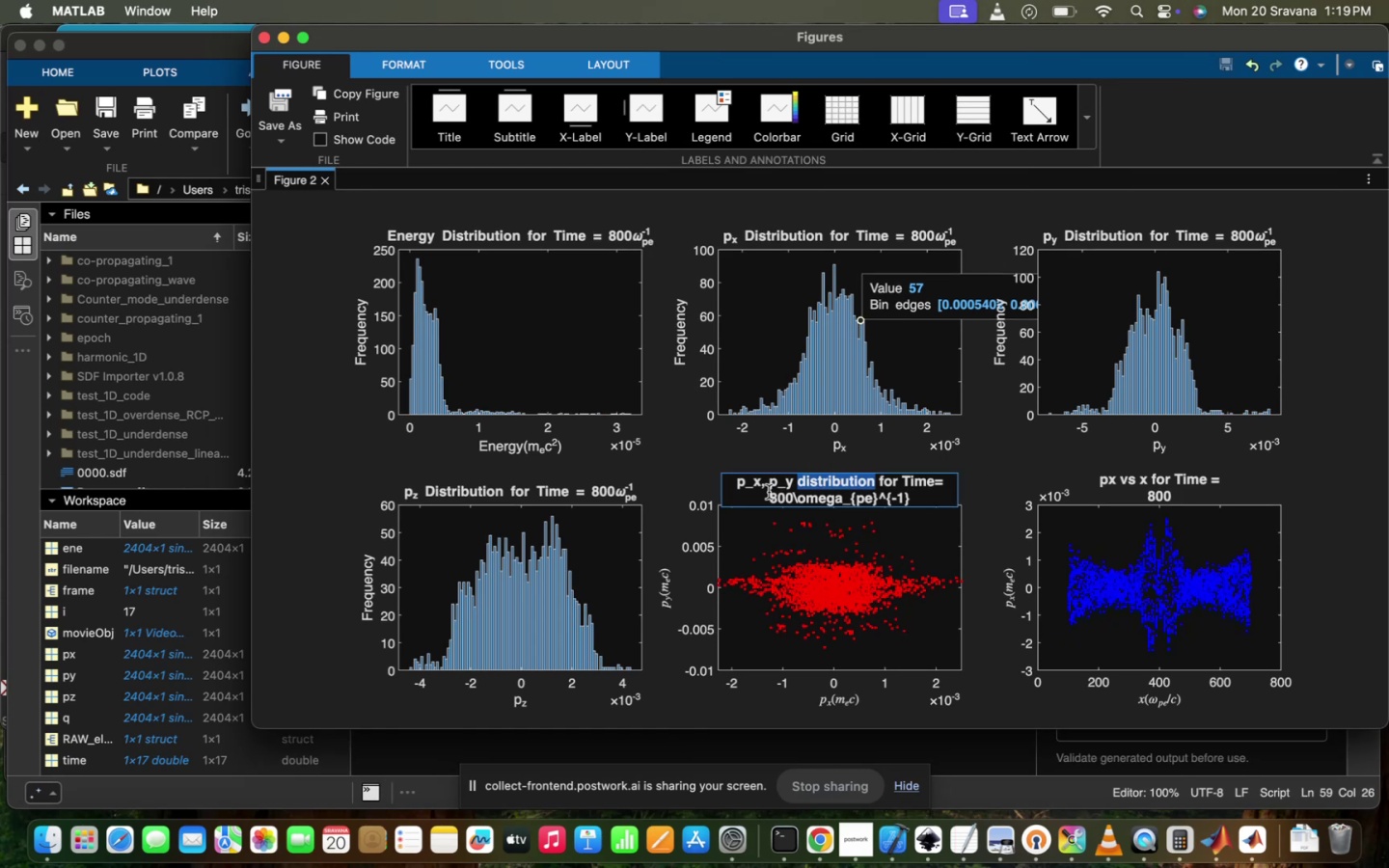 
left_click([769, 492])
 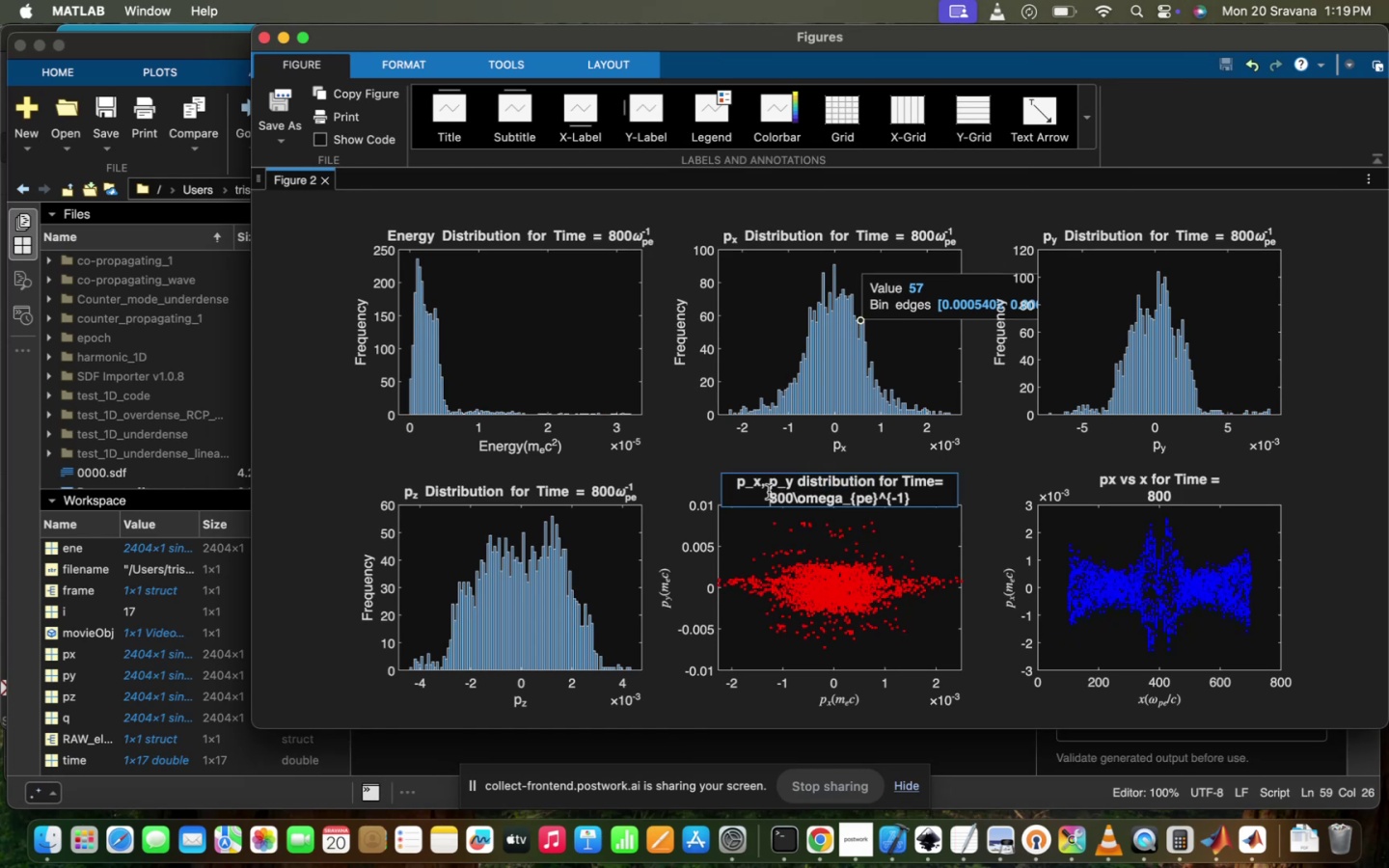 
key(Backspace)
 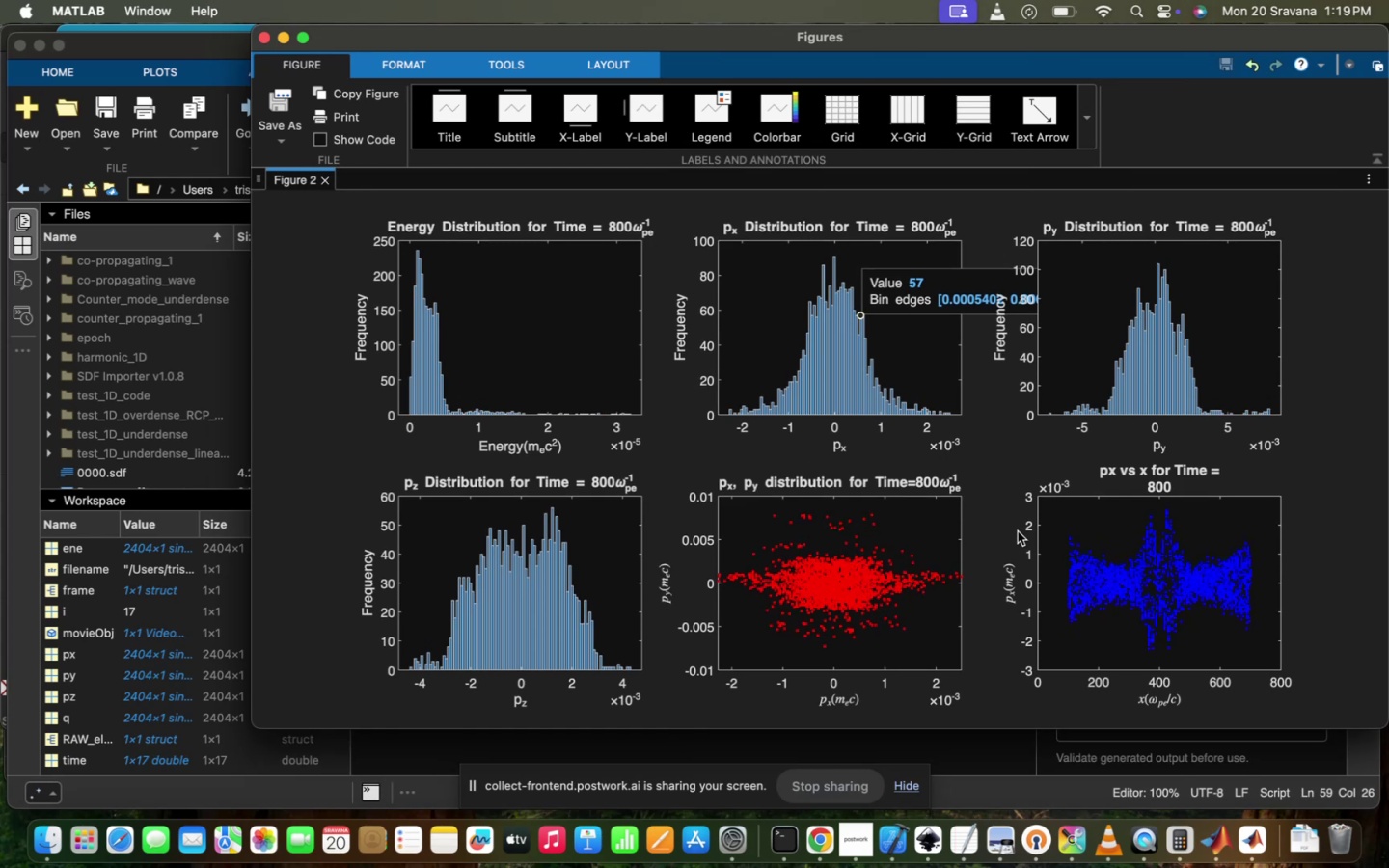 
double_click([1124, 472])
 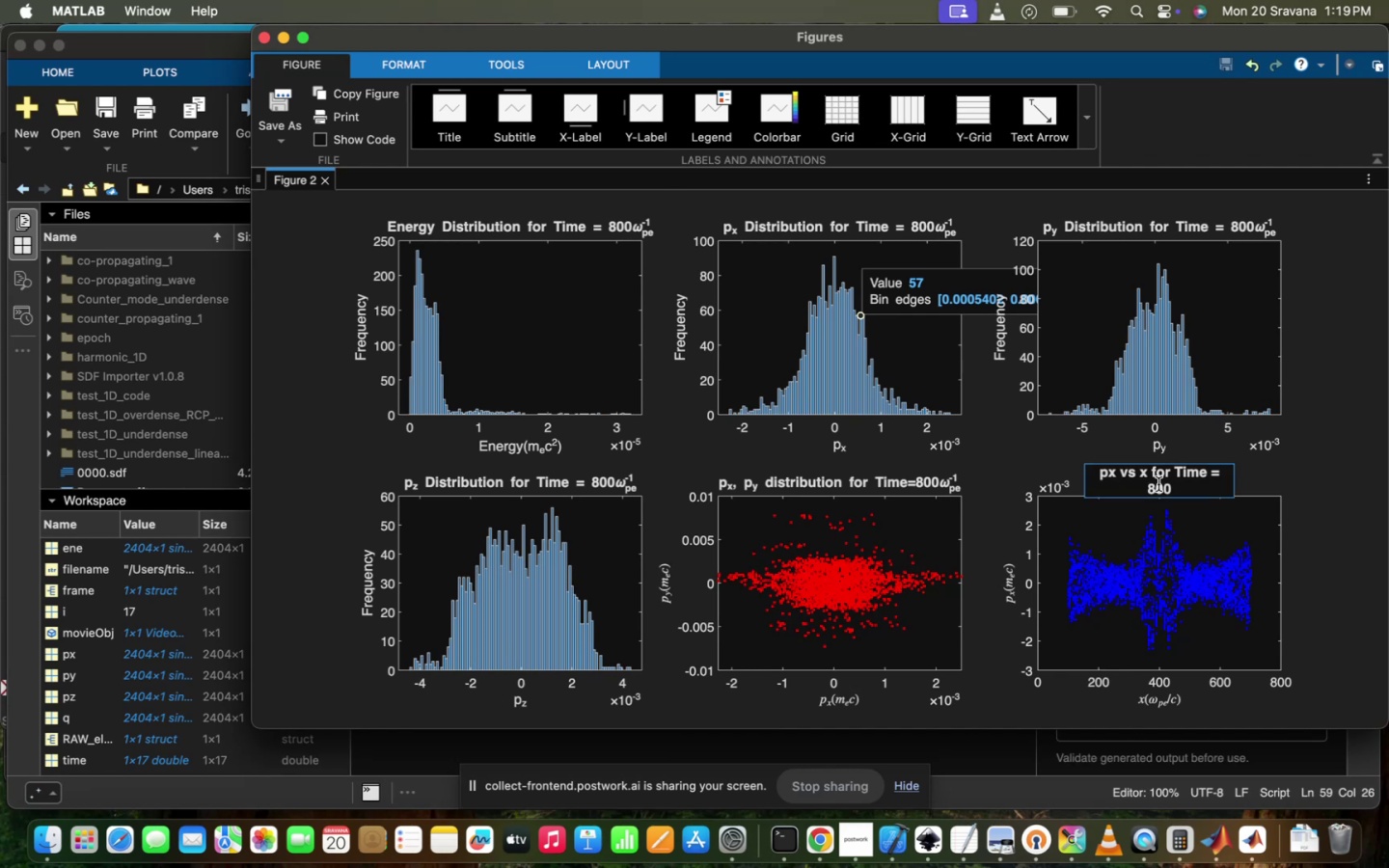 
type(\o,e)
key(Backspace)
key(Backspace)
type(mega_{e)
key(Backspace)
type([)
key(Backspace)
type([e)
key(Backspace)
key(Backspace)
type(pe}^{-1})
 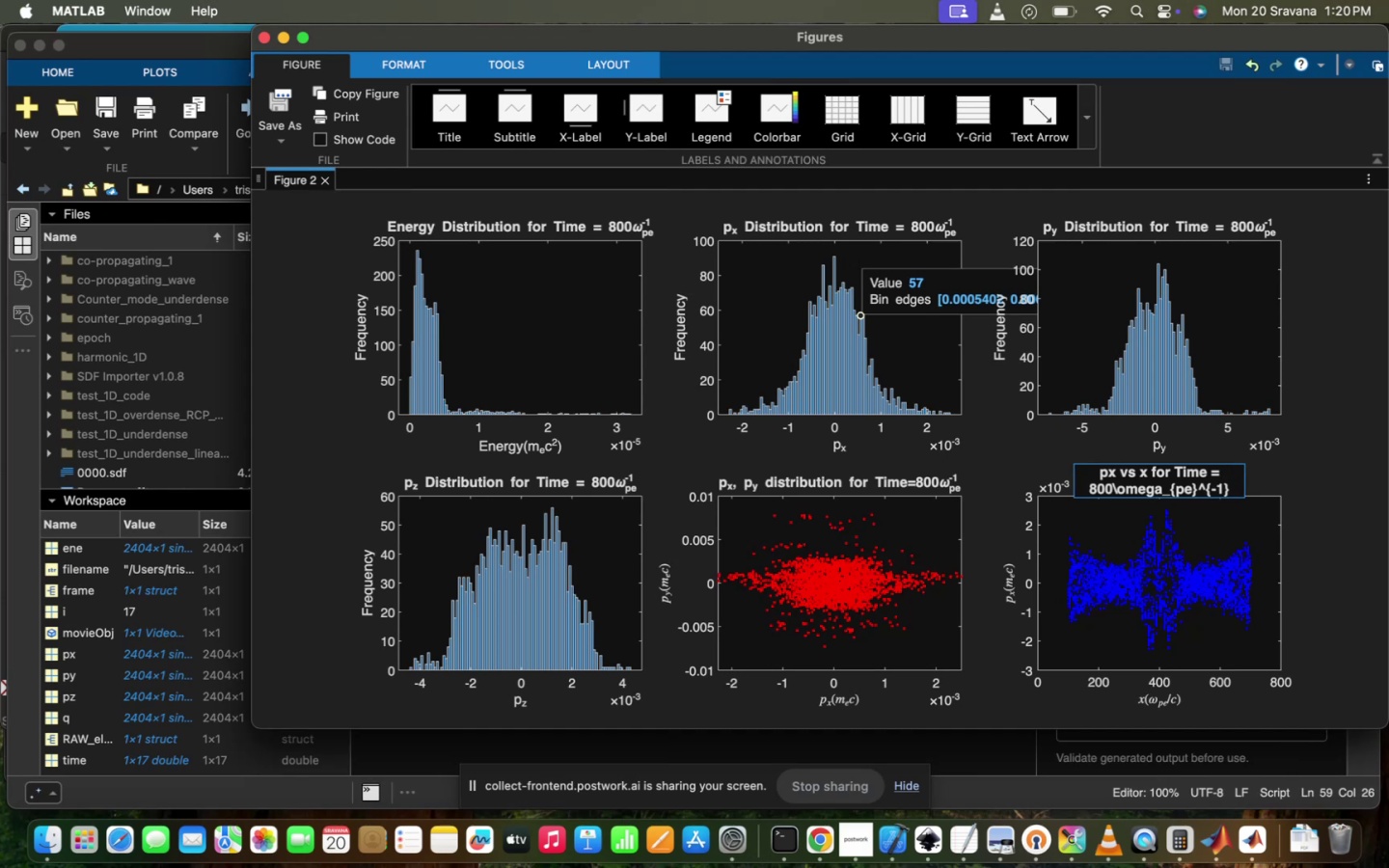 
double_click([1164, 472])
 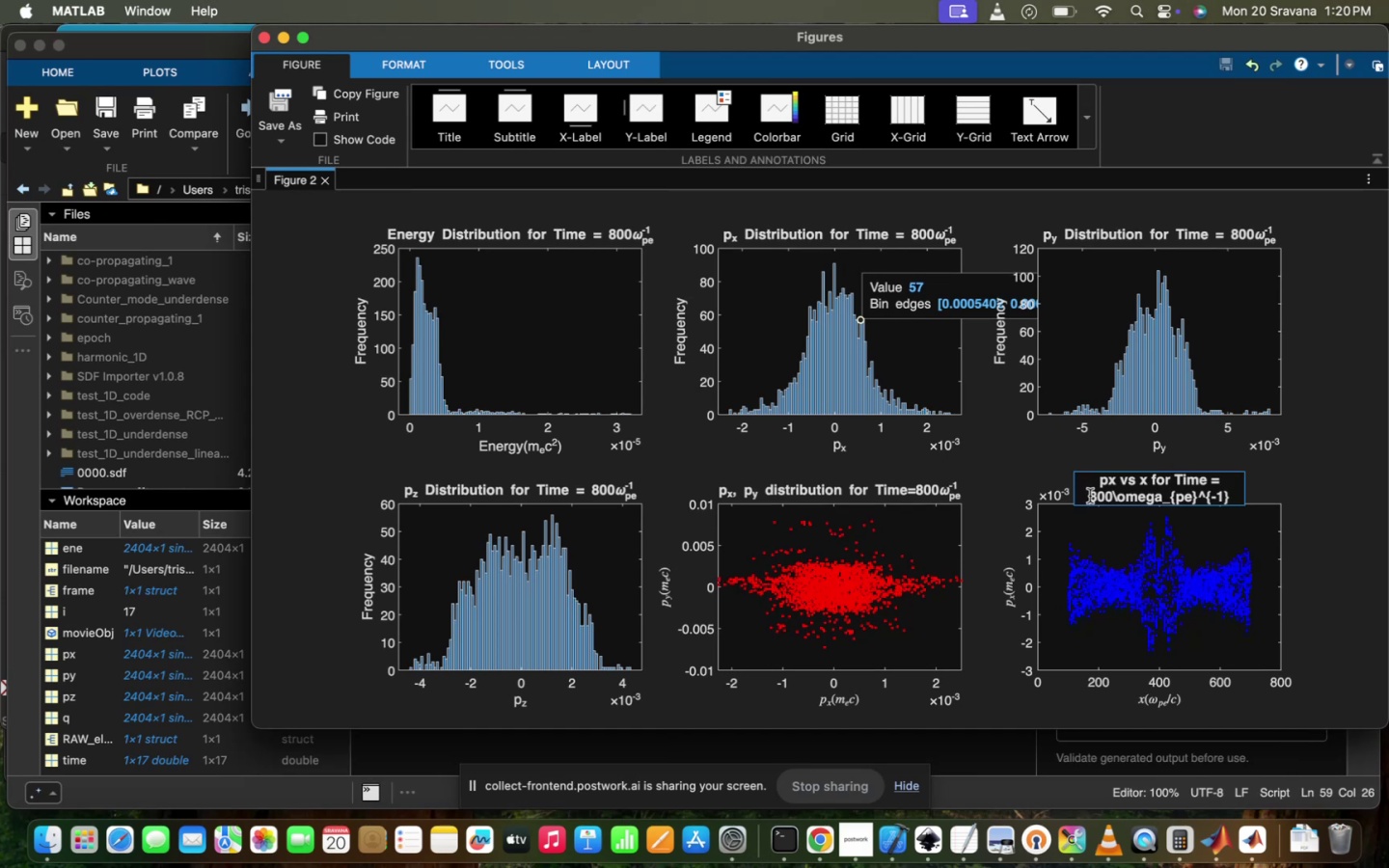 
key(Backspace)
 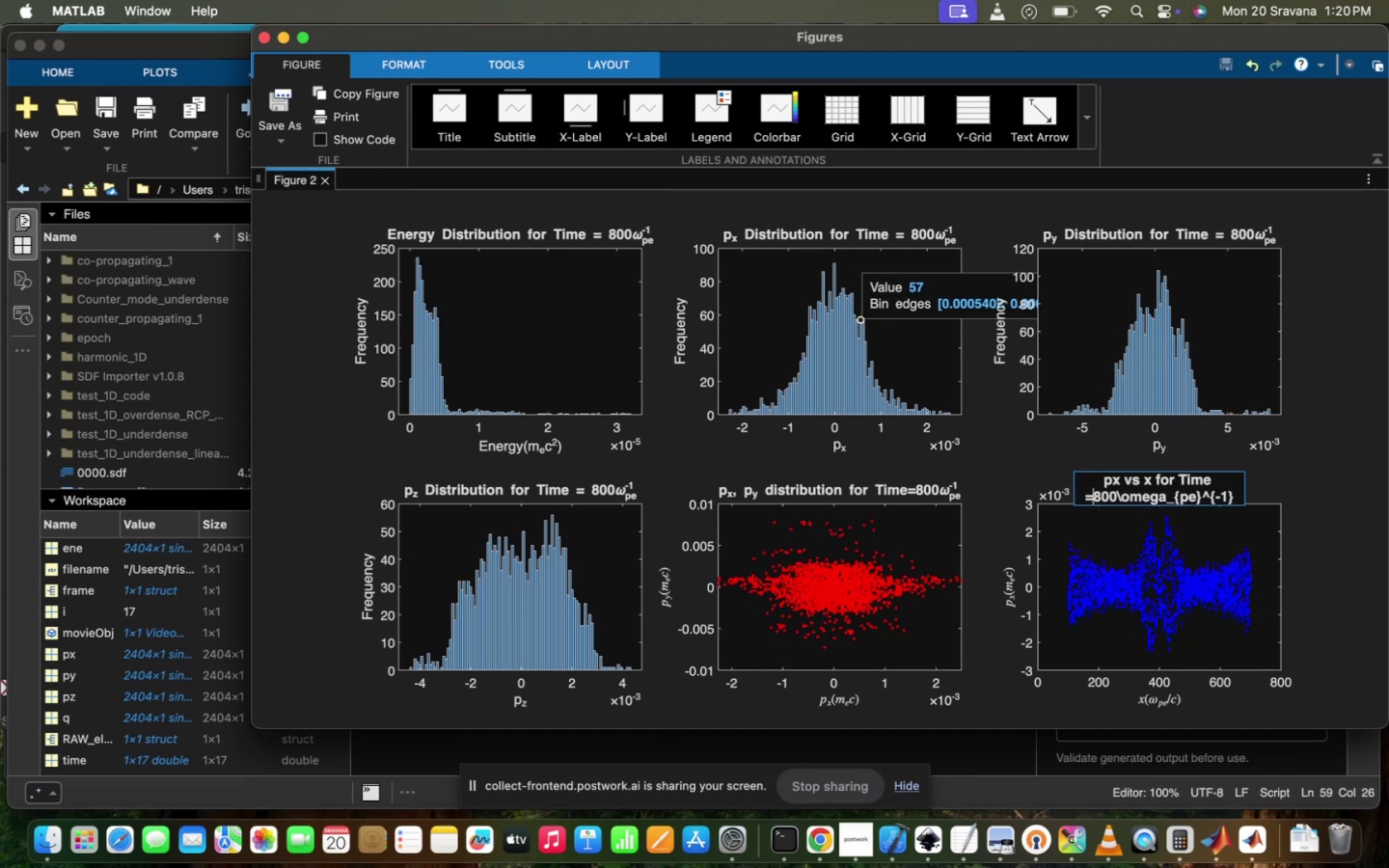 
key(Space)
 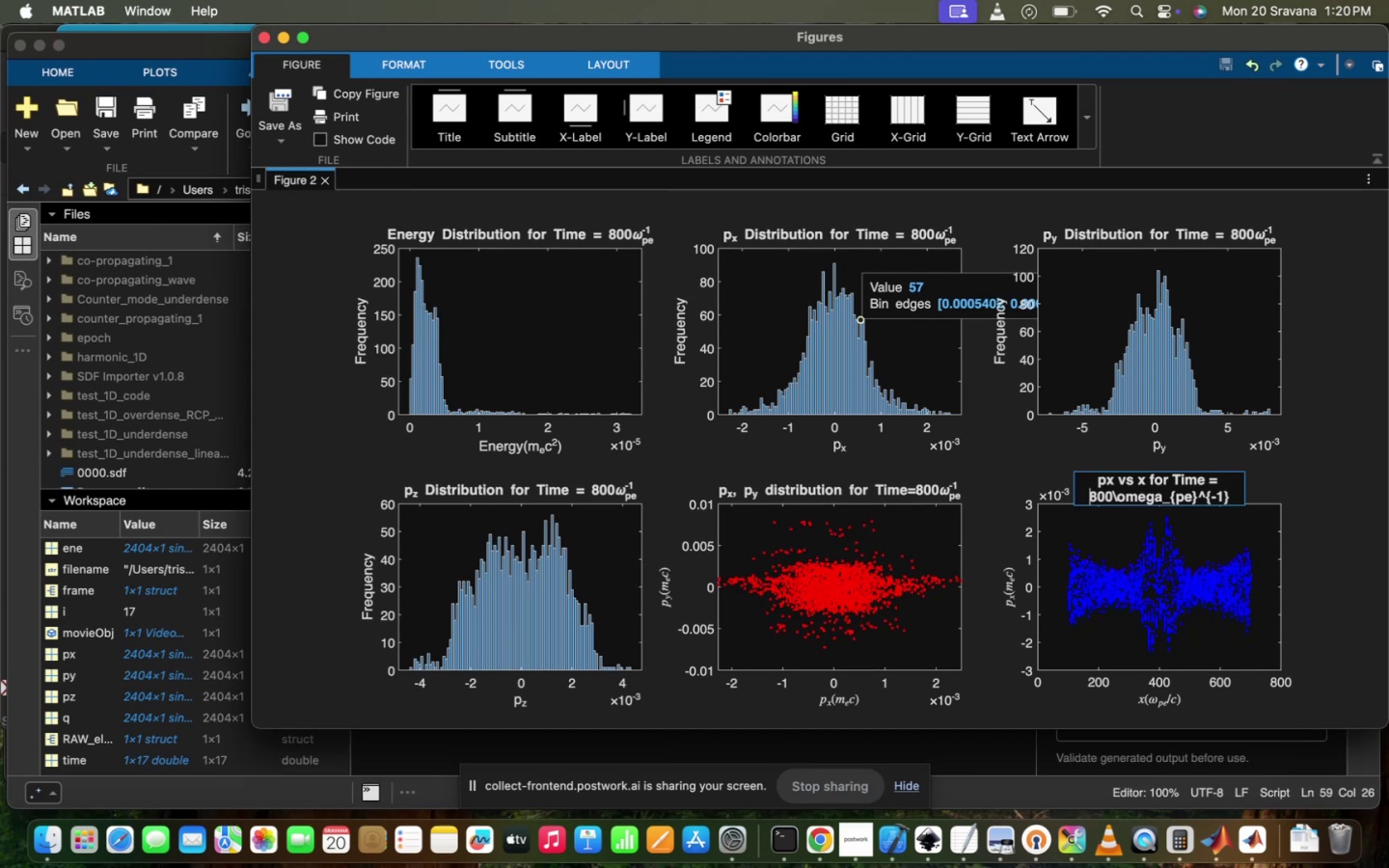 
key(Backspace)
 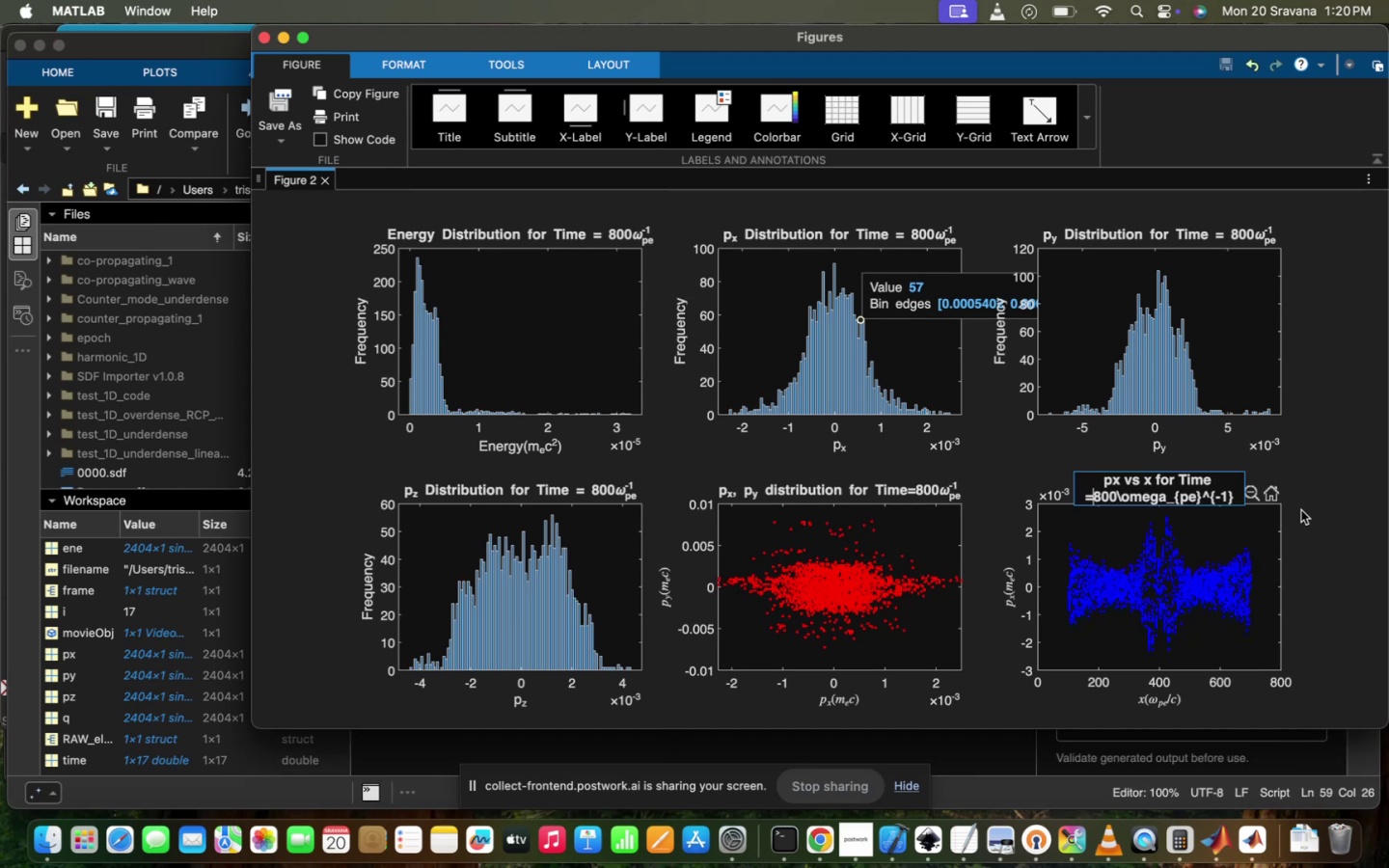 
left_click([1322, 517])
 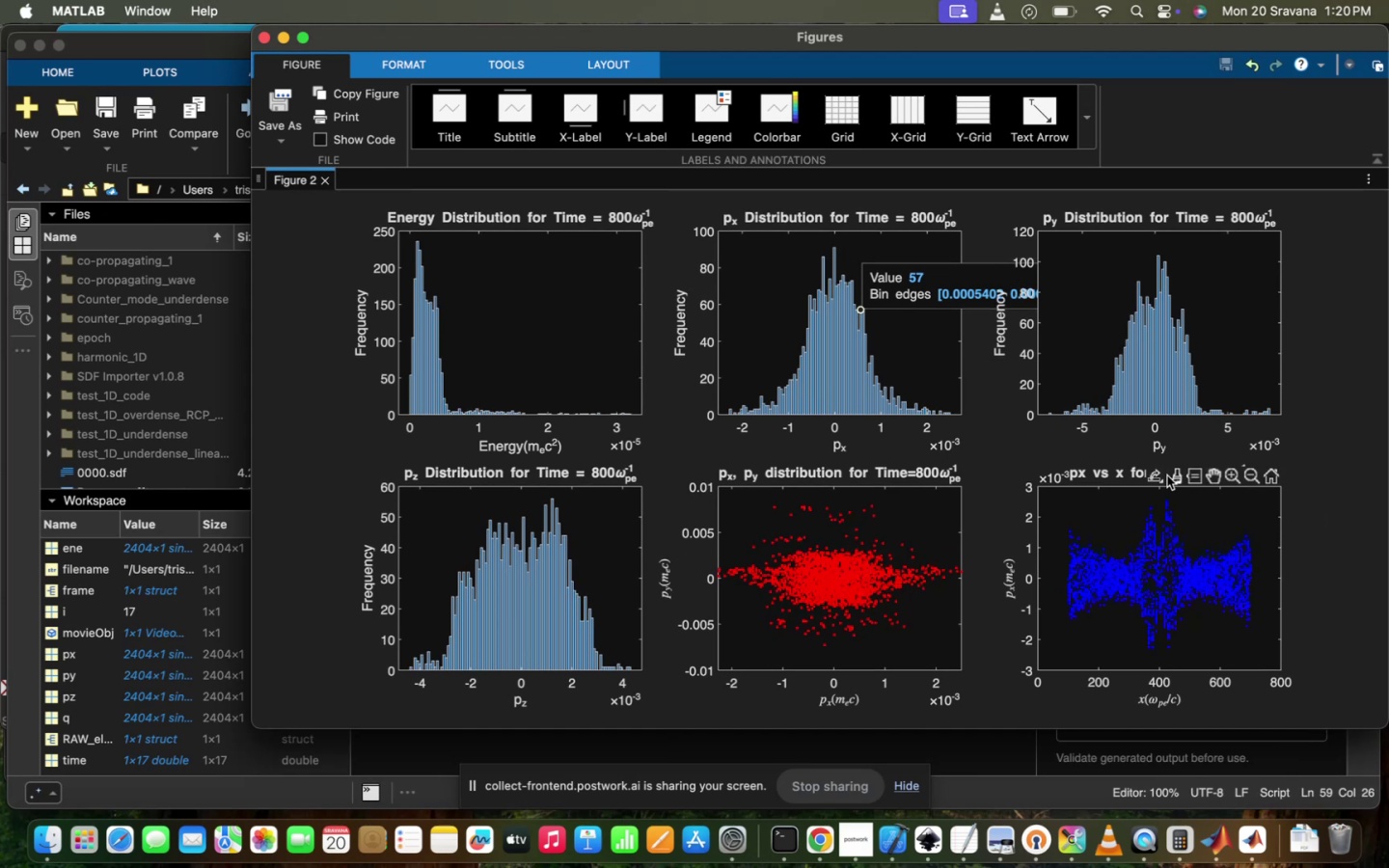 
left_click([1167, 475])
 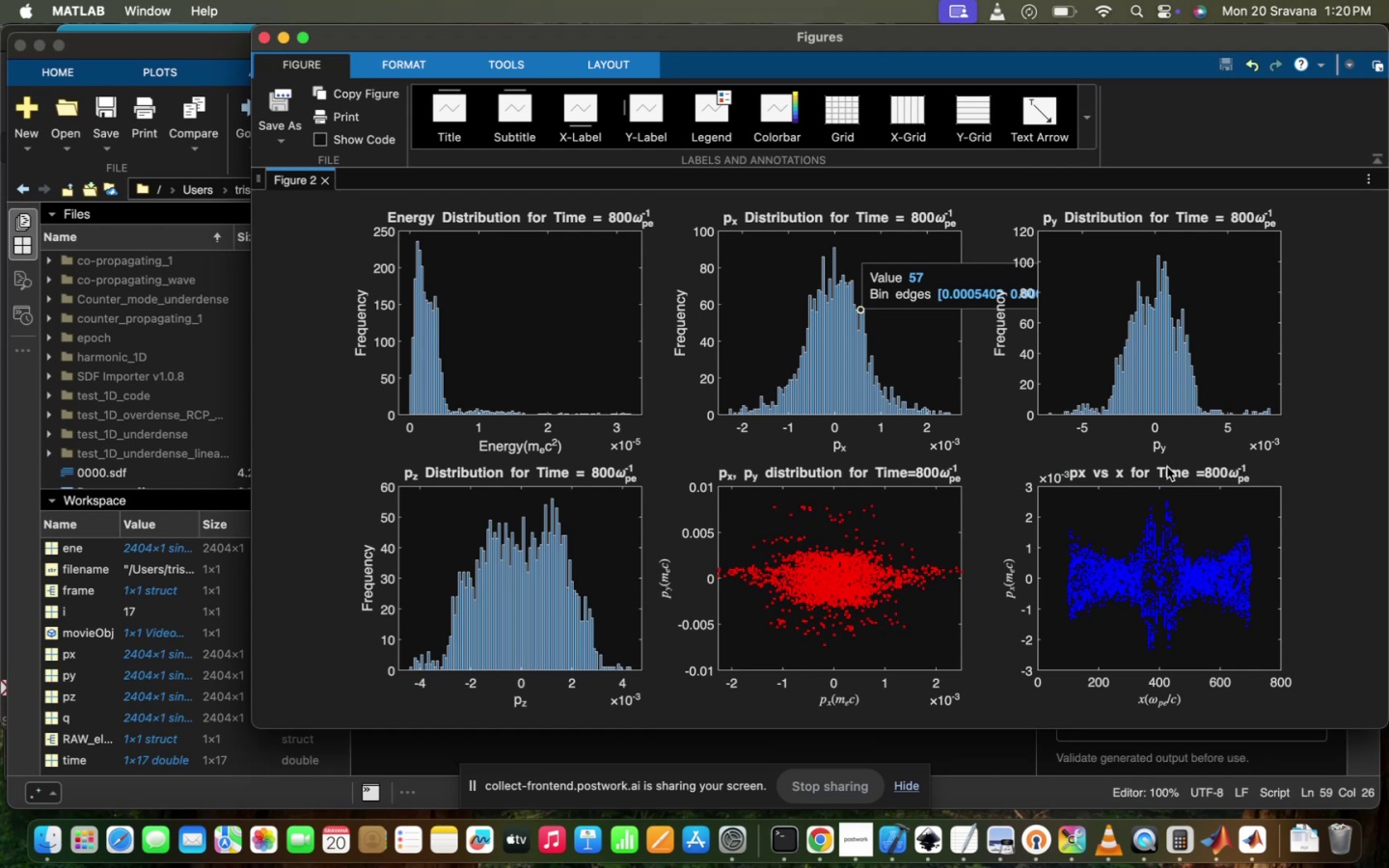 
left_click_drag(start_coordinate=[1103, 479], to_coordinate=[1144, 466])
 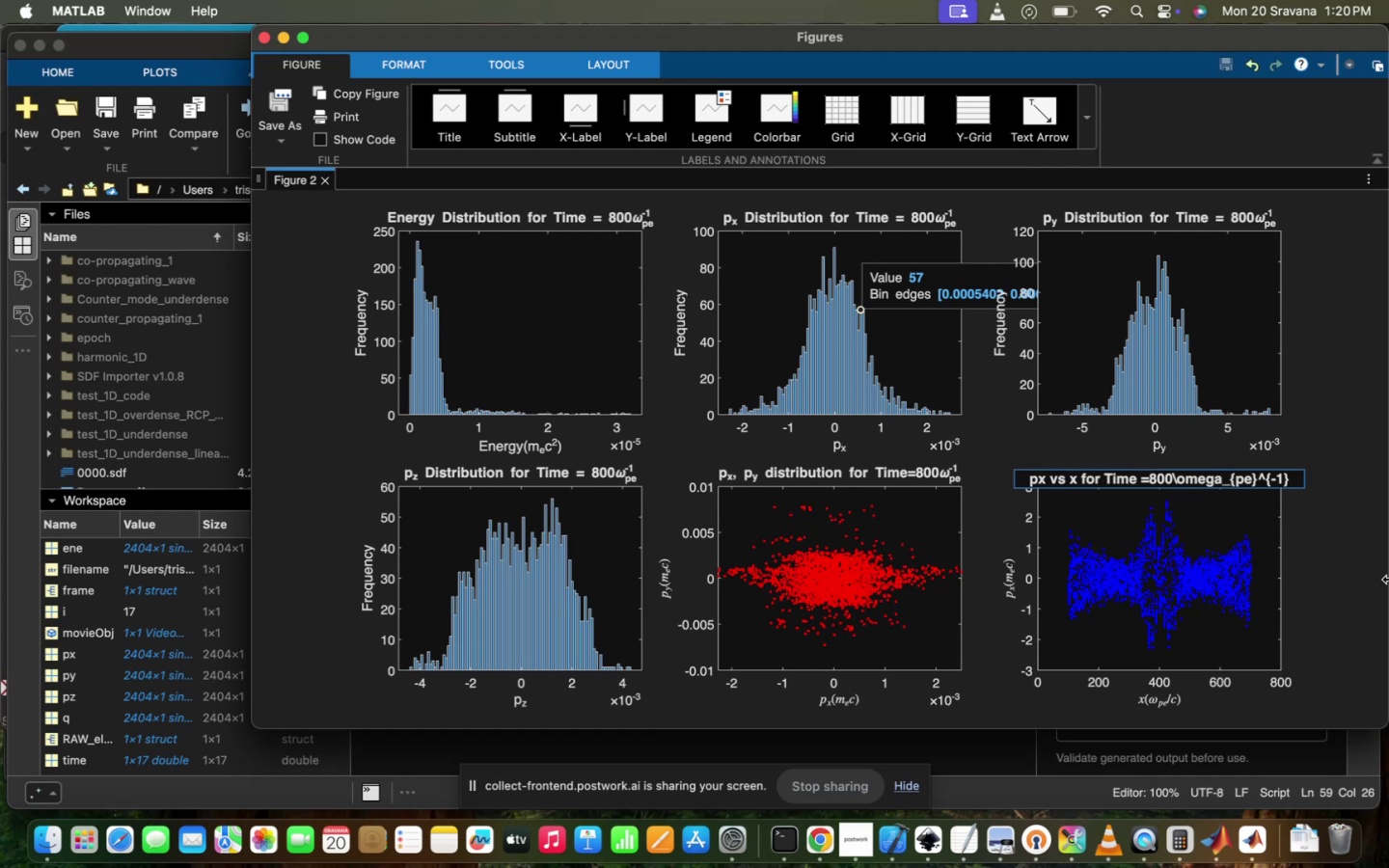 
left_click([1344, 570])
 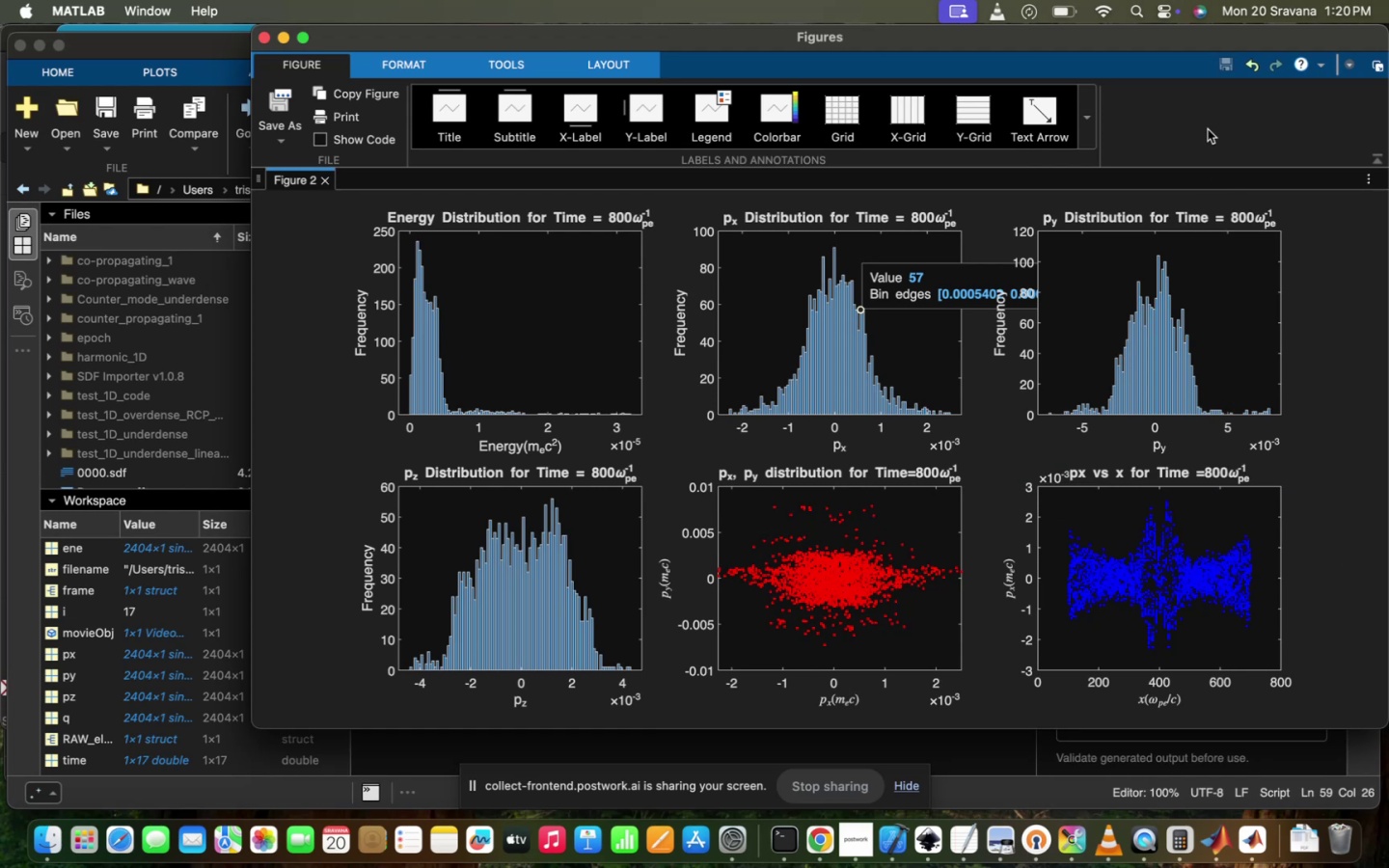 
left_click_drag(start_coordinate=[1136, 37], to_coordinate=[1052, 33])
 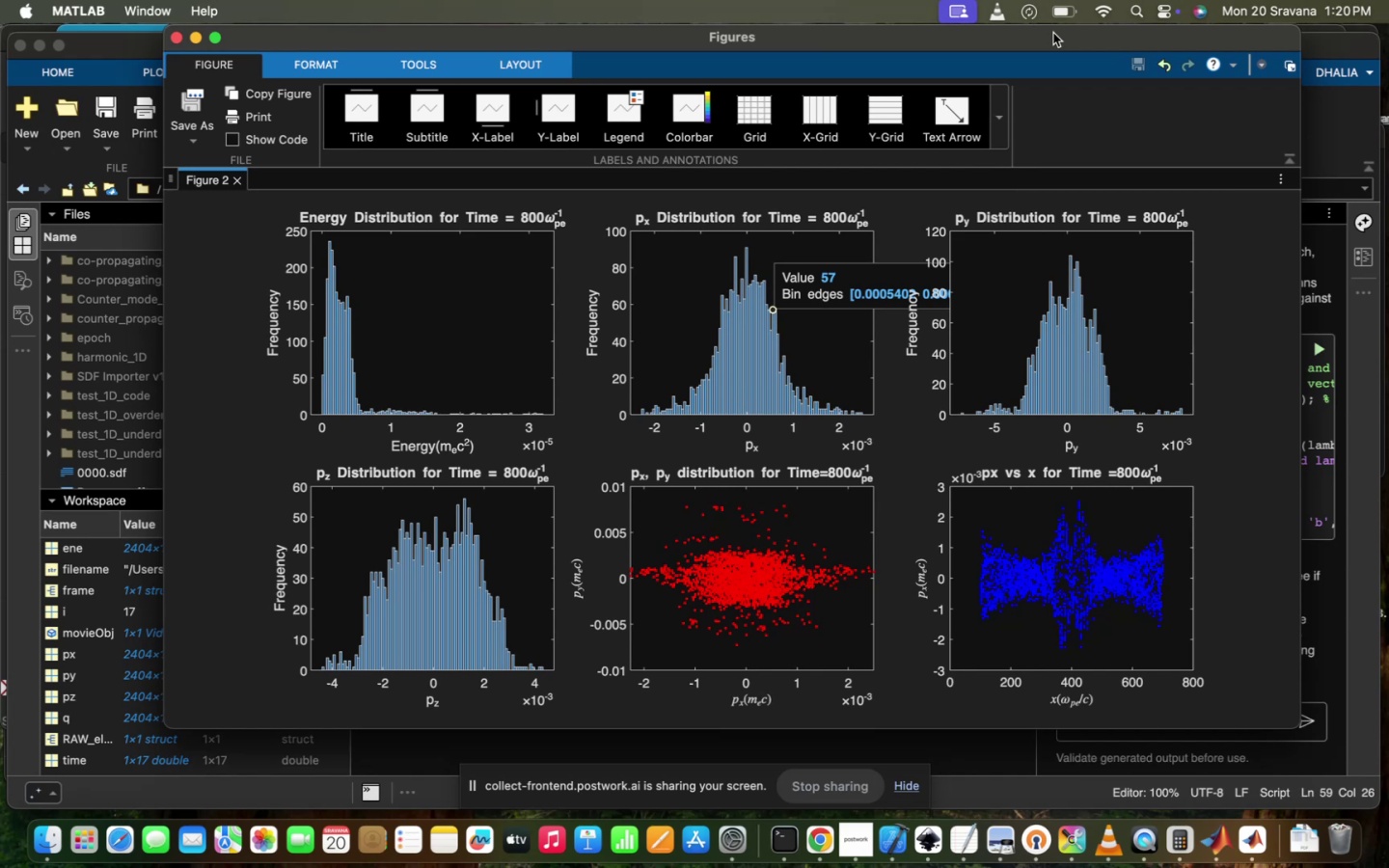 
wait(8.15)
 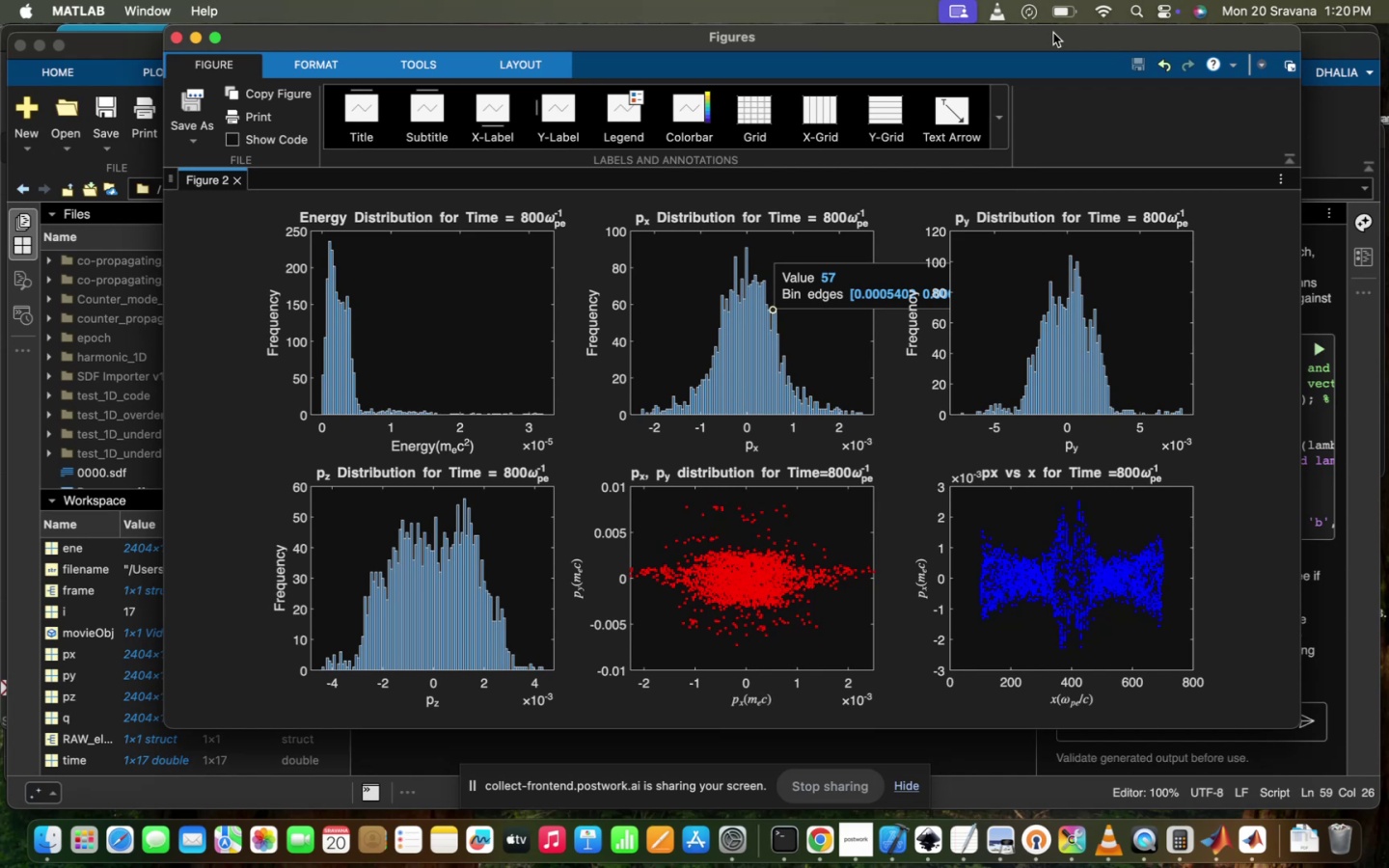 
left_click([774, 311])
 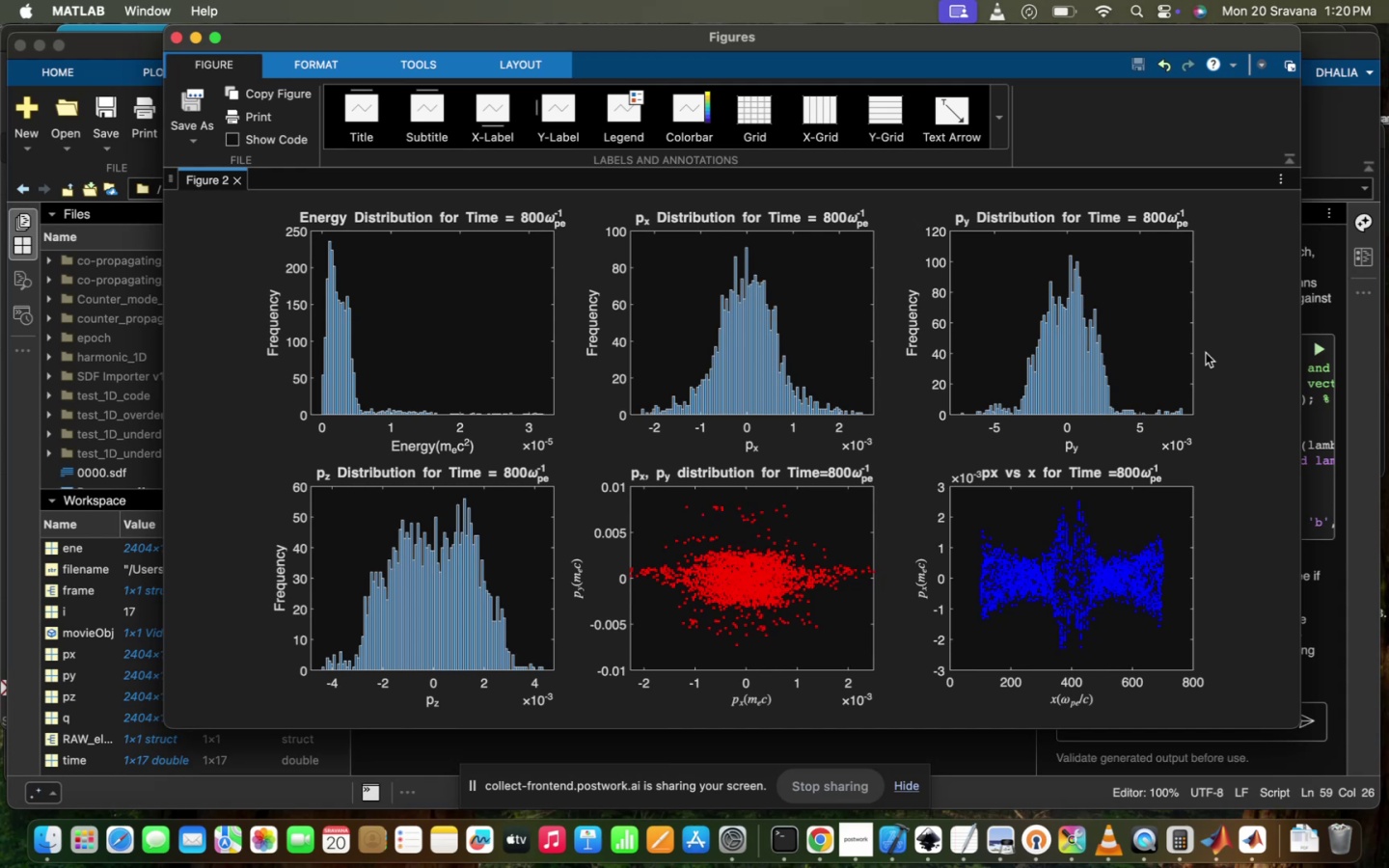 
wait(15.9)
 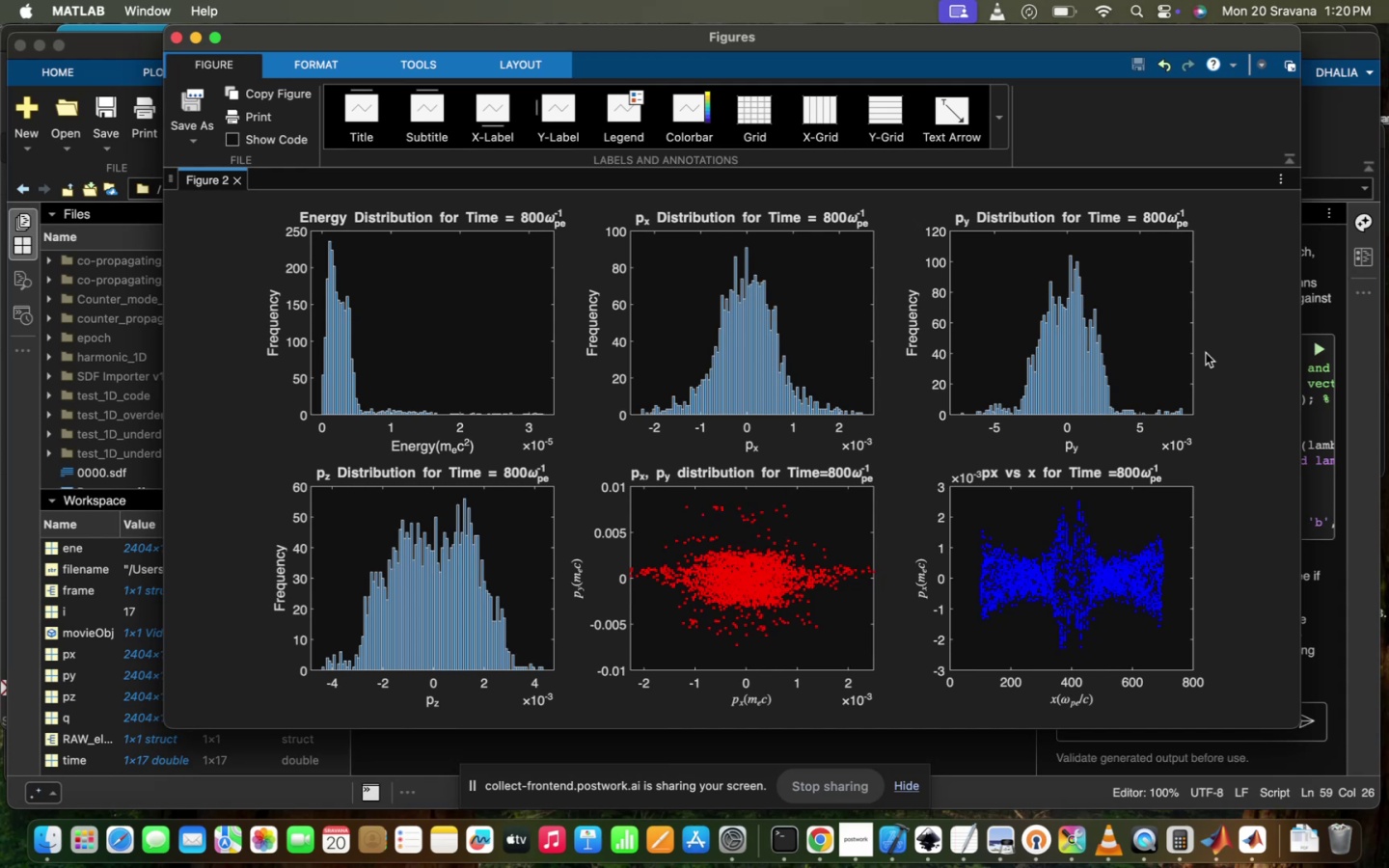 
left_click([325, 63])
 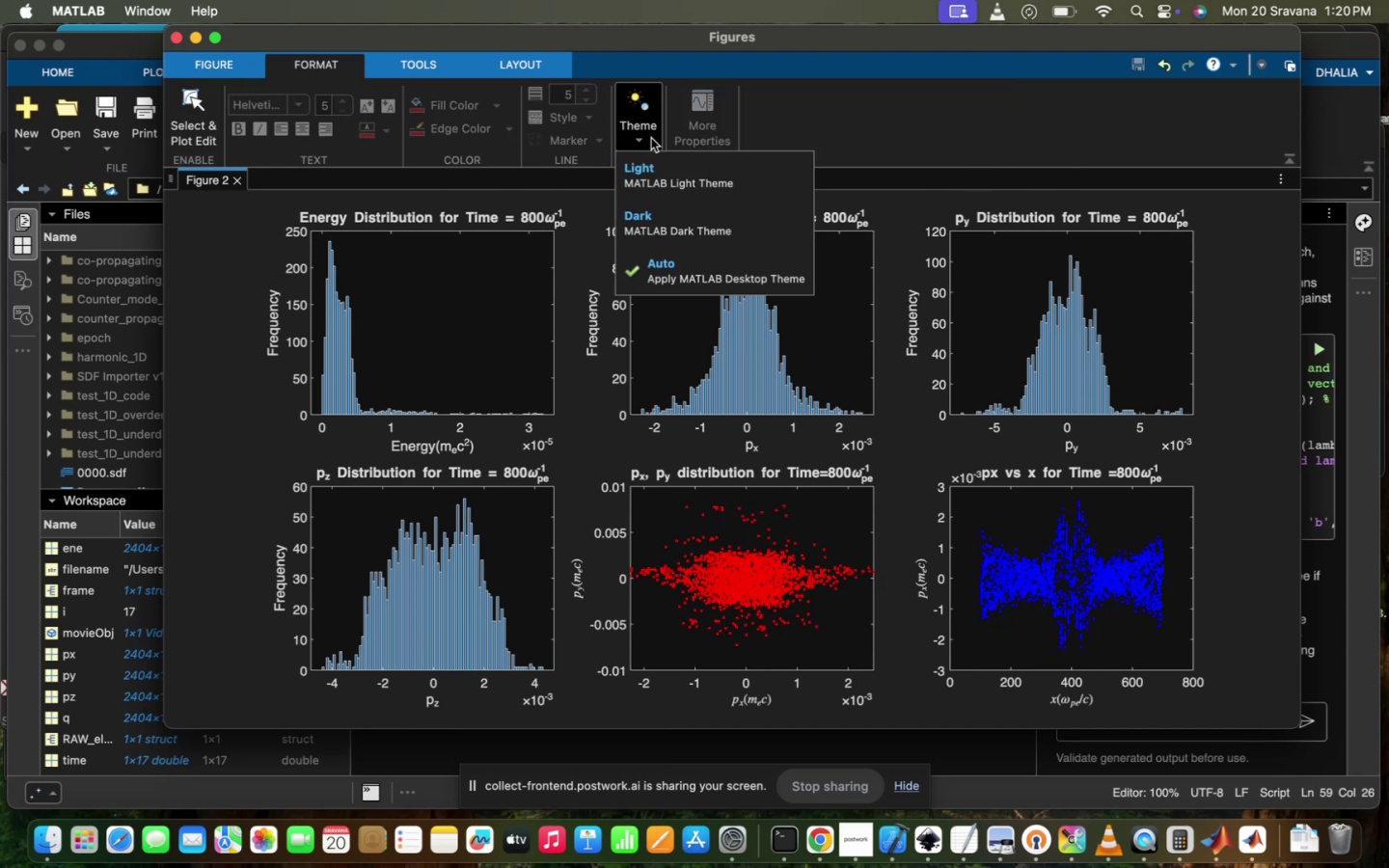 
left_click([653, 243])
 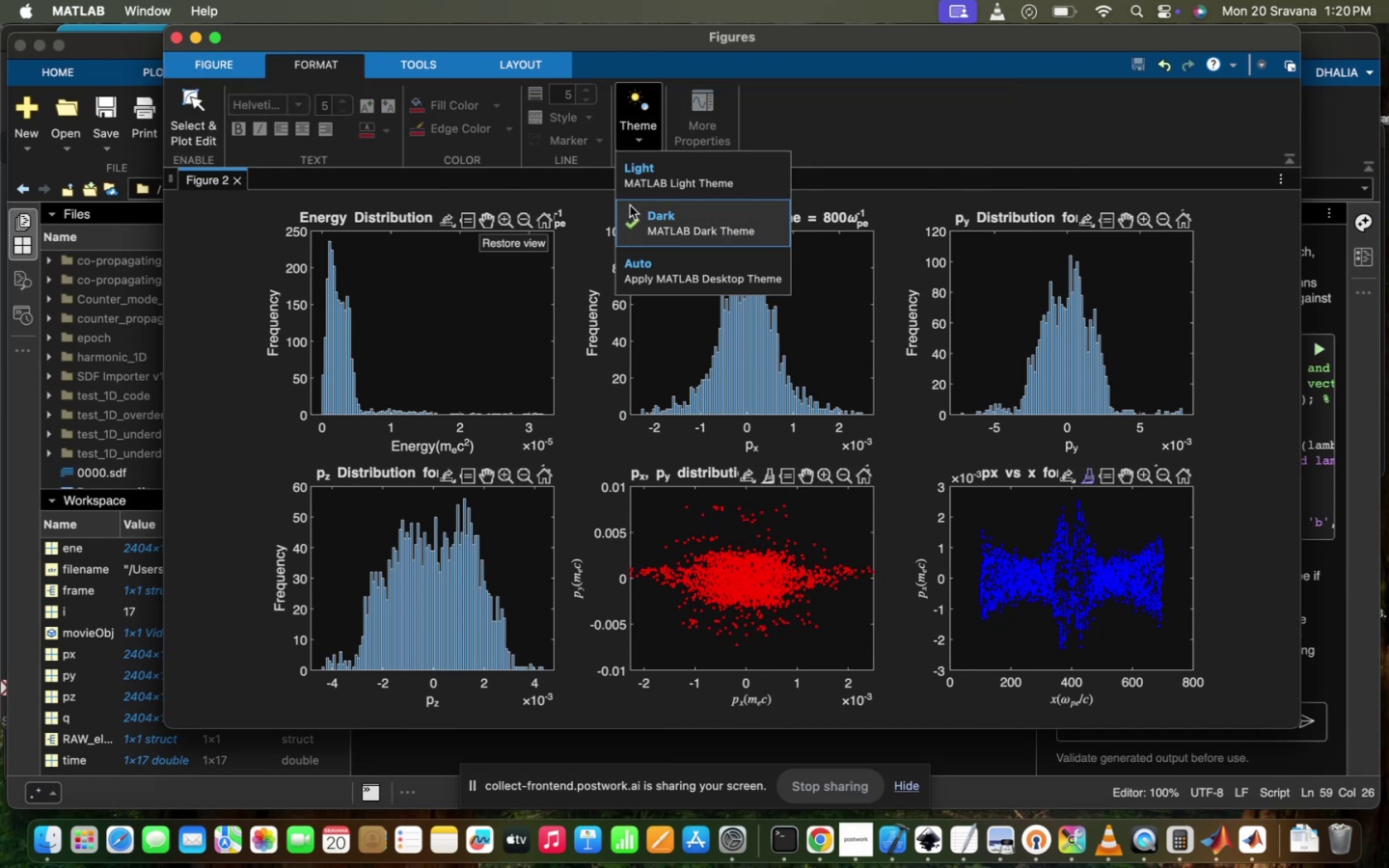 
left_click([637, 183])
 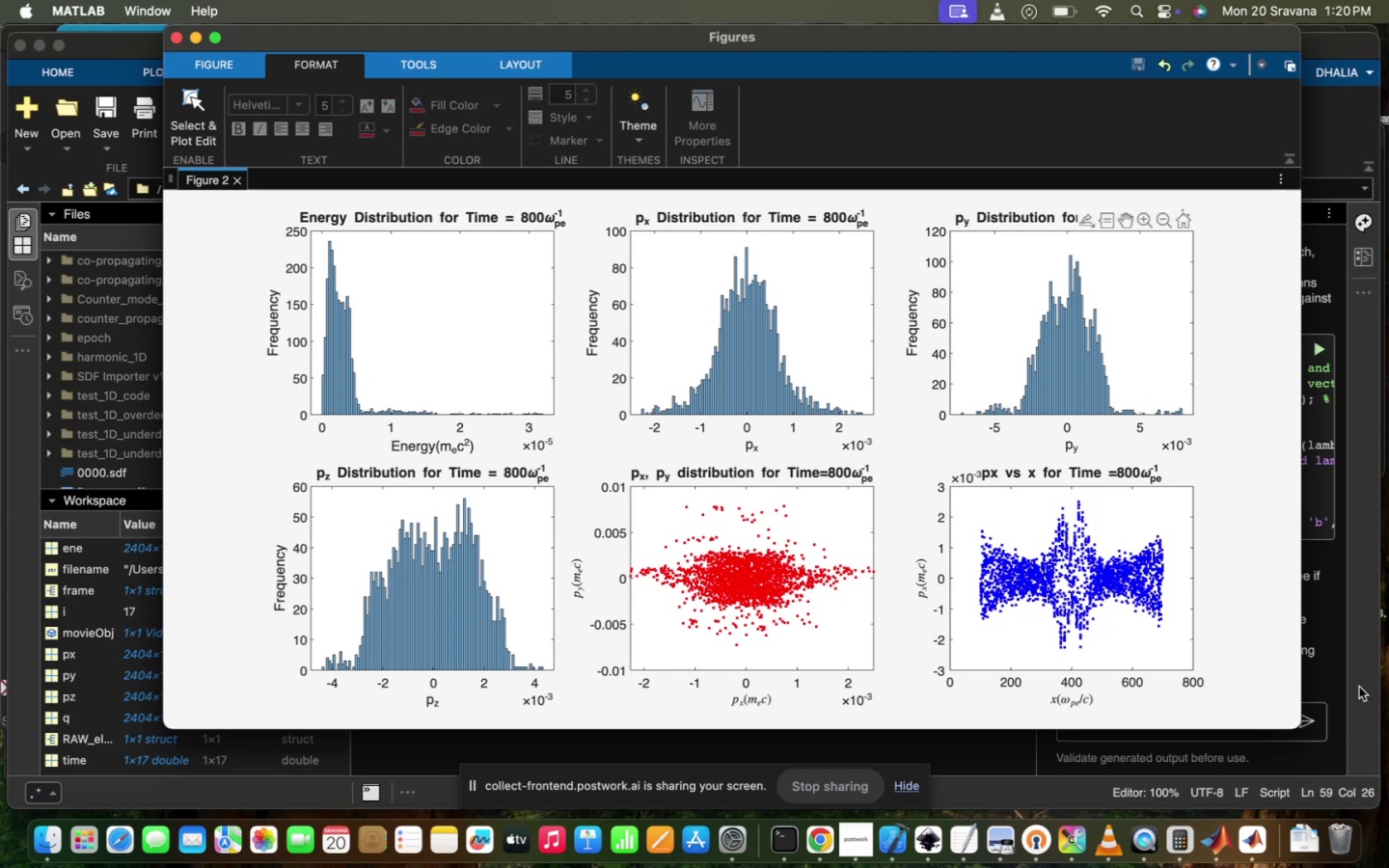 
mouse_move([392, 541])
 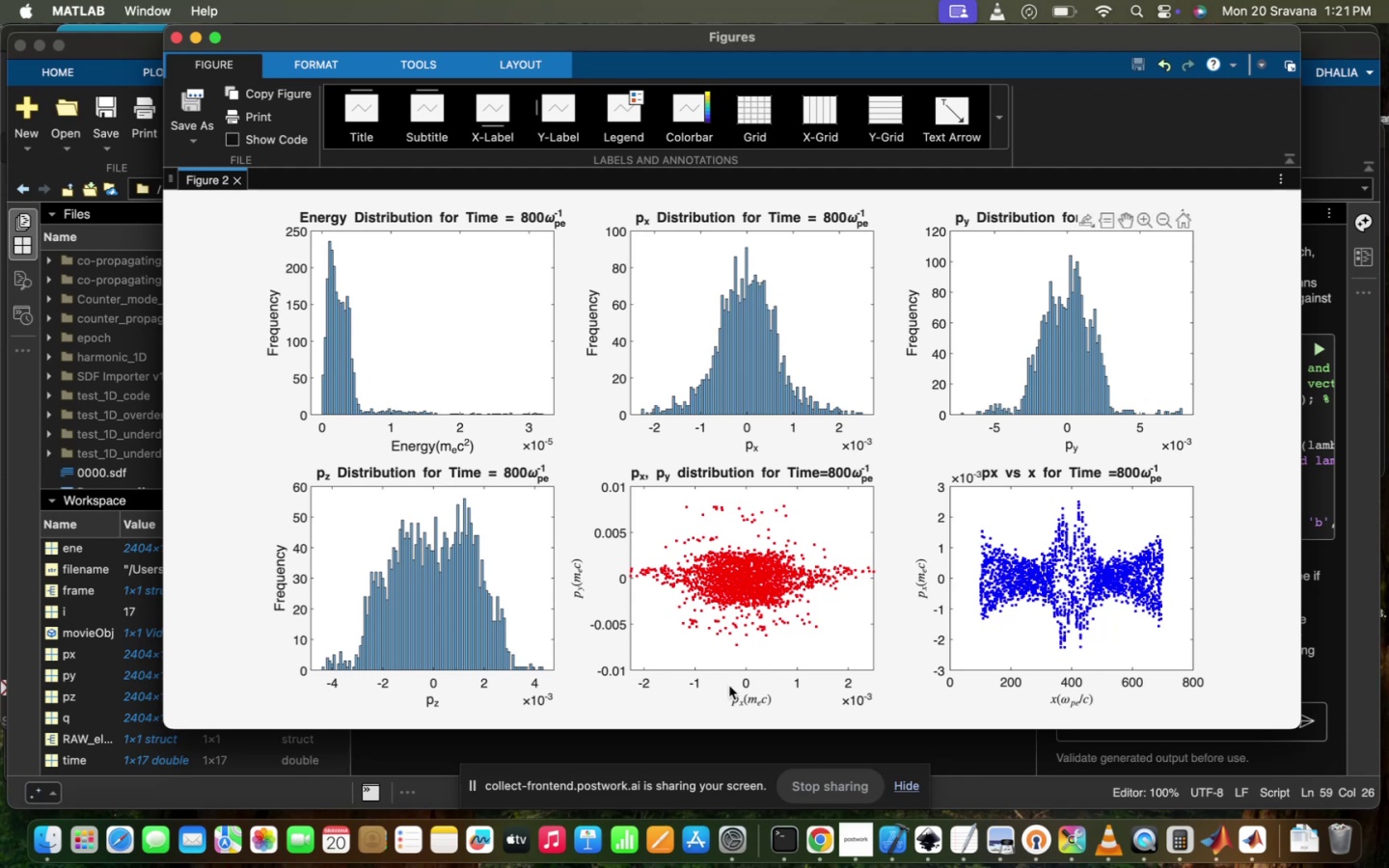 
wait(7.68)
 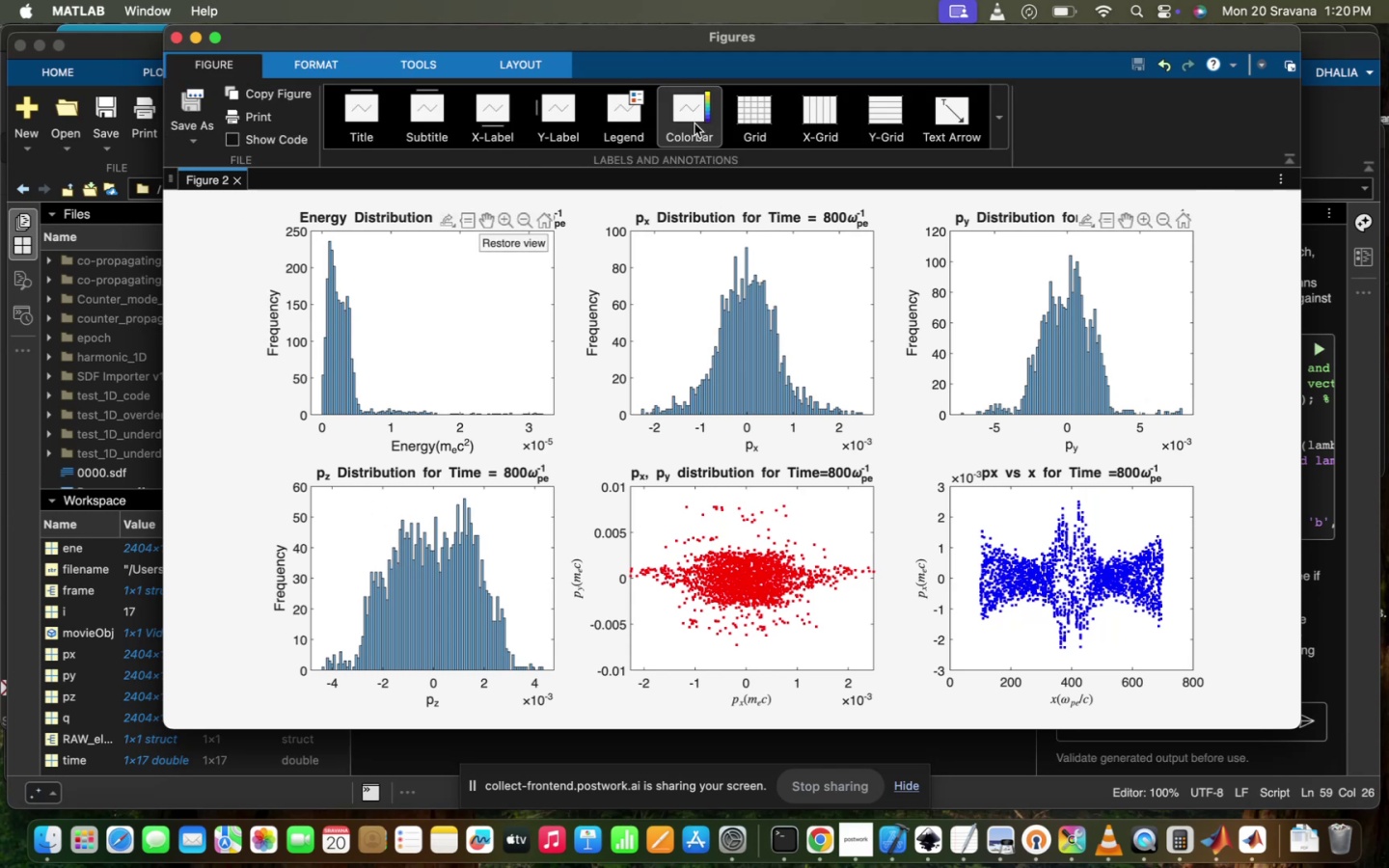 
double_click([745, 705])
 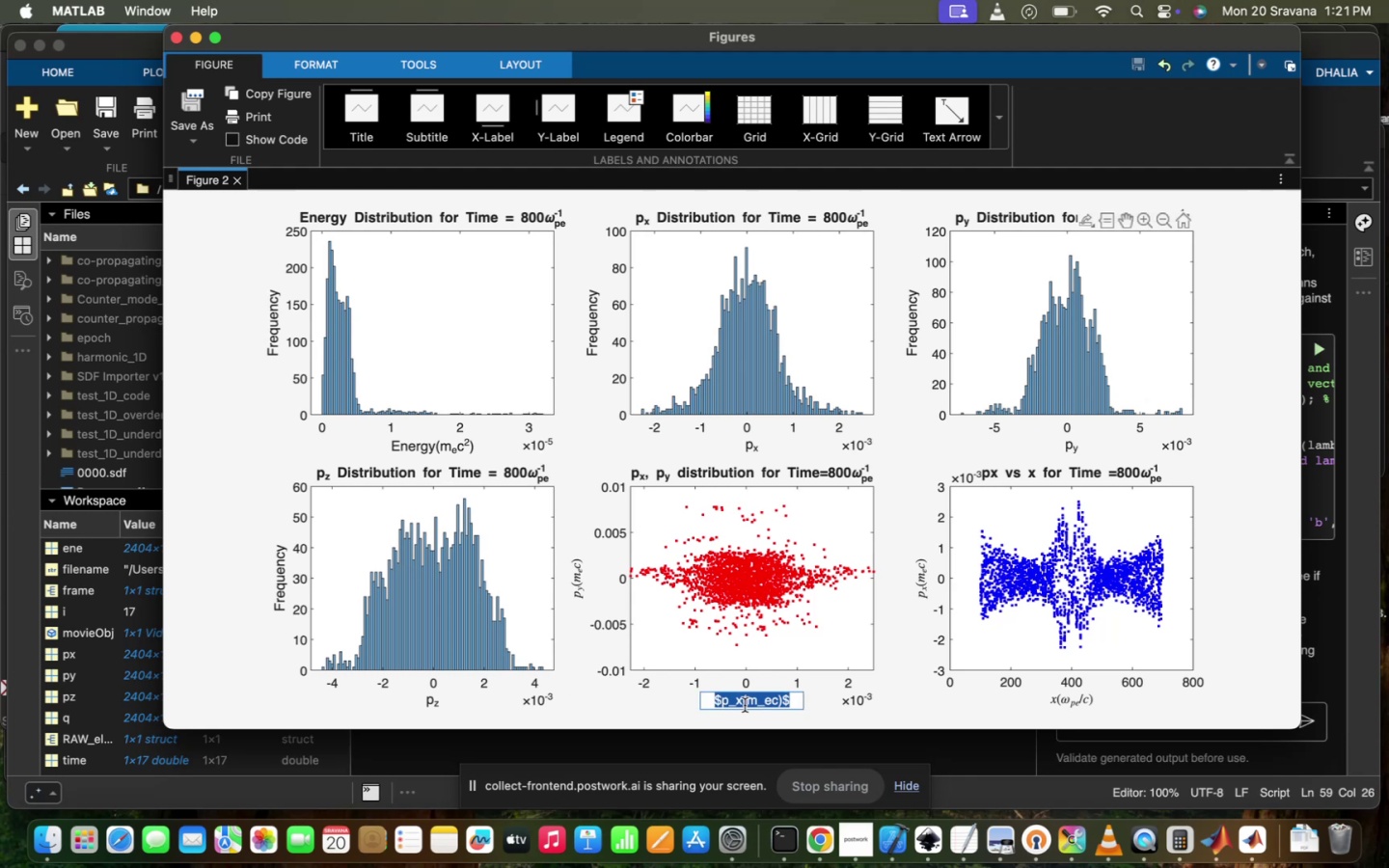 
triple_click([745, 705])
 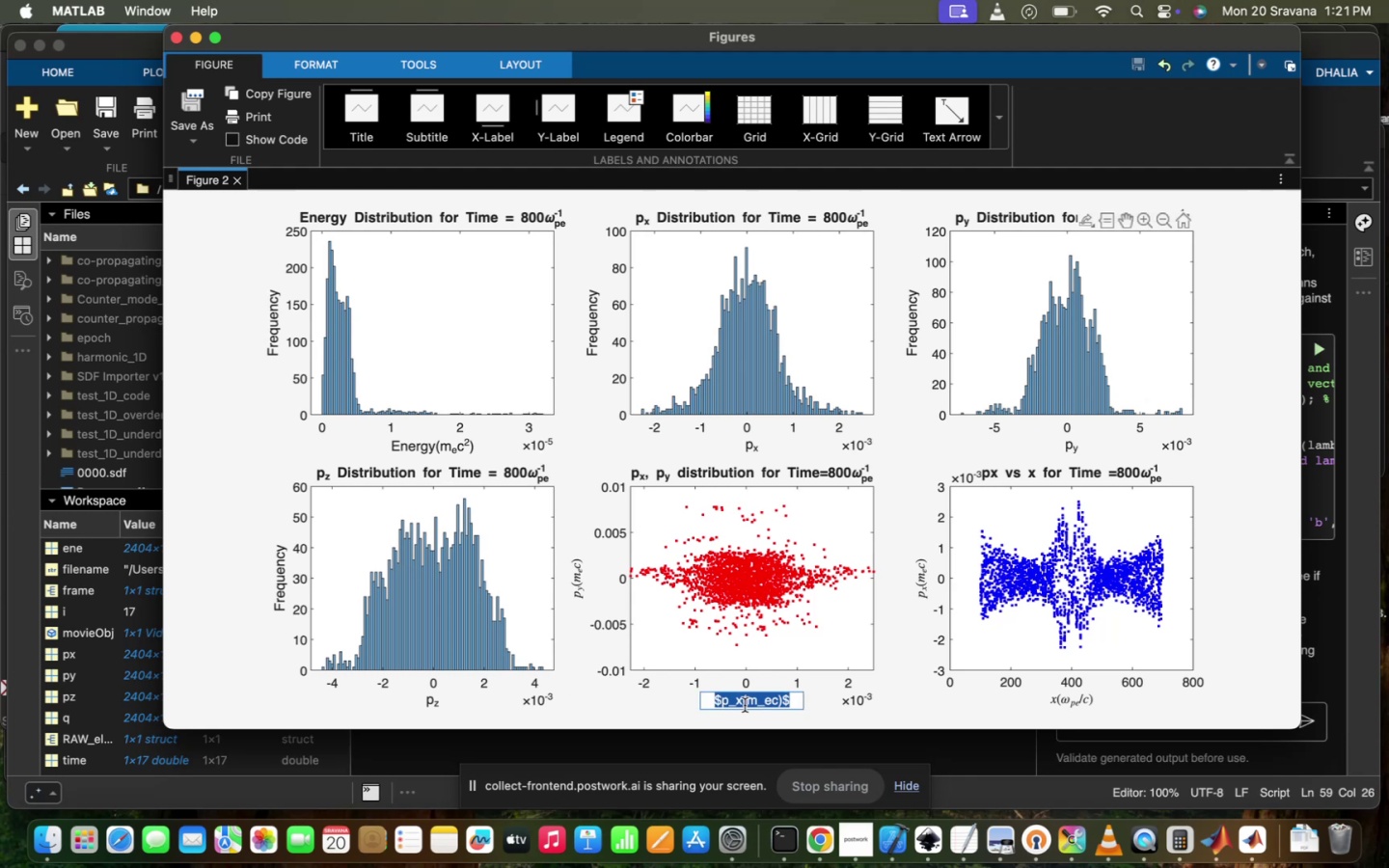 
key(Meta+CommandLeft)
 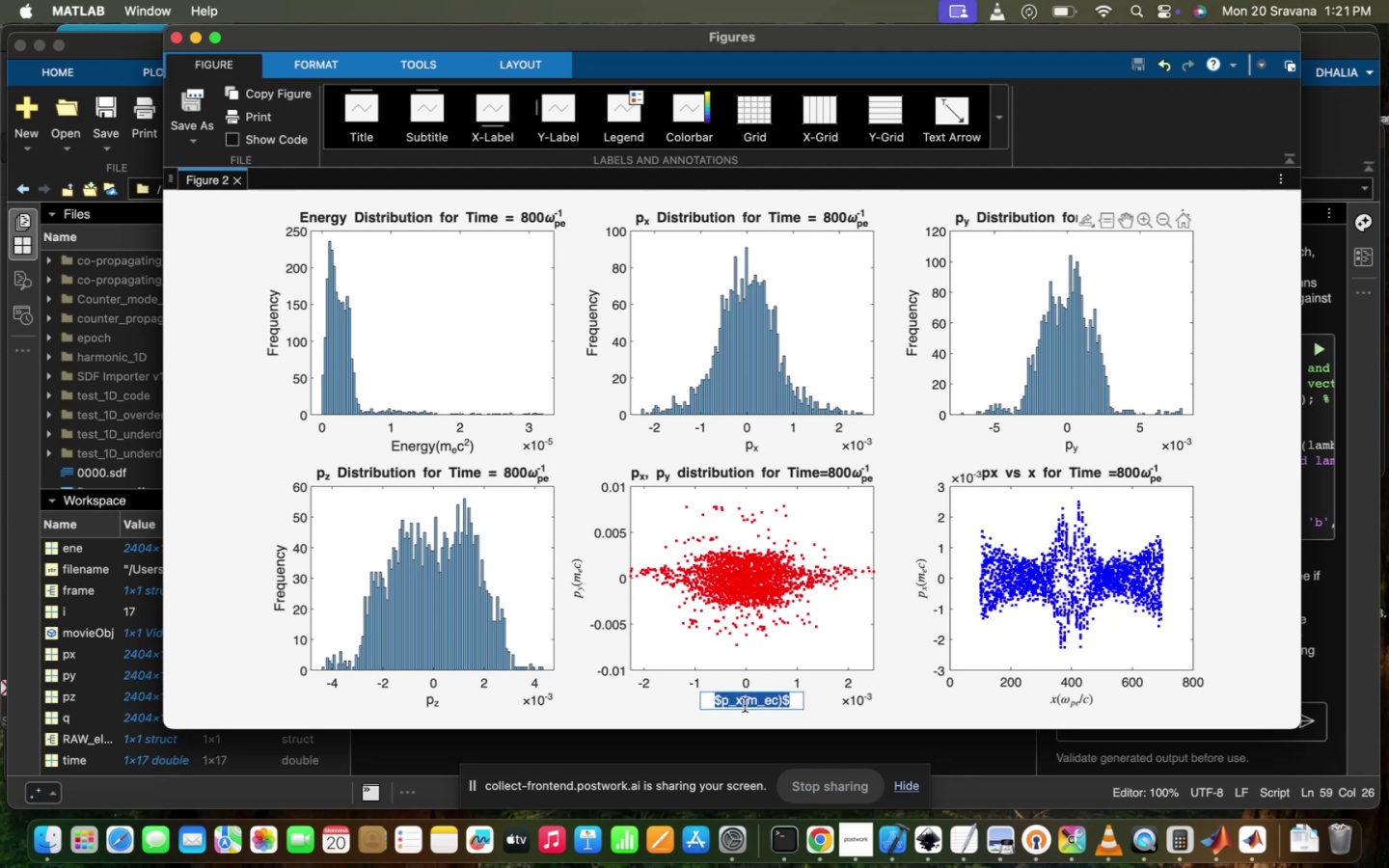 
key(Meta+C)
 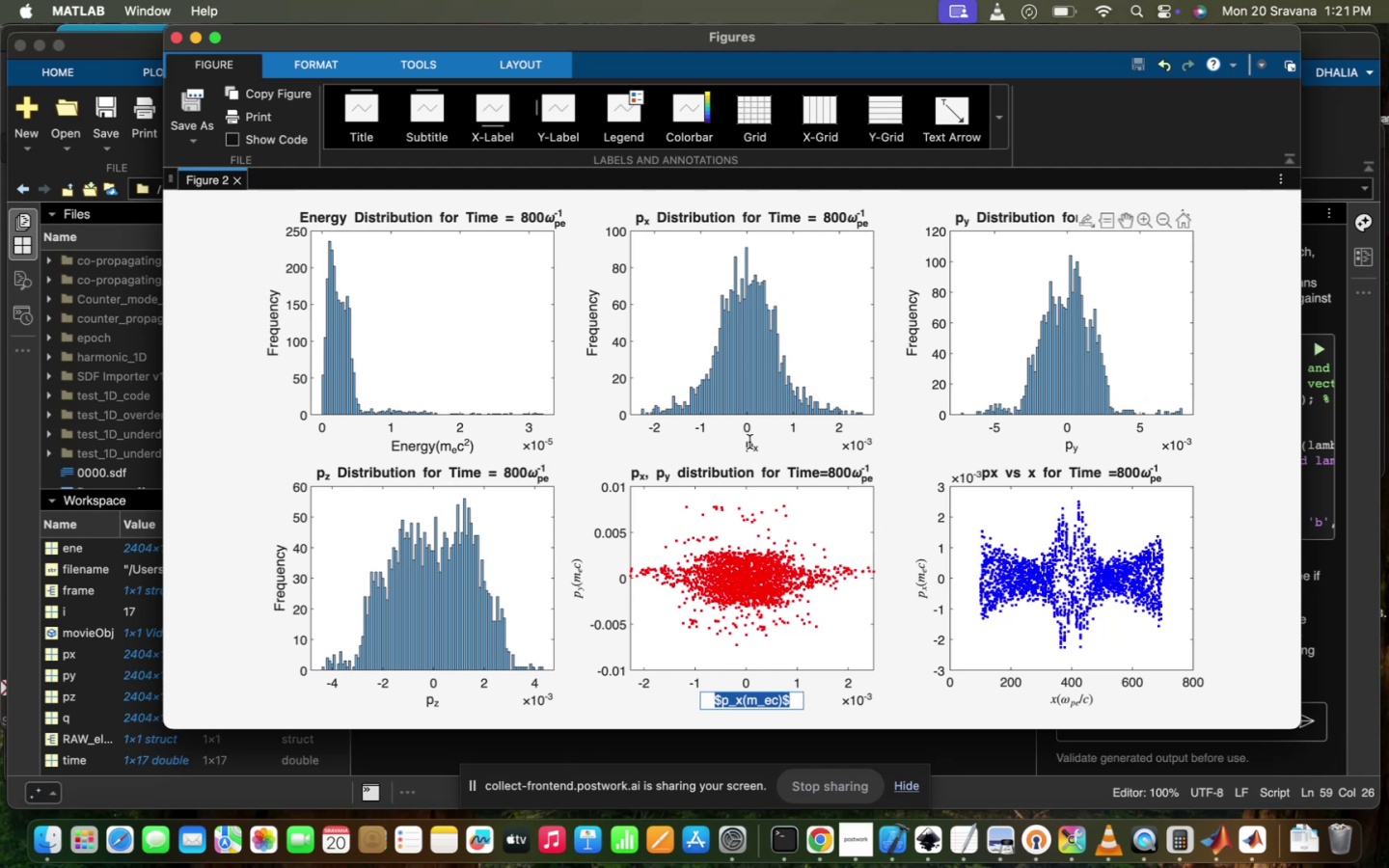 
double_click([749, 440])
 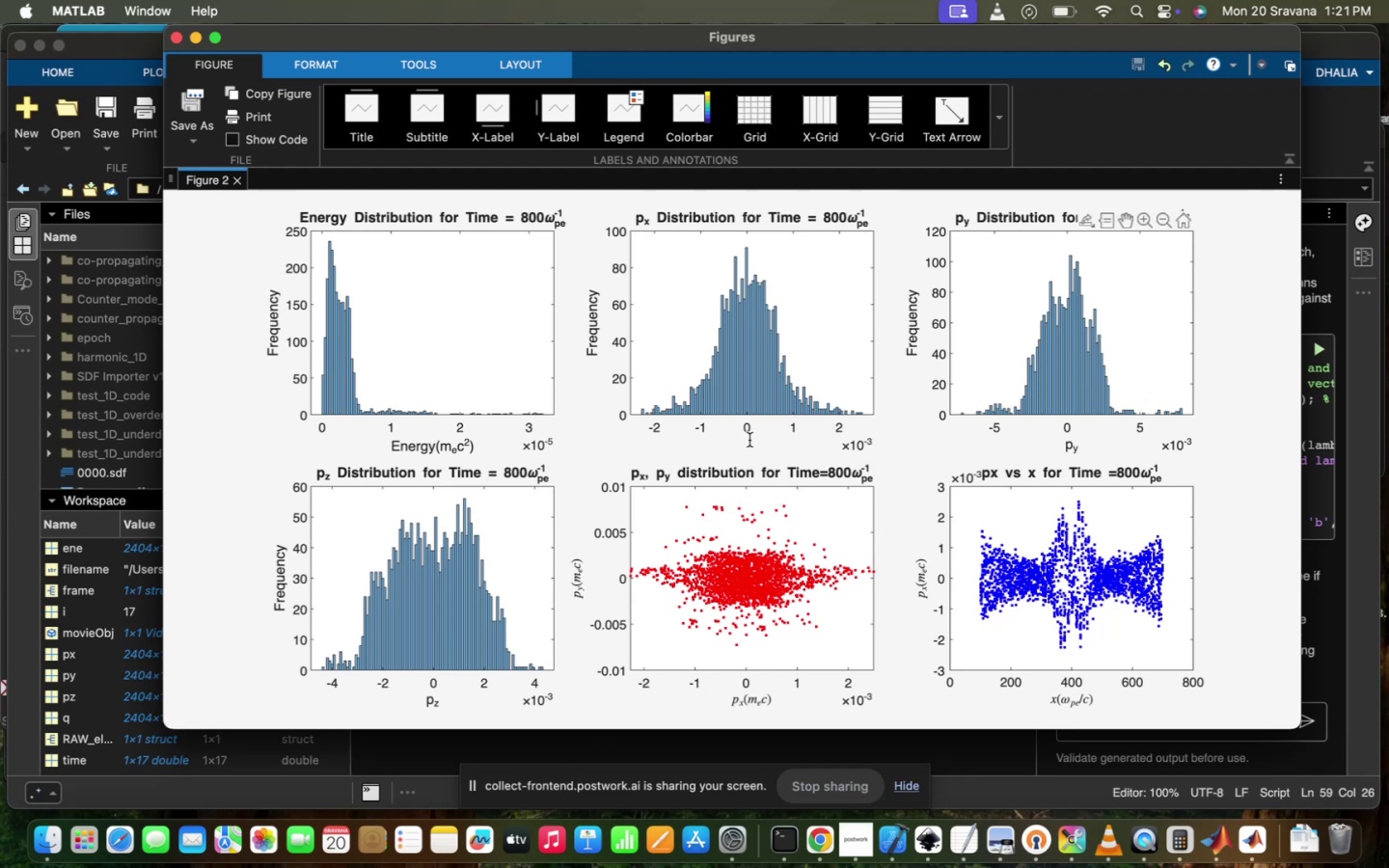 
triple_click([749, 440])
 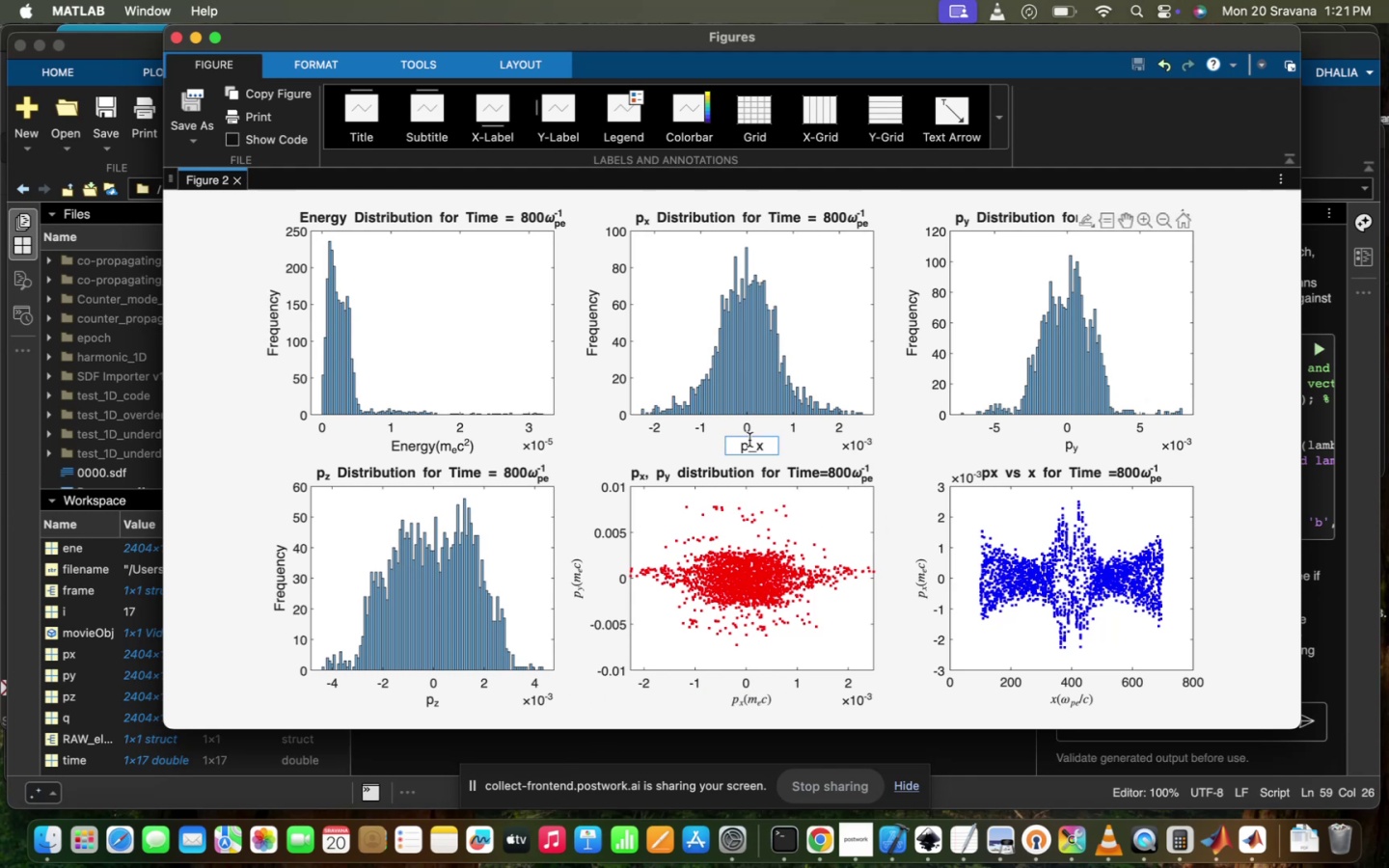 
key(Backspace)
 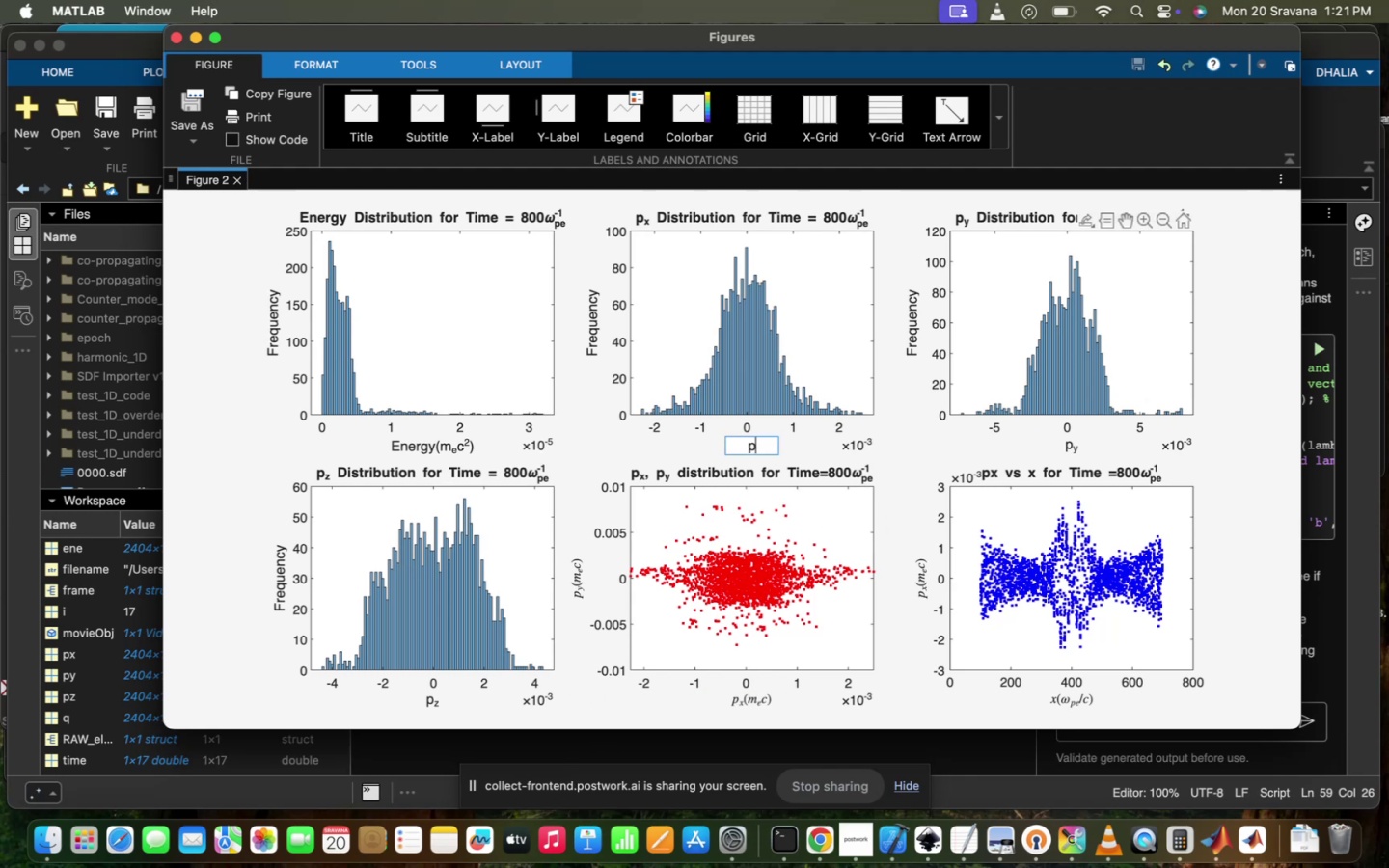 
key(Backspace)
 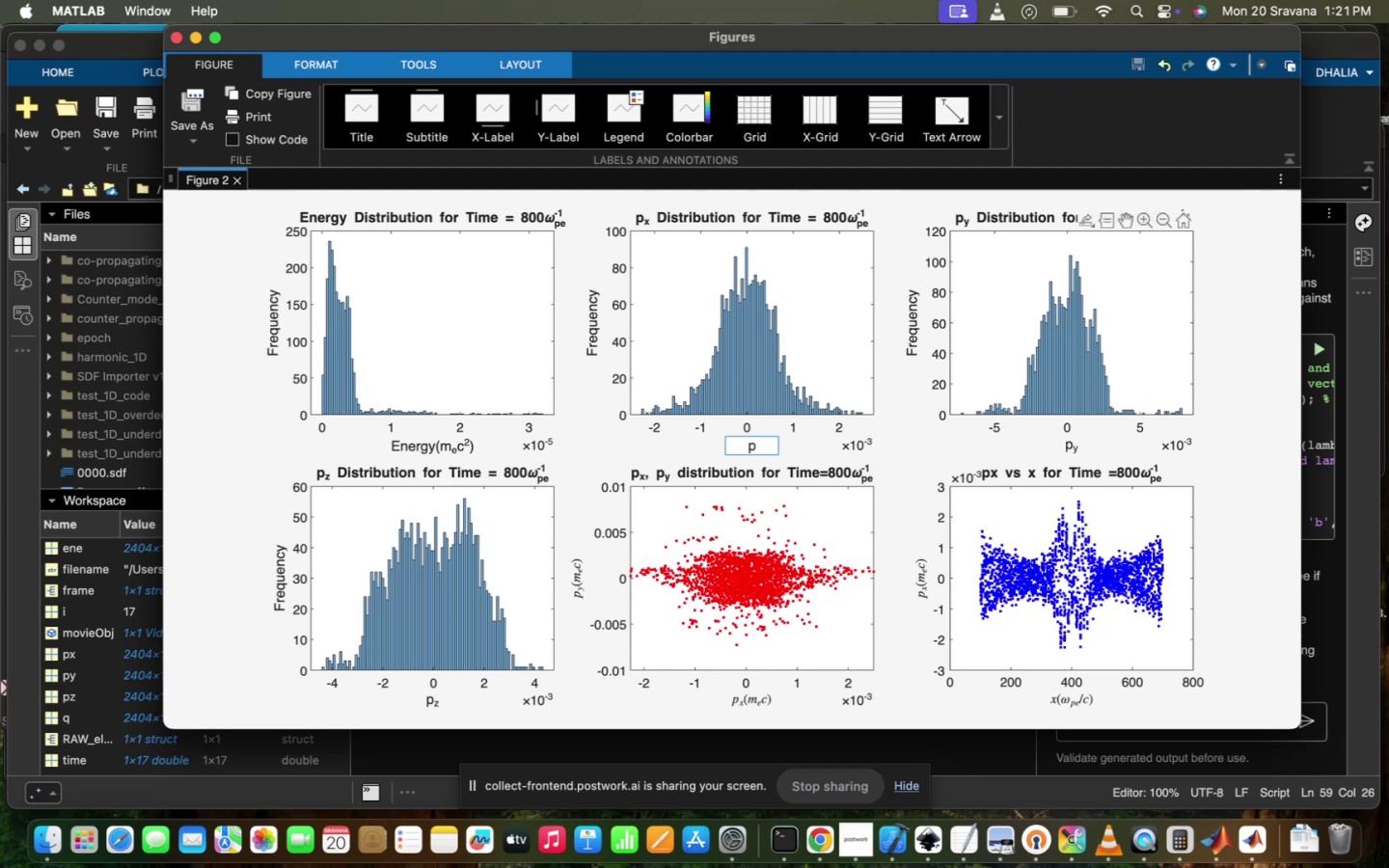 
key(Backspace)
 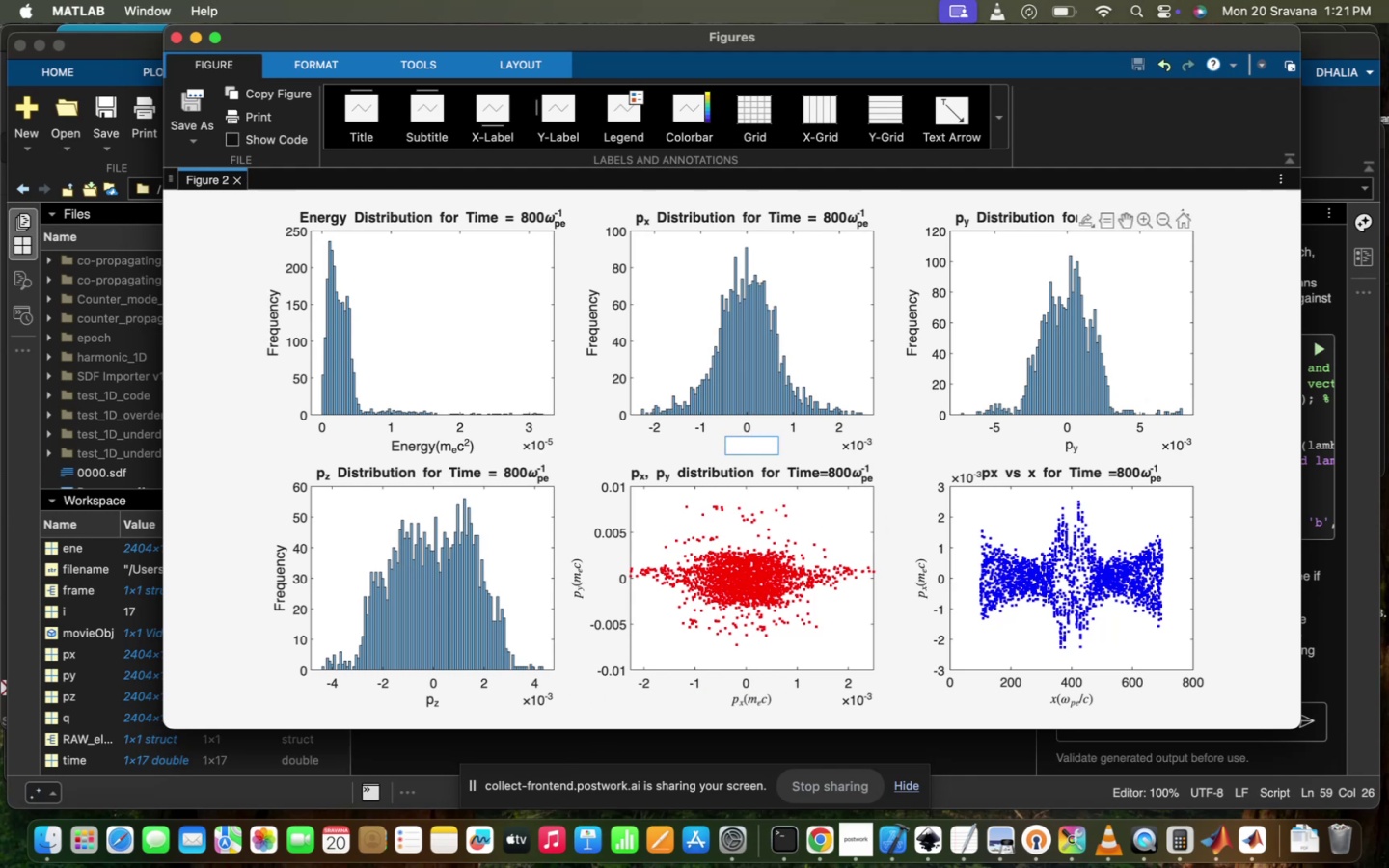 
key(Meta+CommandLeft)
 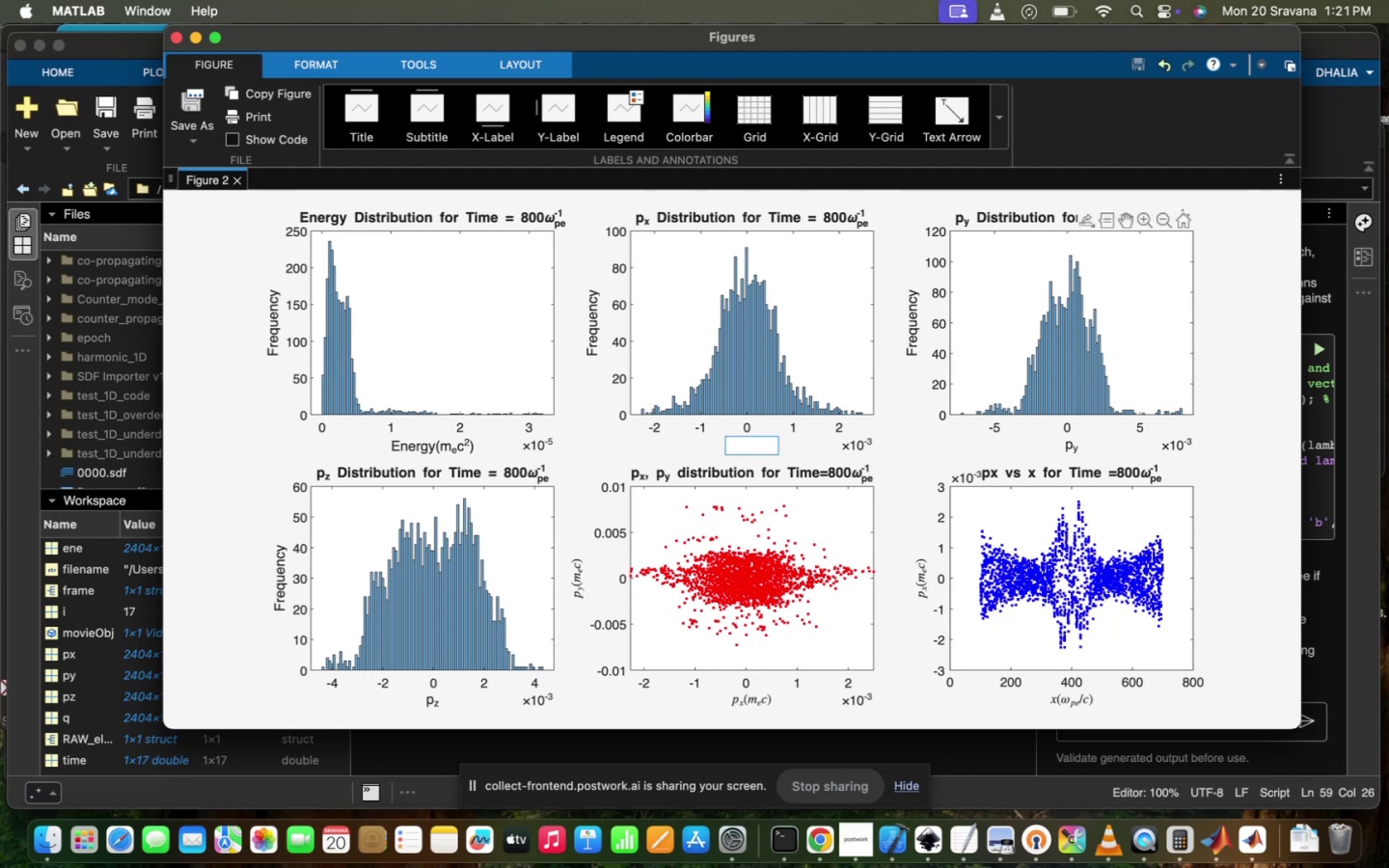 
key(Meta+V)
 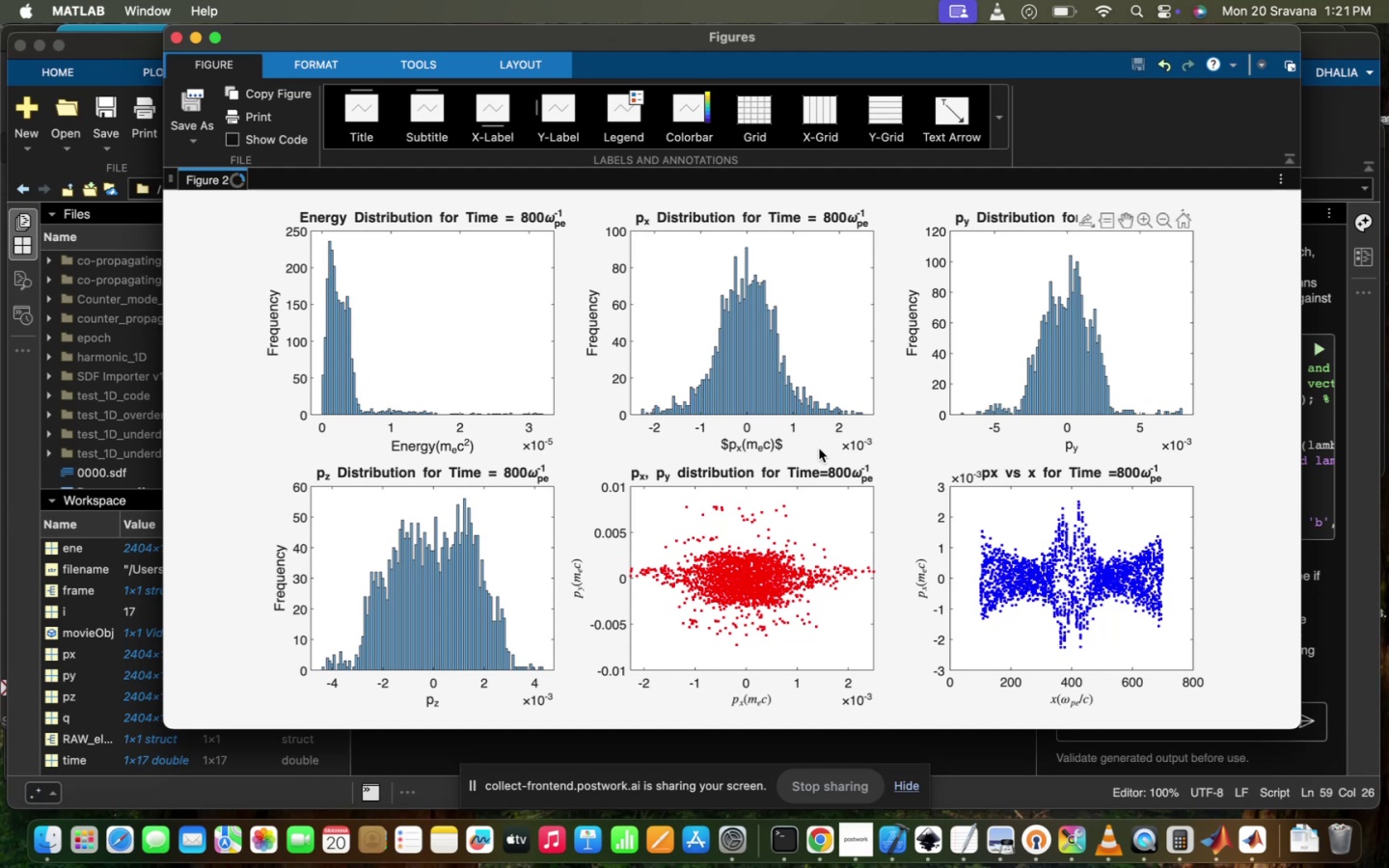 
left_click([774, 443])
 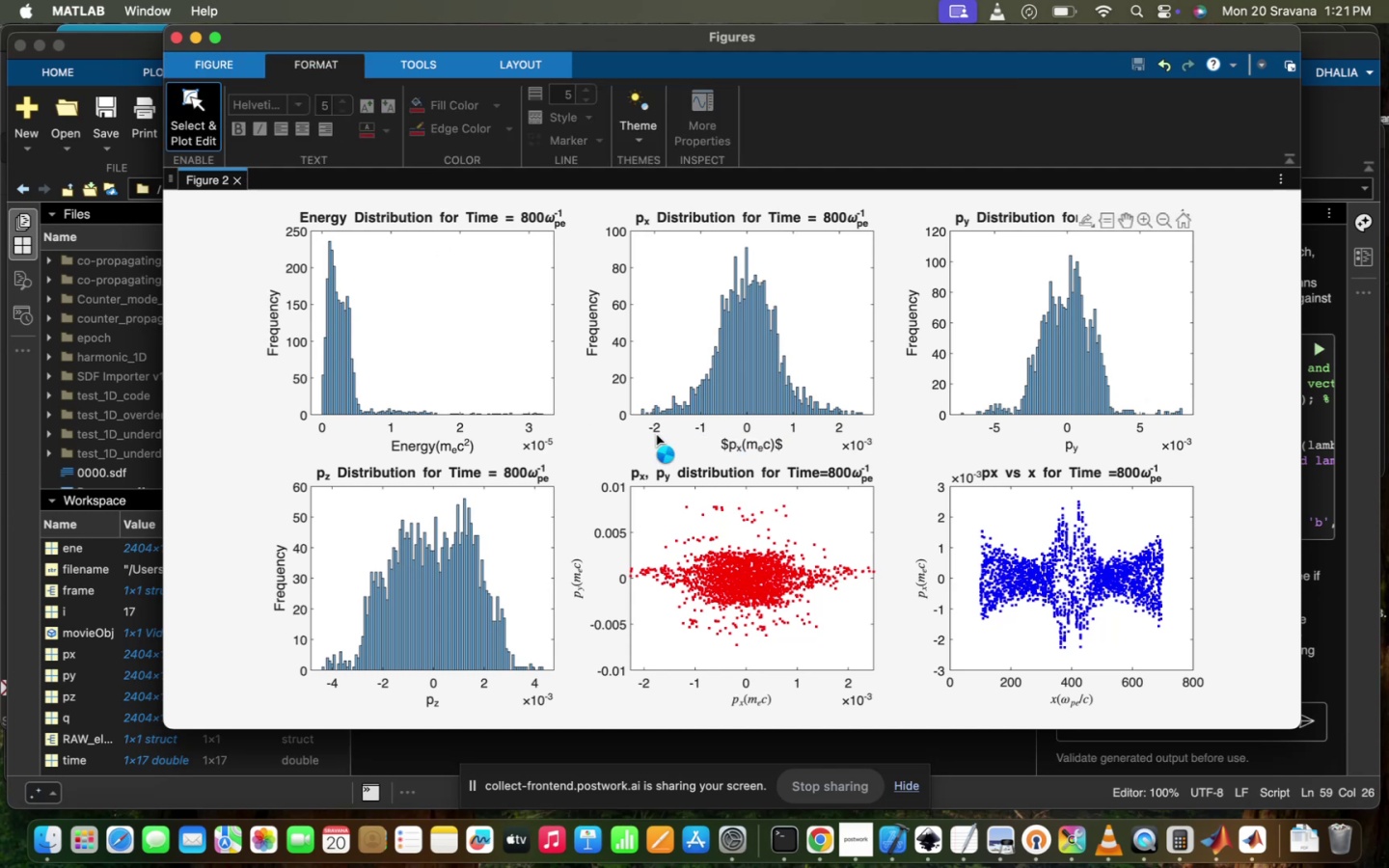 
left_click([752, 442])
 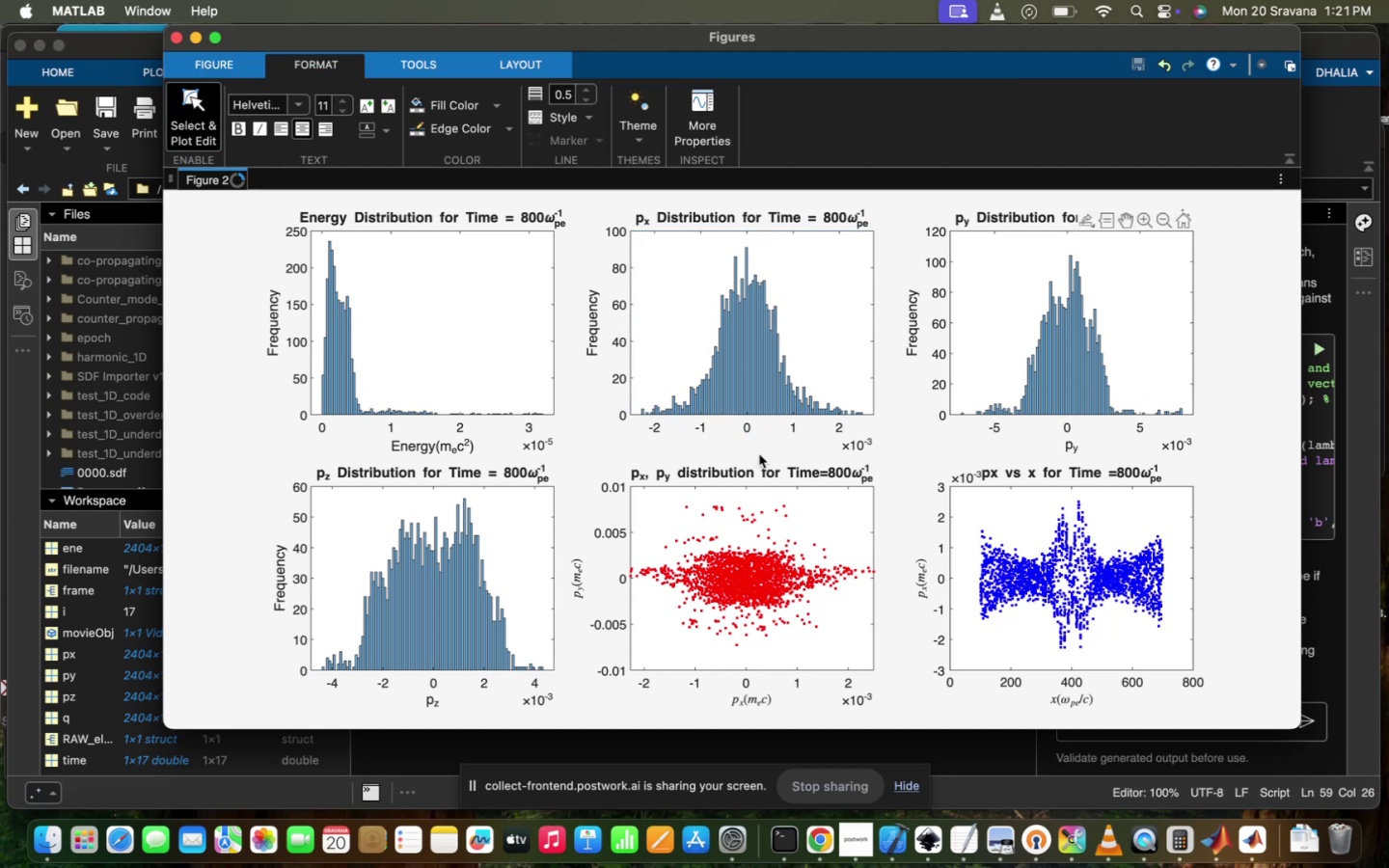 
double_click([759, 454])
 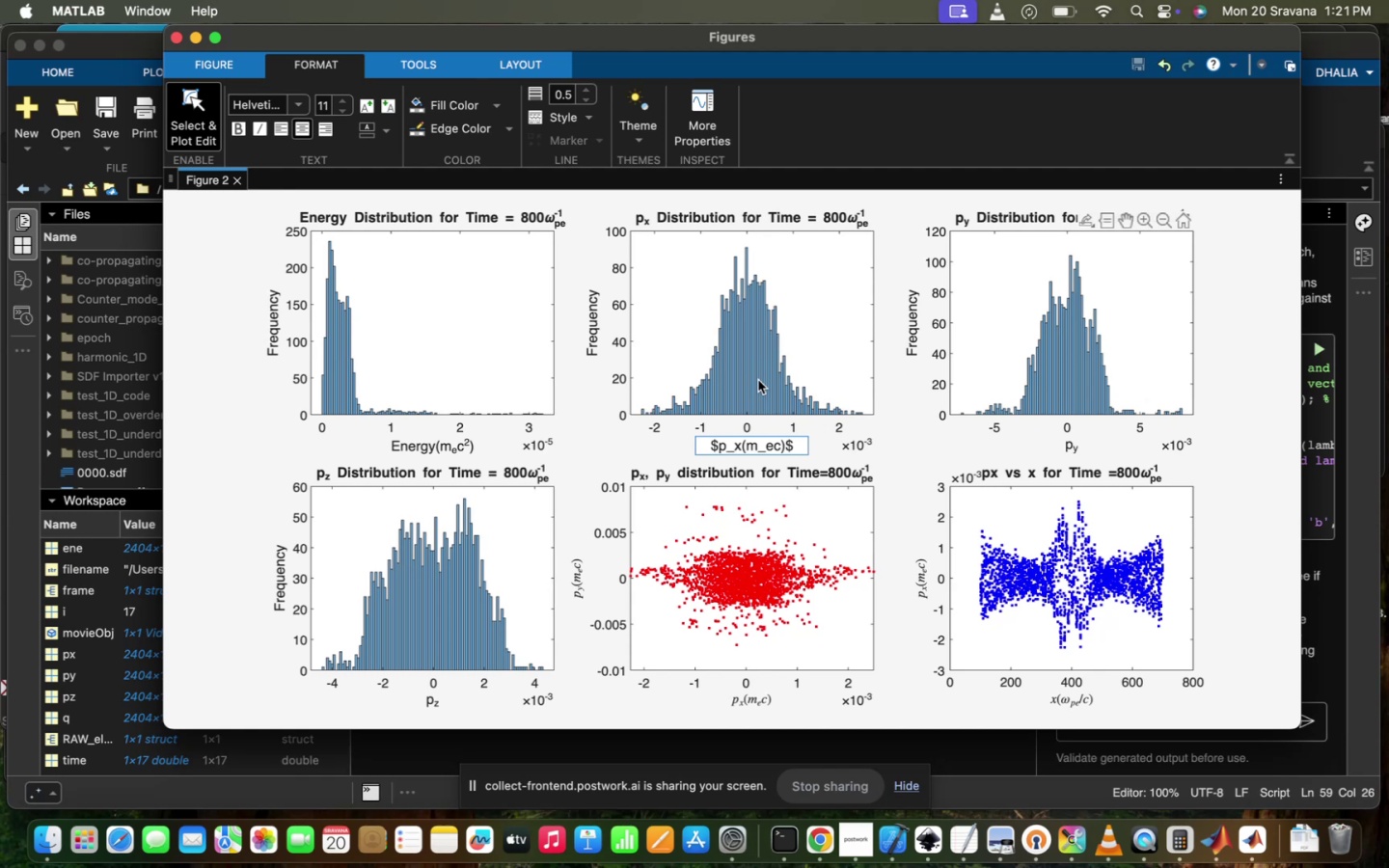 
double_click([758, 380])
 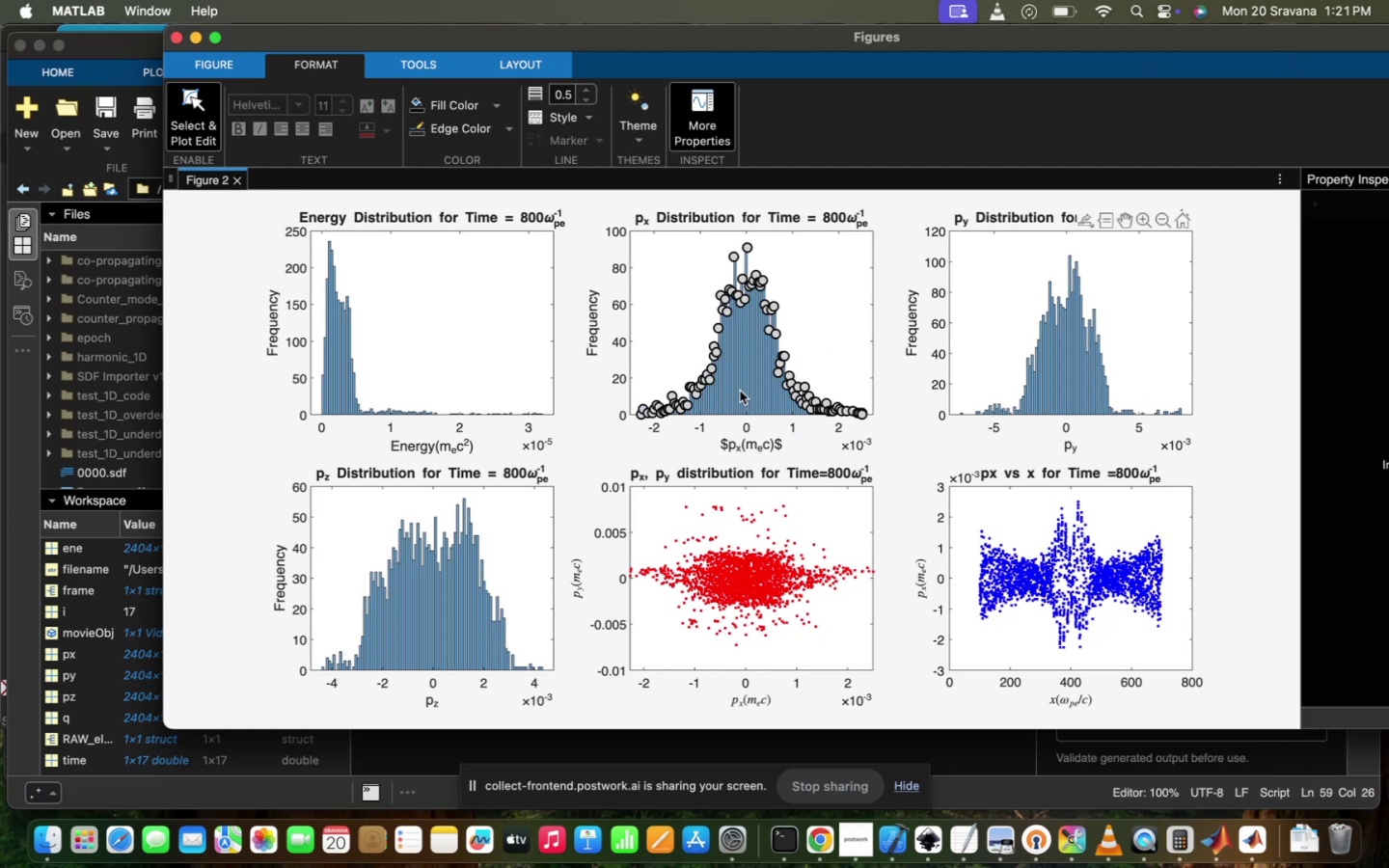 
left_click([761, 447])
 